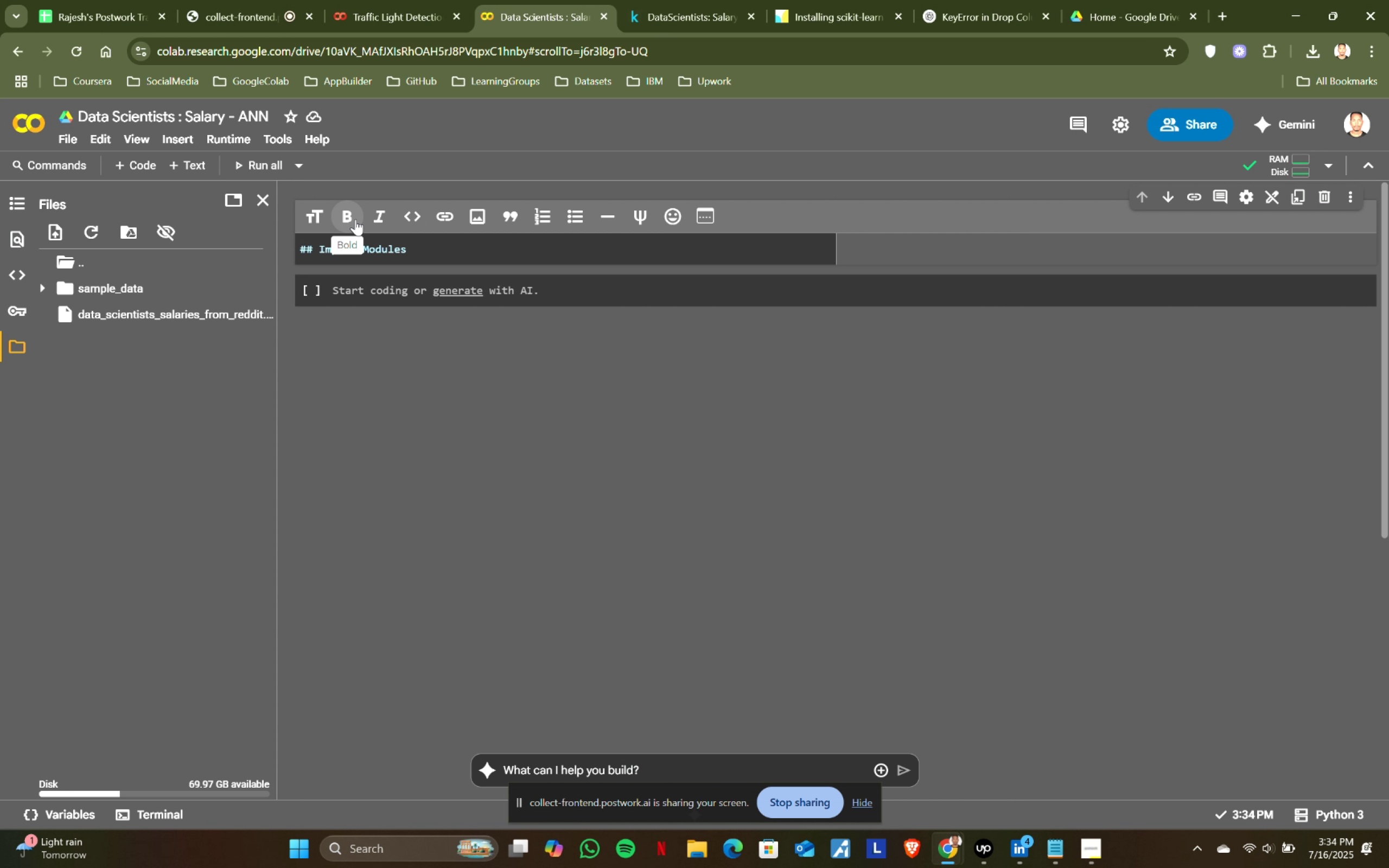 
key(Shift+Enter)
 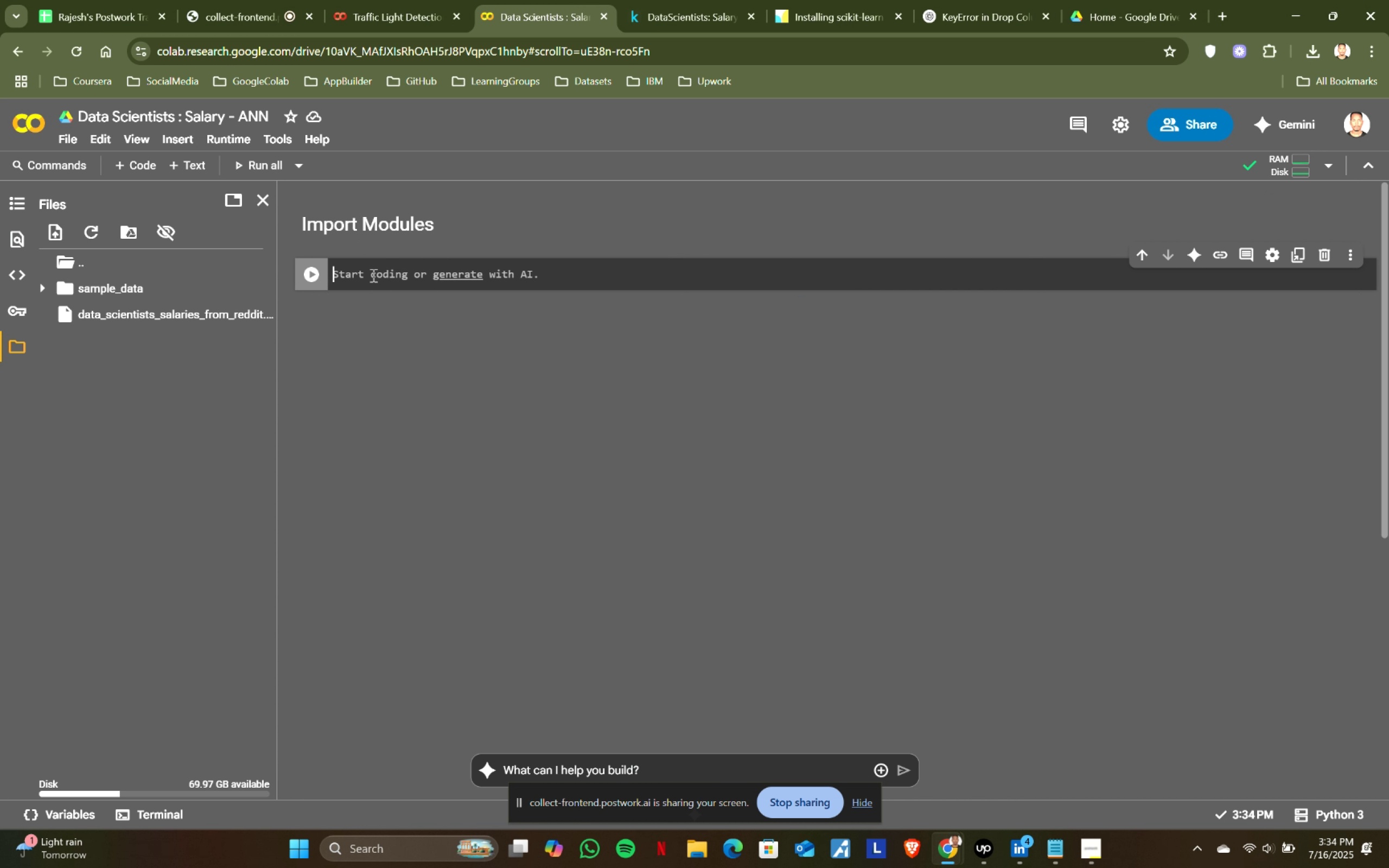 
type(import pandas as pd)
 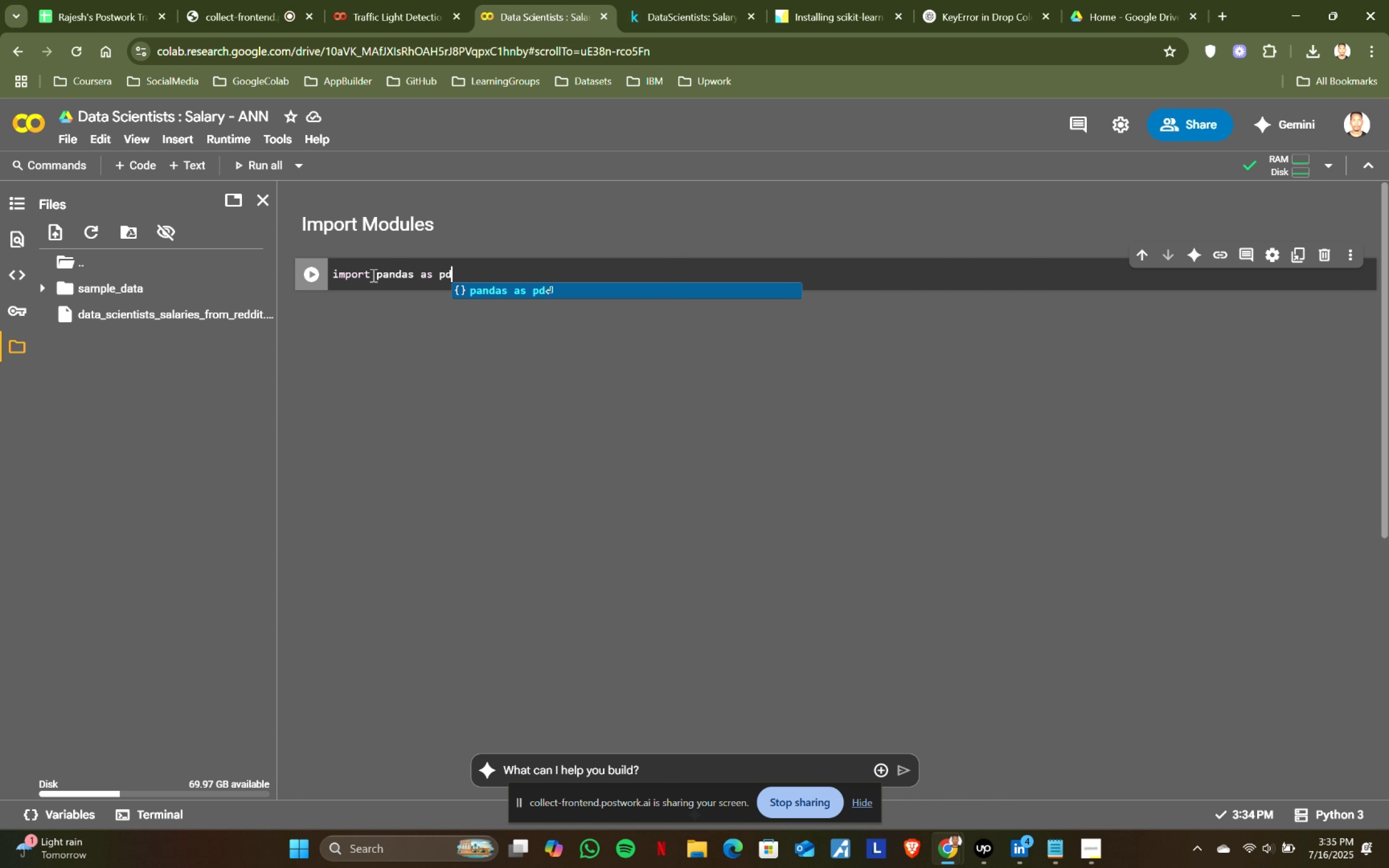 
key(Enter)
 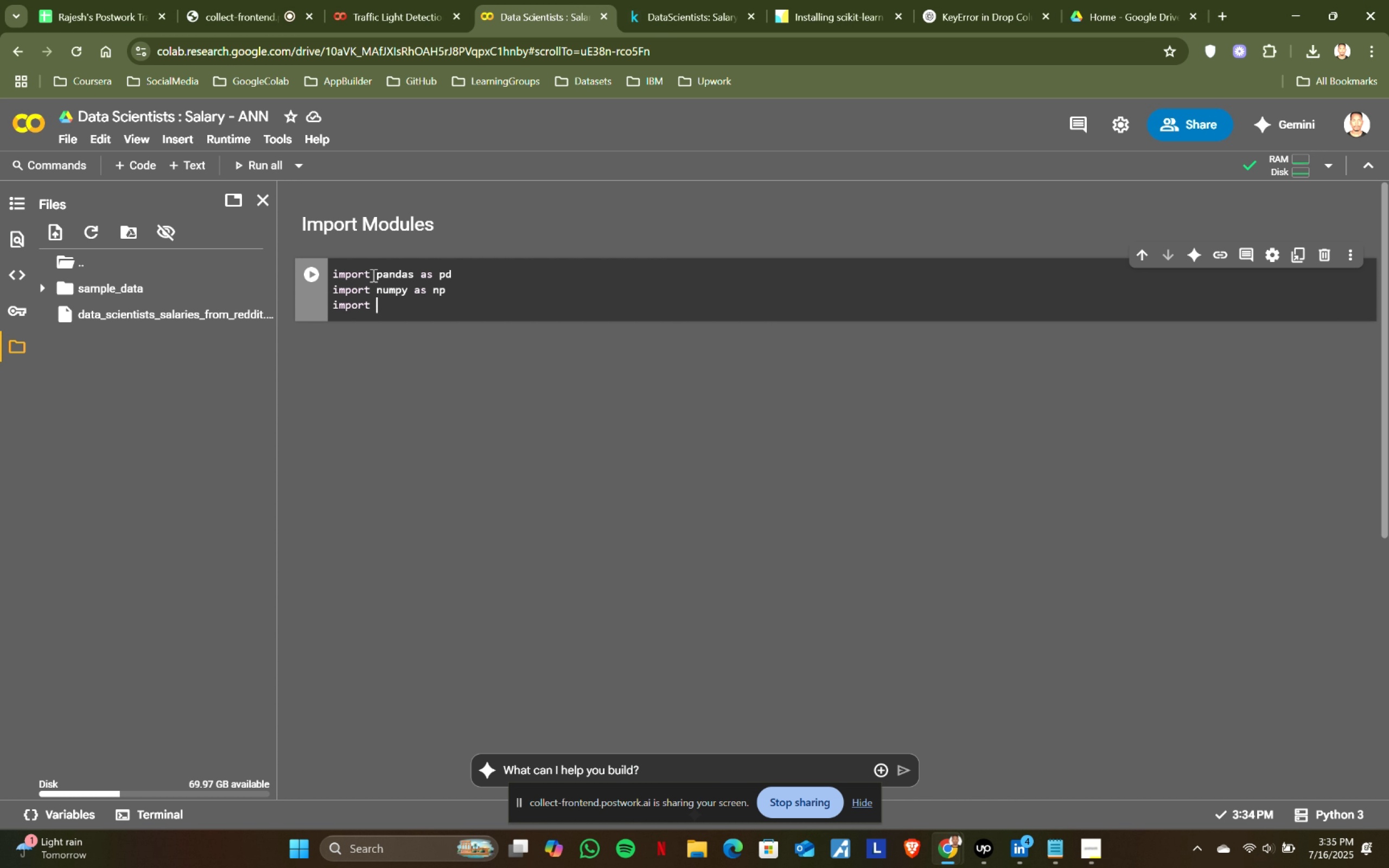 
type(import numpy as )
 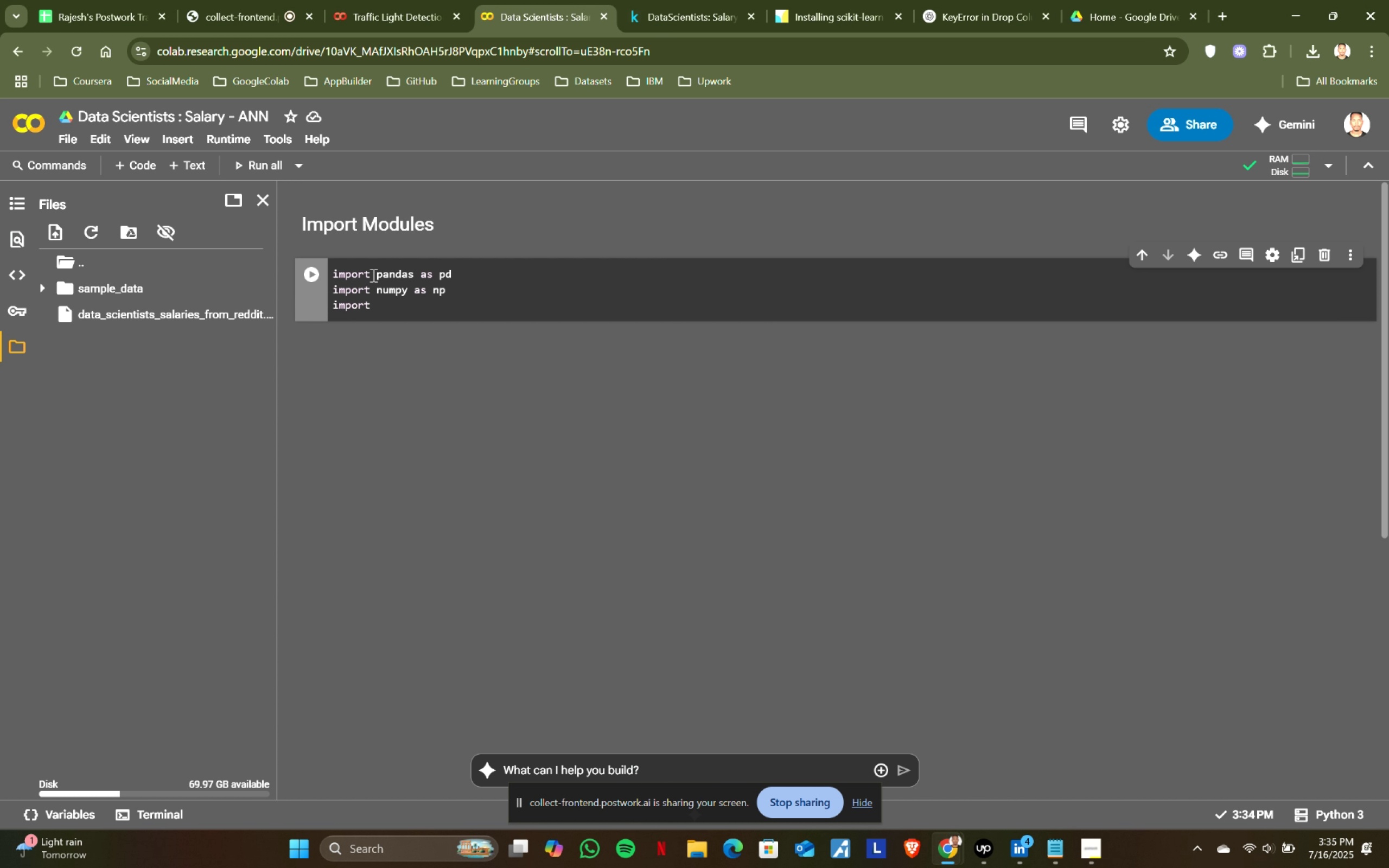 
key(Enter)
 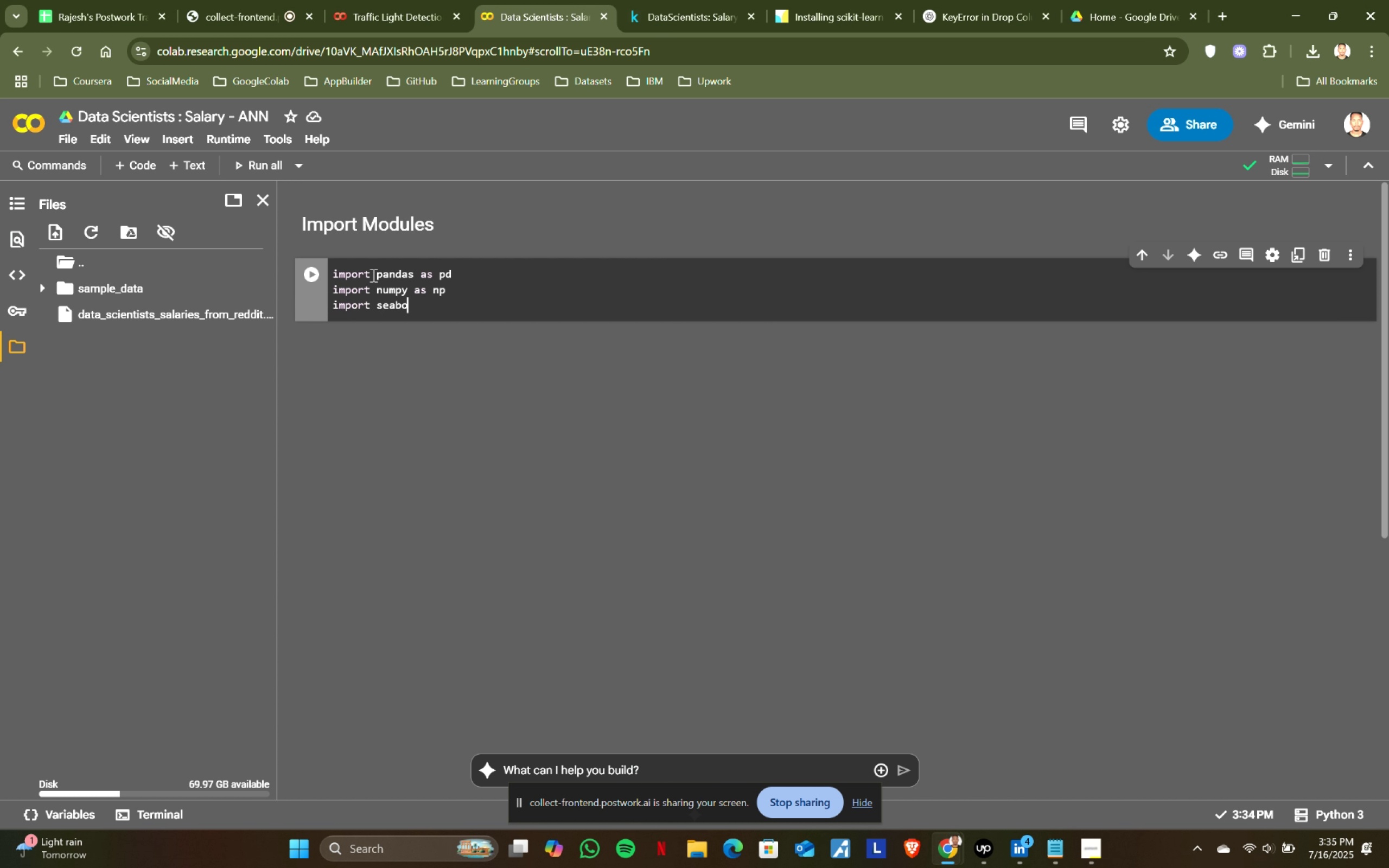 
type(import seaborn as sns)
 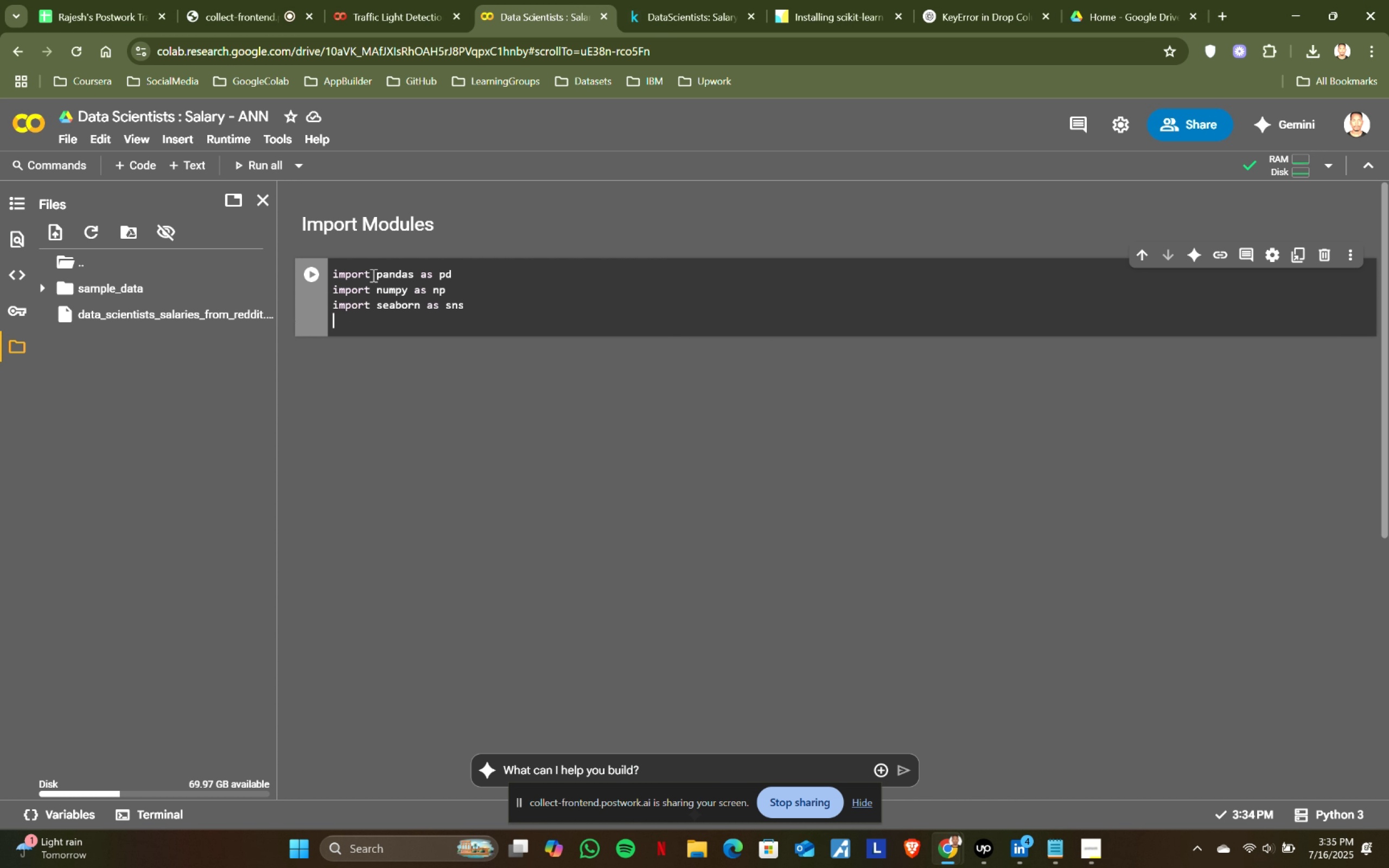 
key(Enter)
 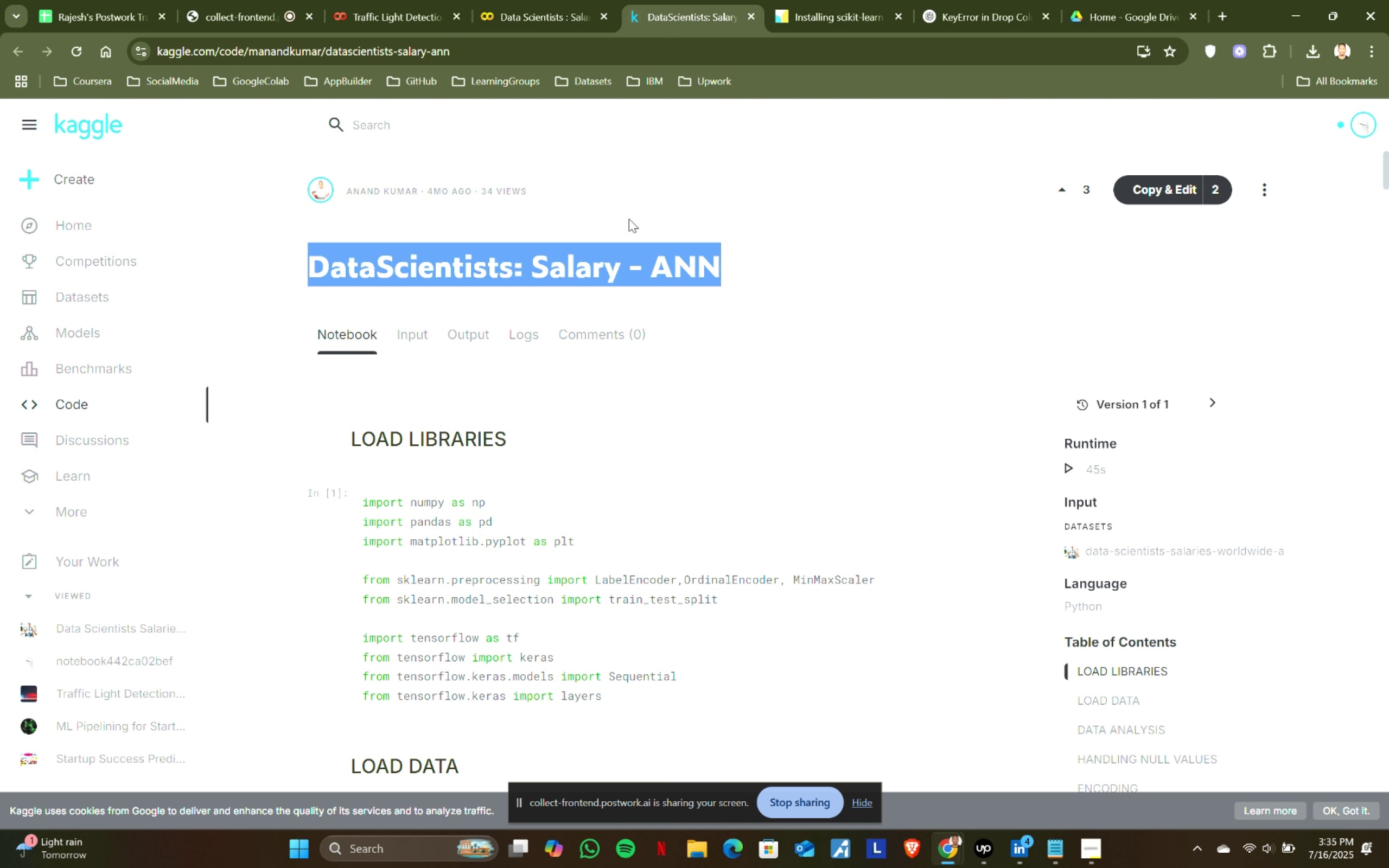 
type(imo)
key(Backspace)
type(port )
 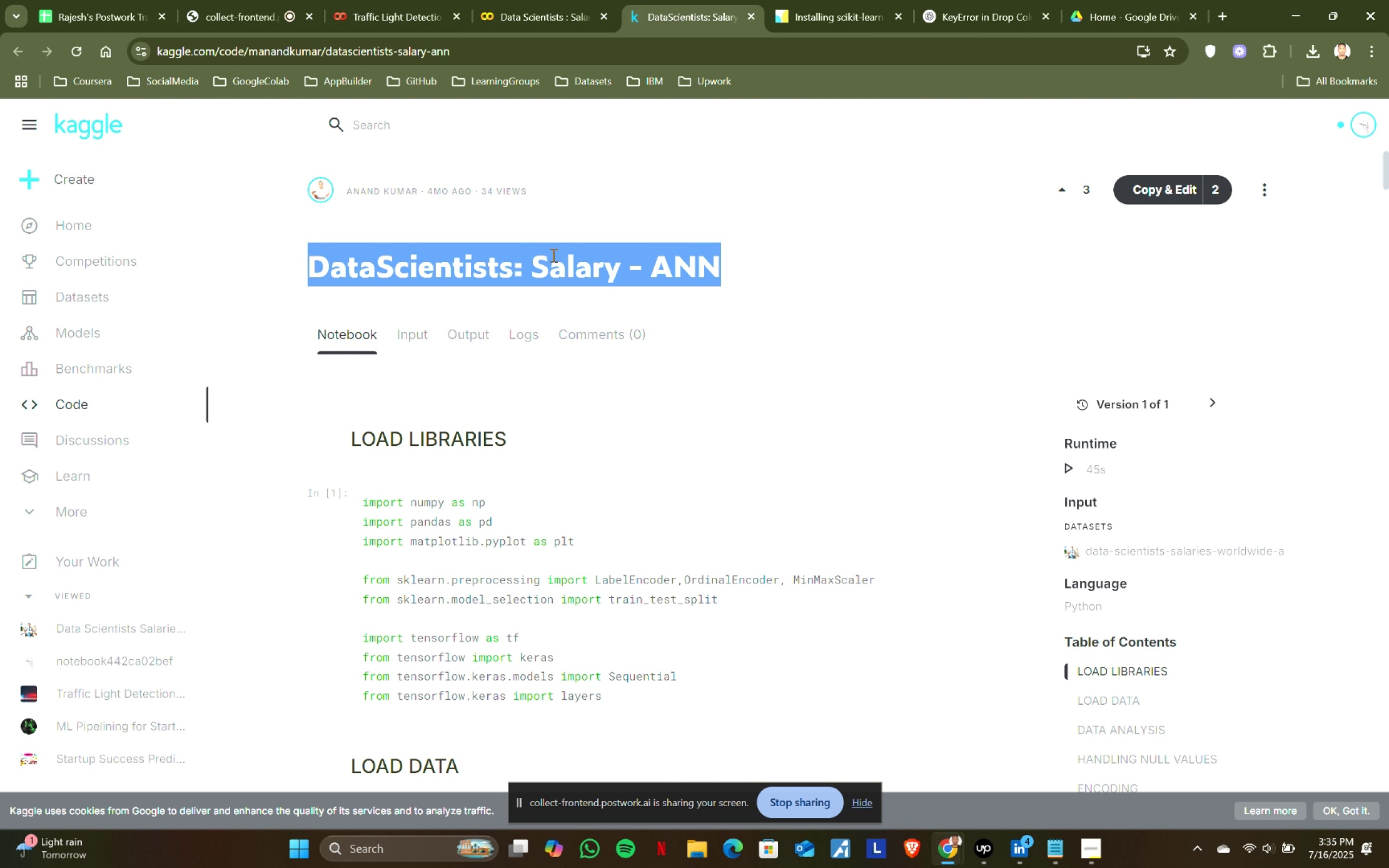 
wait(6.02)
 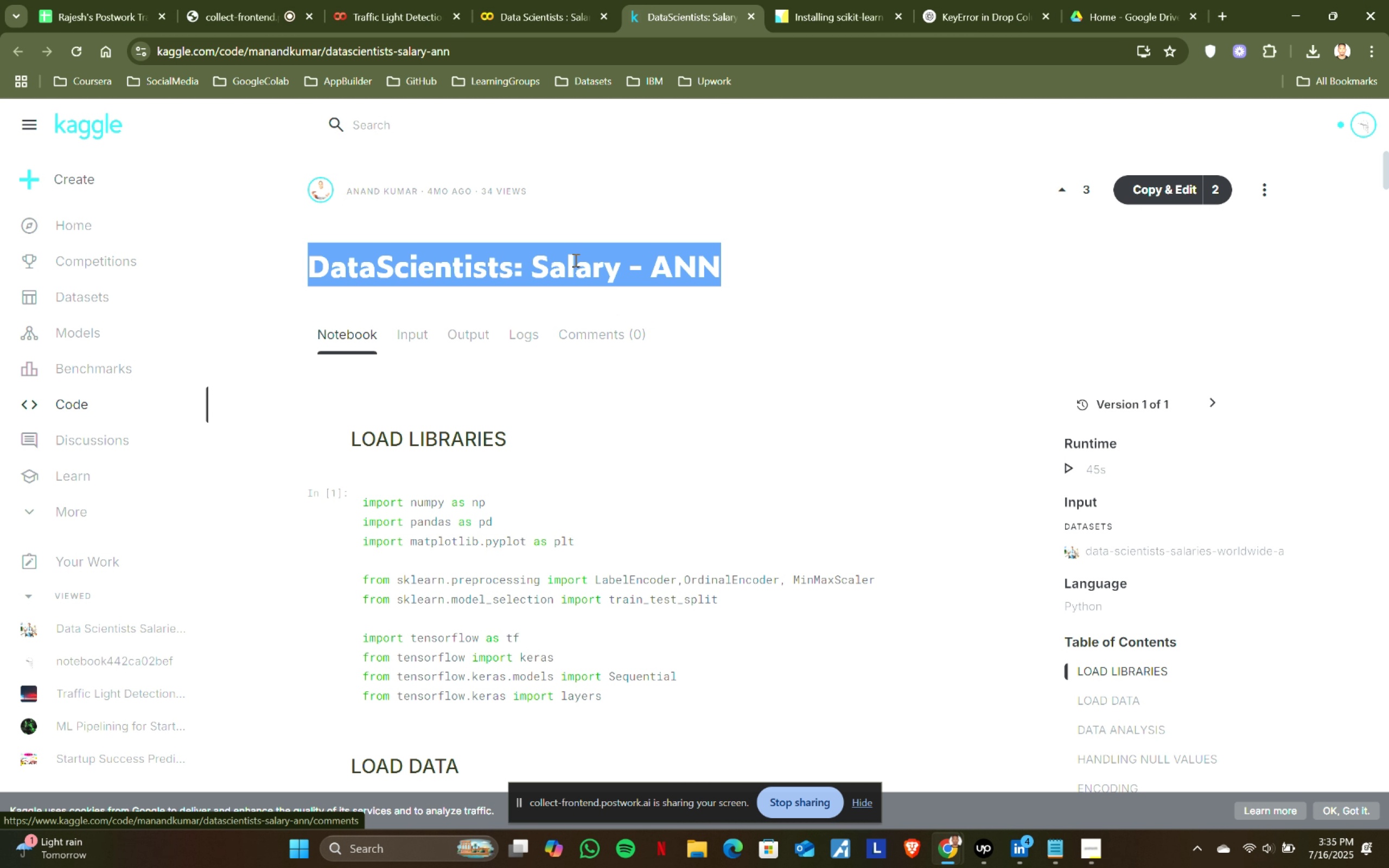 
left_click([503, 1])
 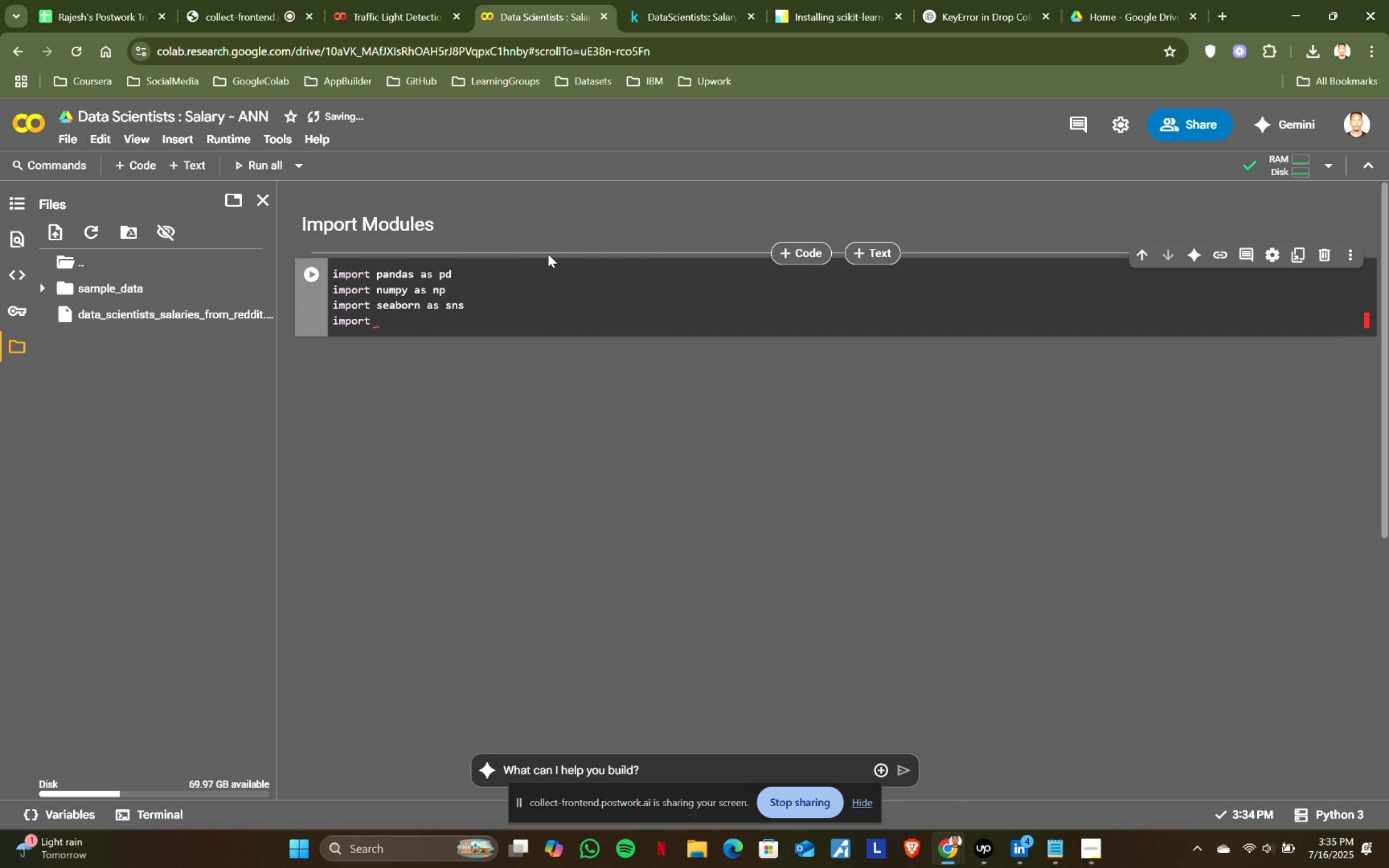 
type(ma)
key(Tab)
key(Tab)
 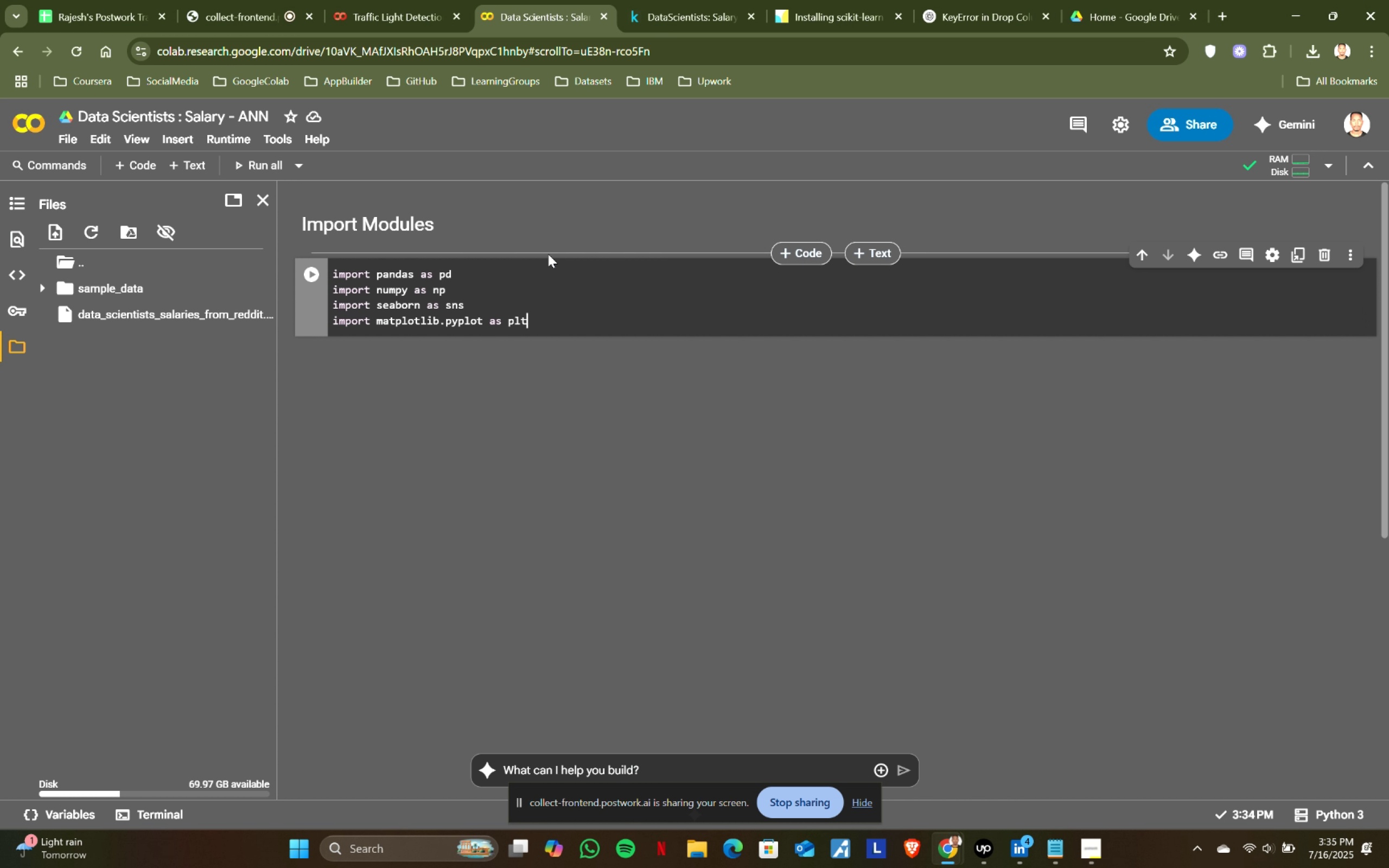 
key(Enter)
 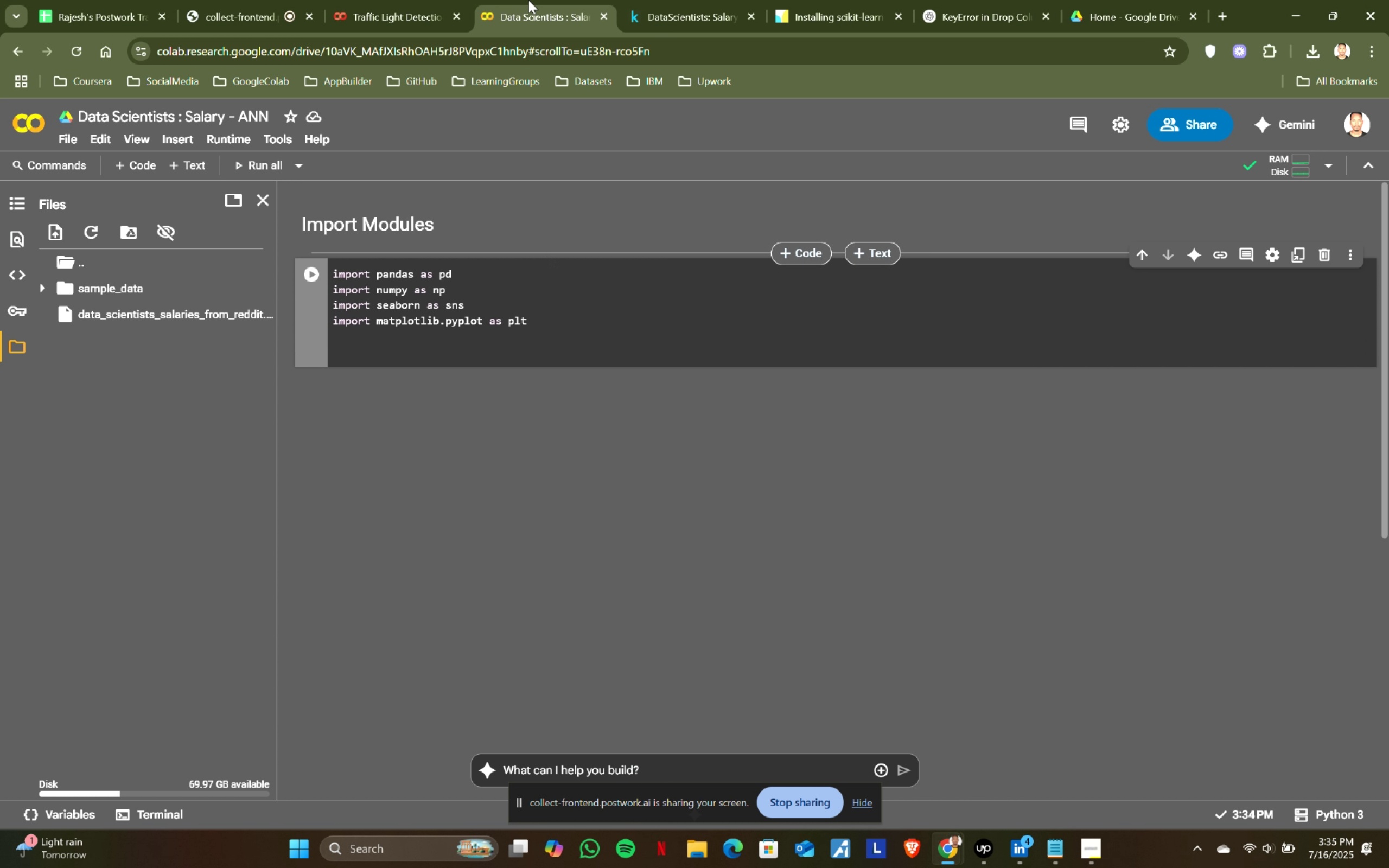 
key(Enter)
 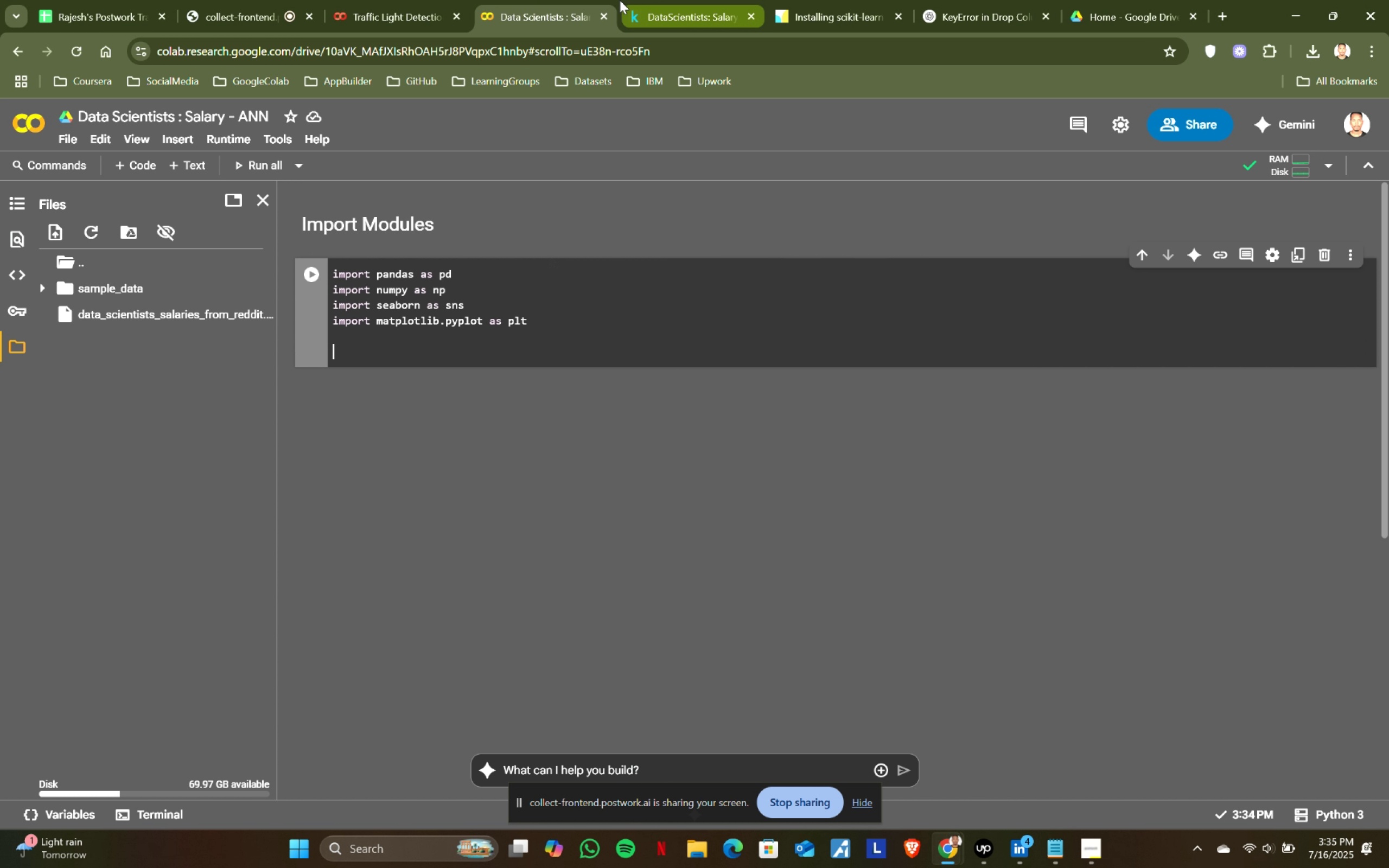 
left_click([424, 0])
 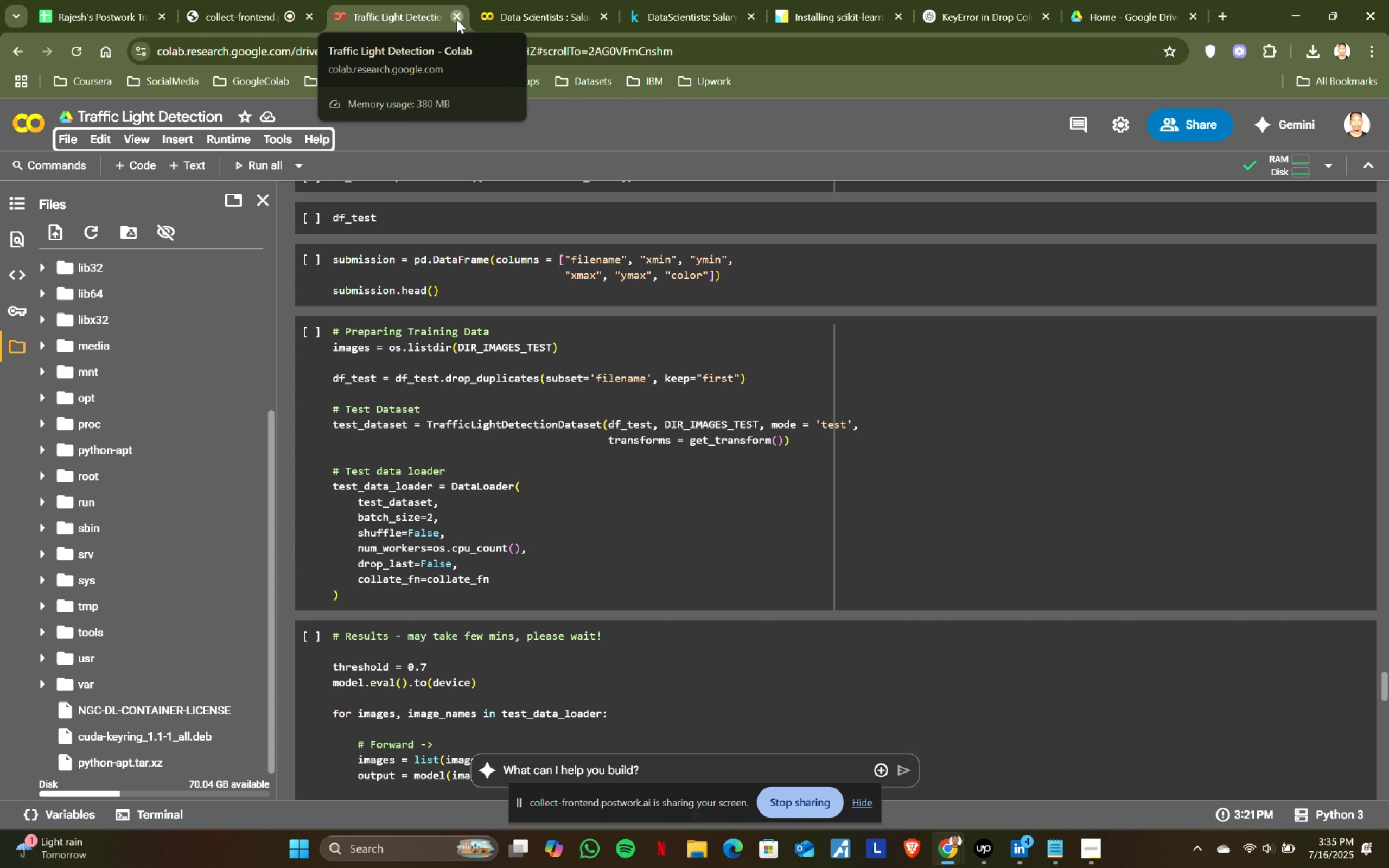 
left_click([457, 20])
 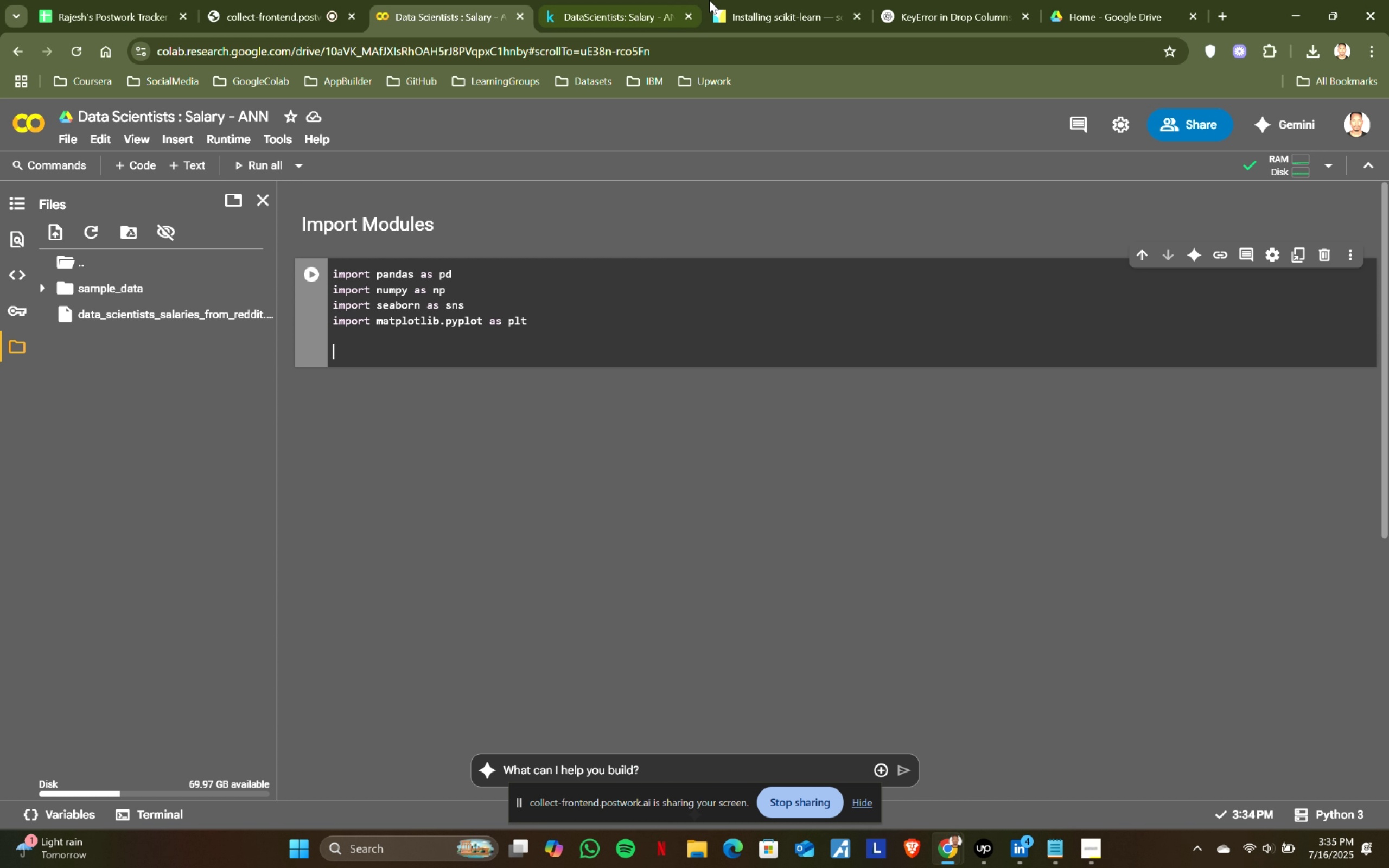 
wait(12.15)
 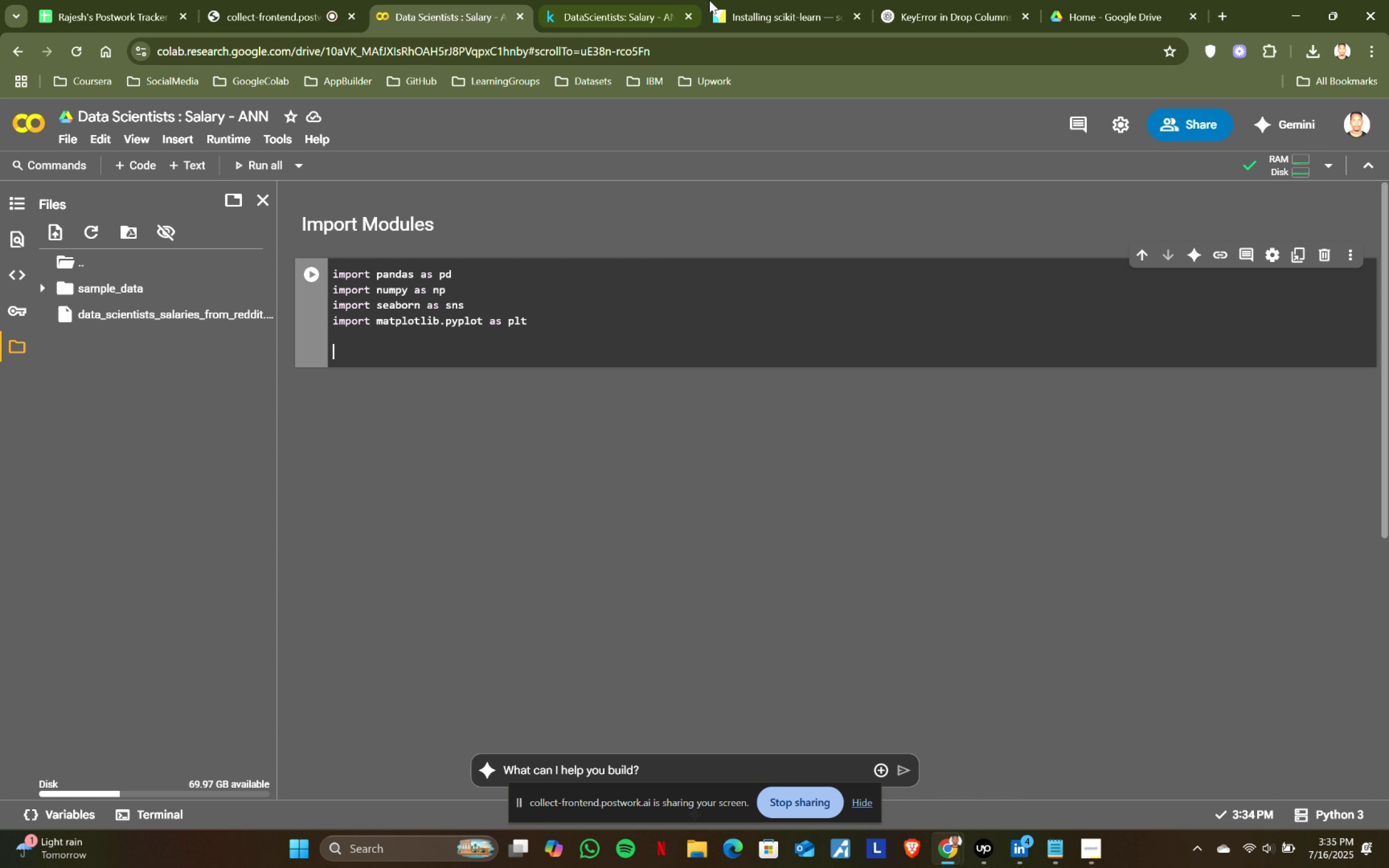 
left_click([603, 0])
 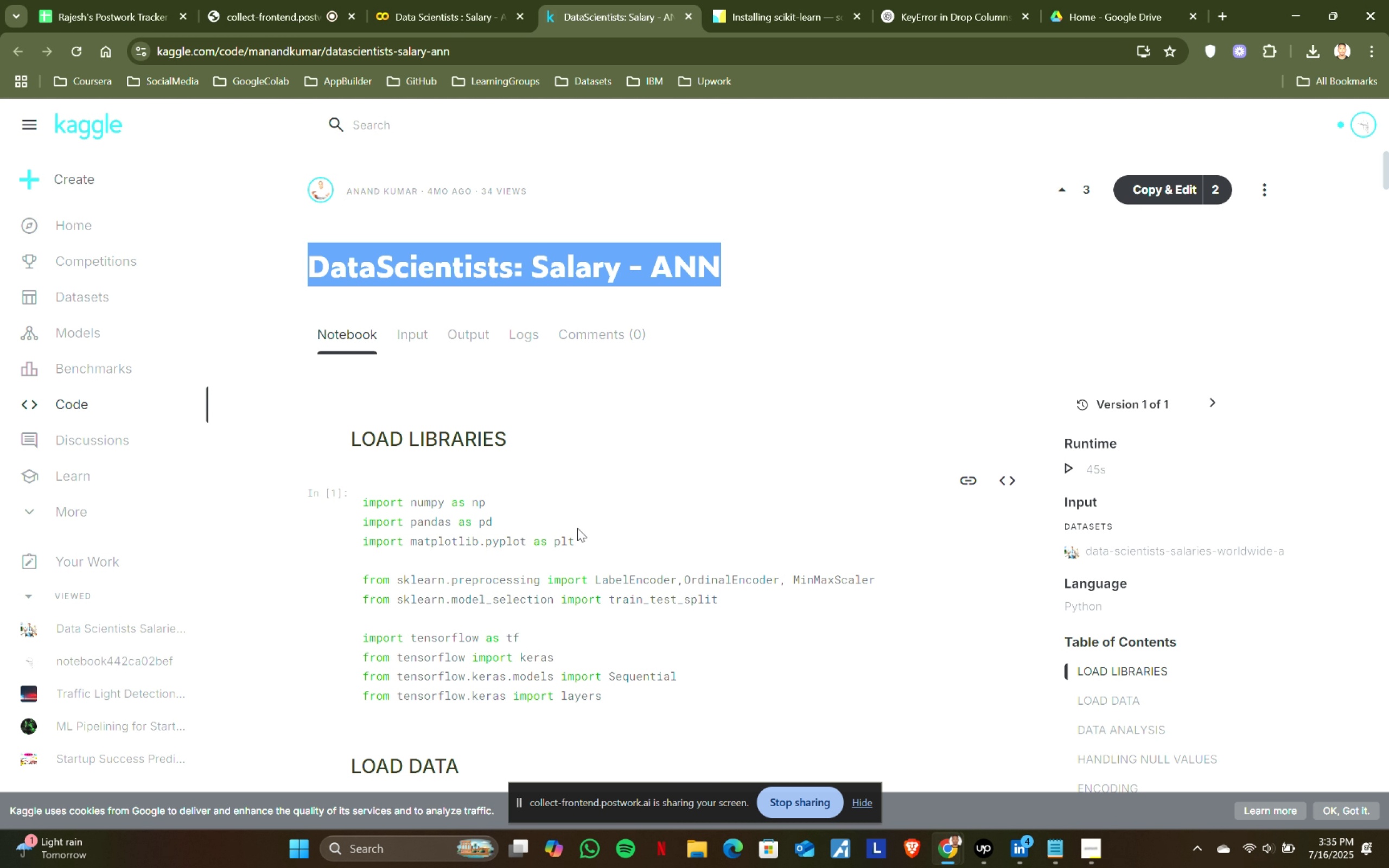 
scroll: coordinate [577, 528], scroll_direction: down, amount: 1.0
 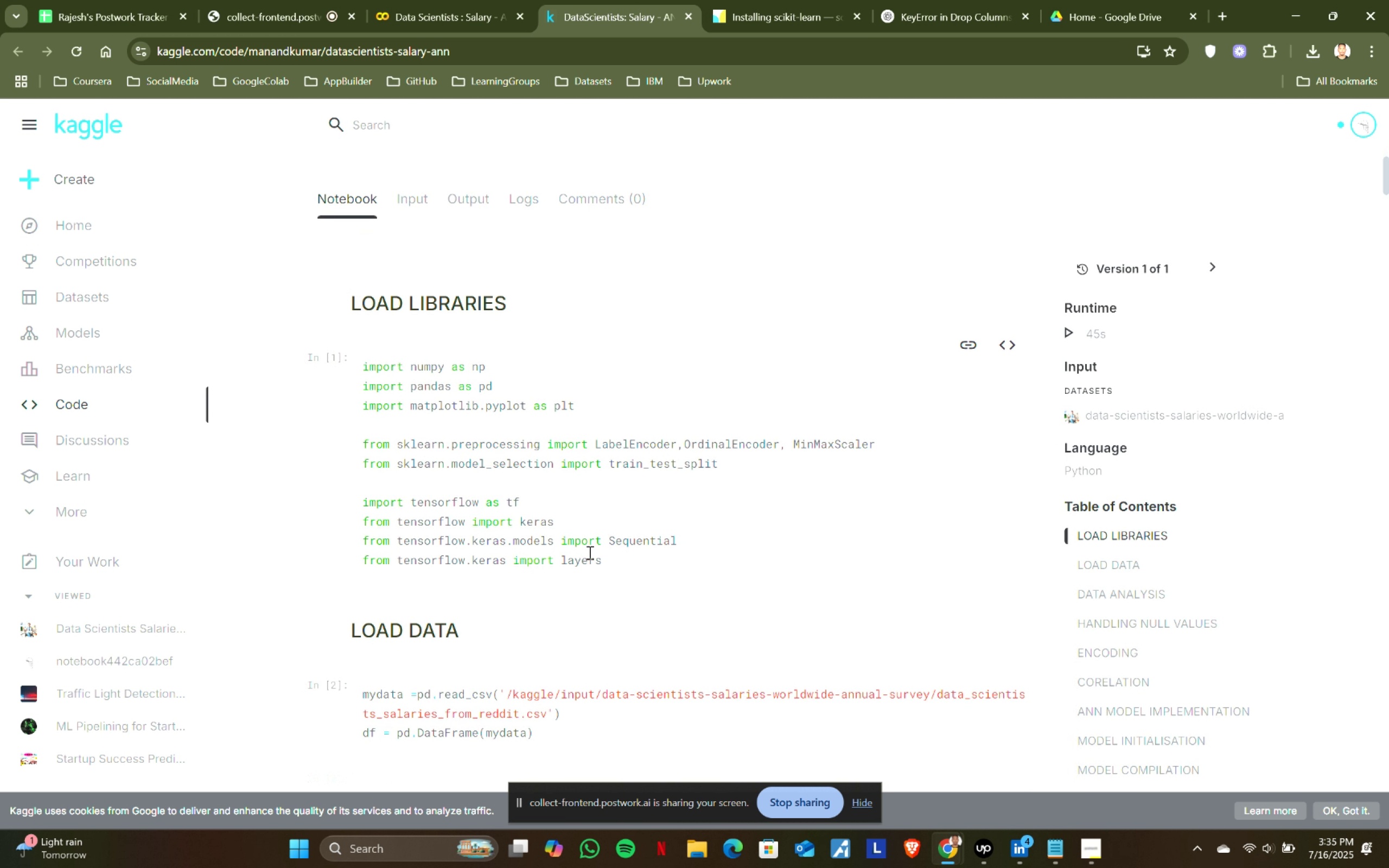 
wait(9.44)
 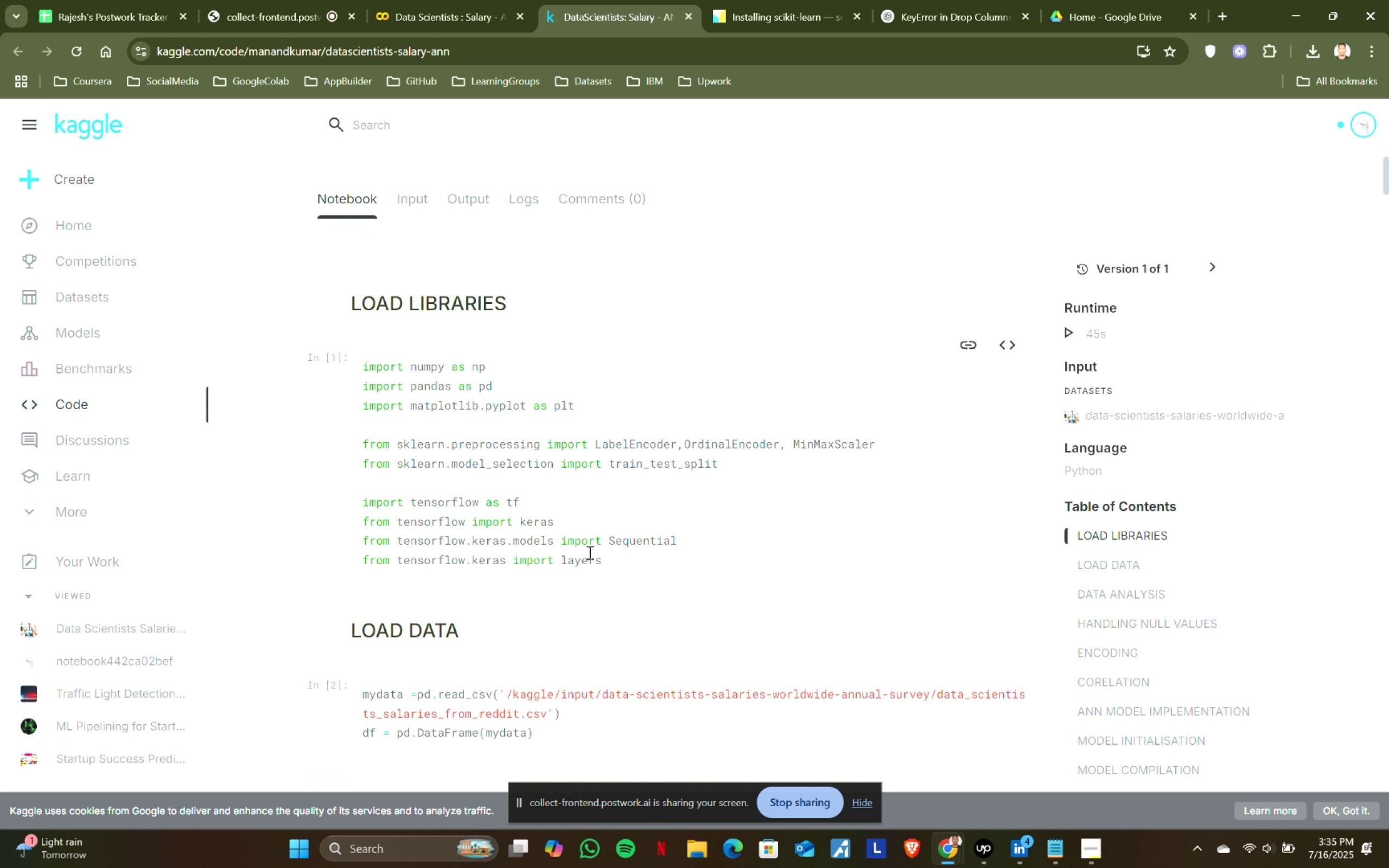 
scroll: coordinate [589, 552], scroll_direction: down, amount: 1.0
 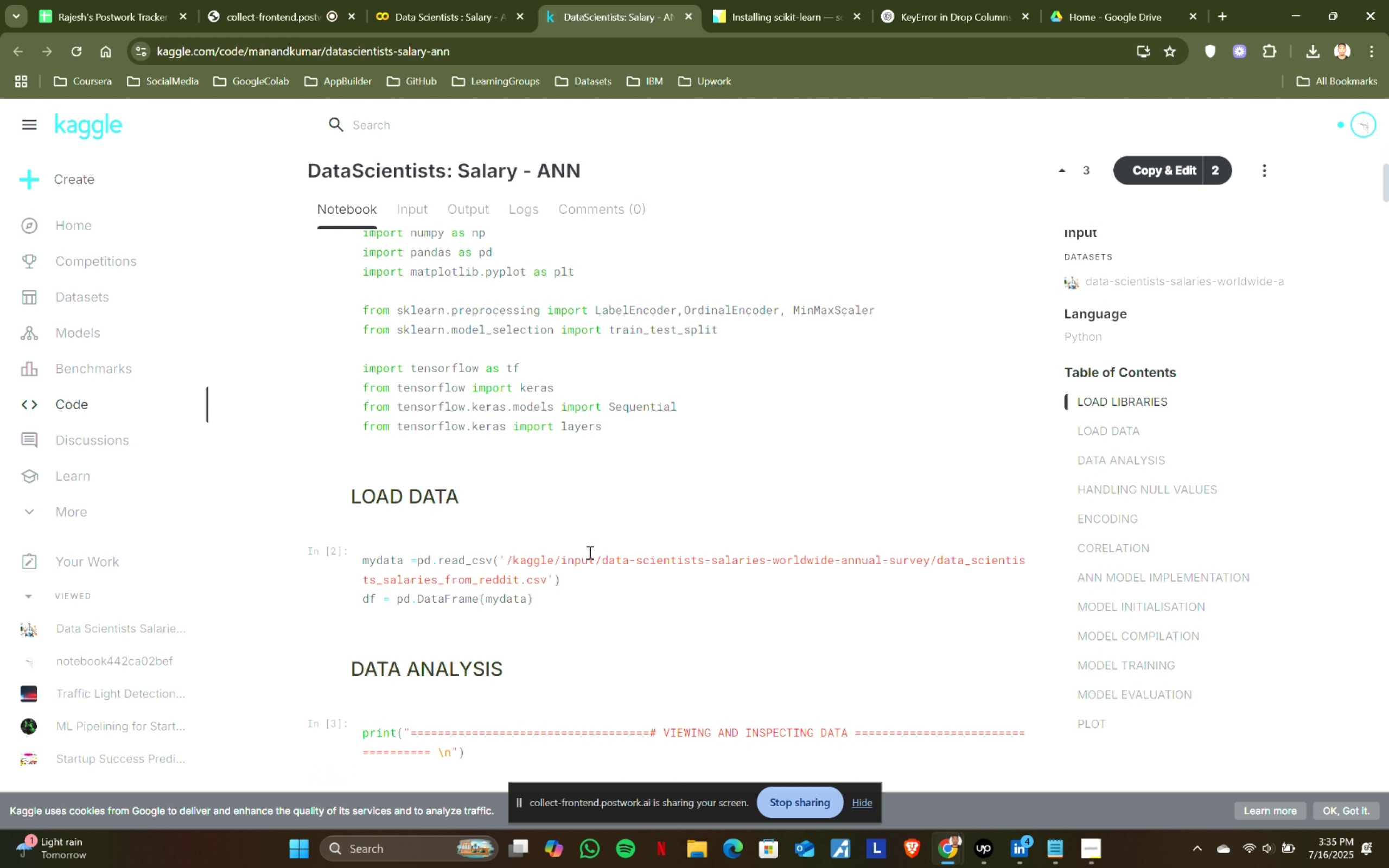 
scroll: coordinate [589, 552], scroll_direction: up, amount: 1.0
 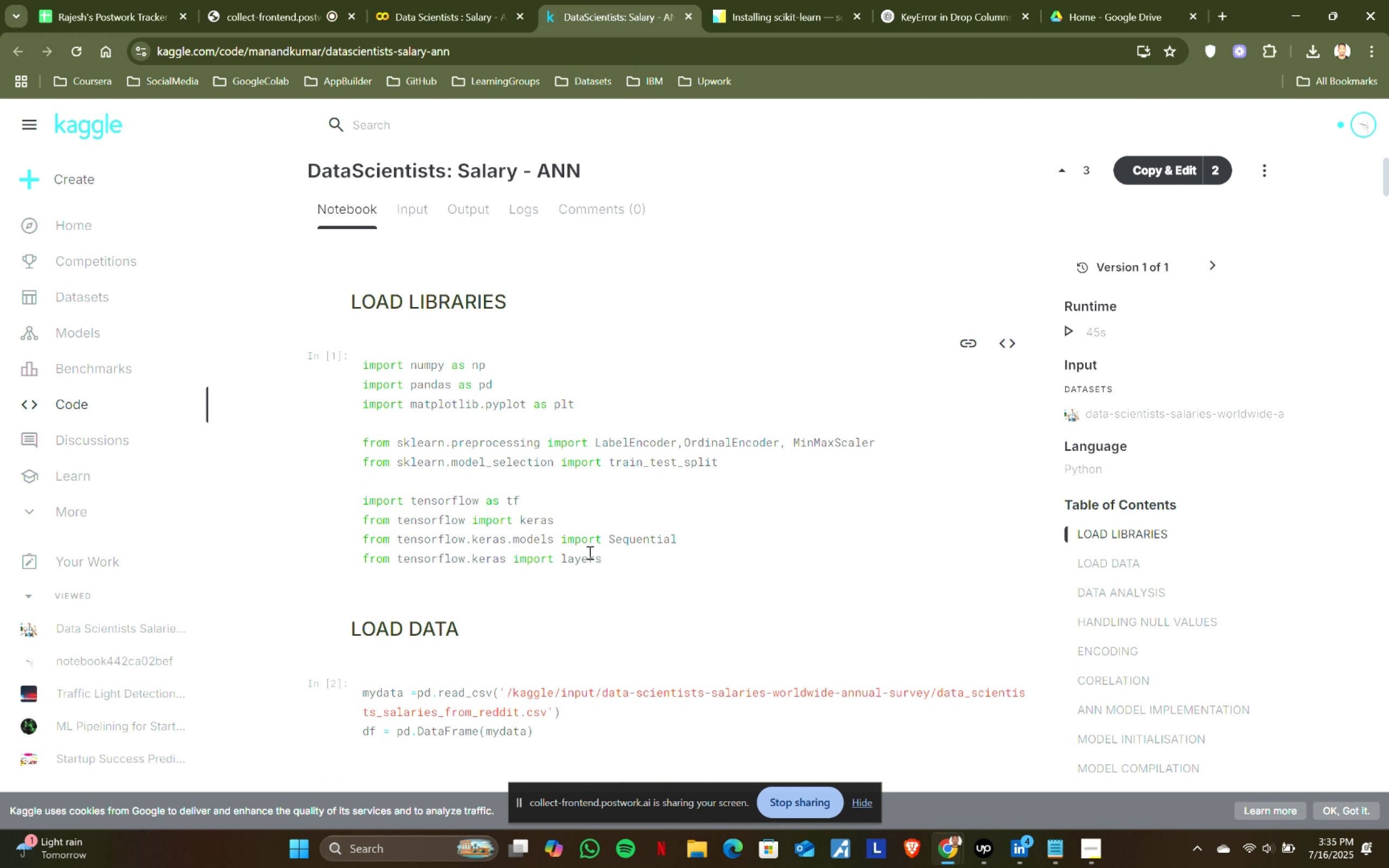 
scroll: coordinate [589, 552], scroll_direction: down, amount: 1.0
 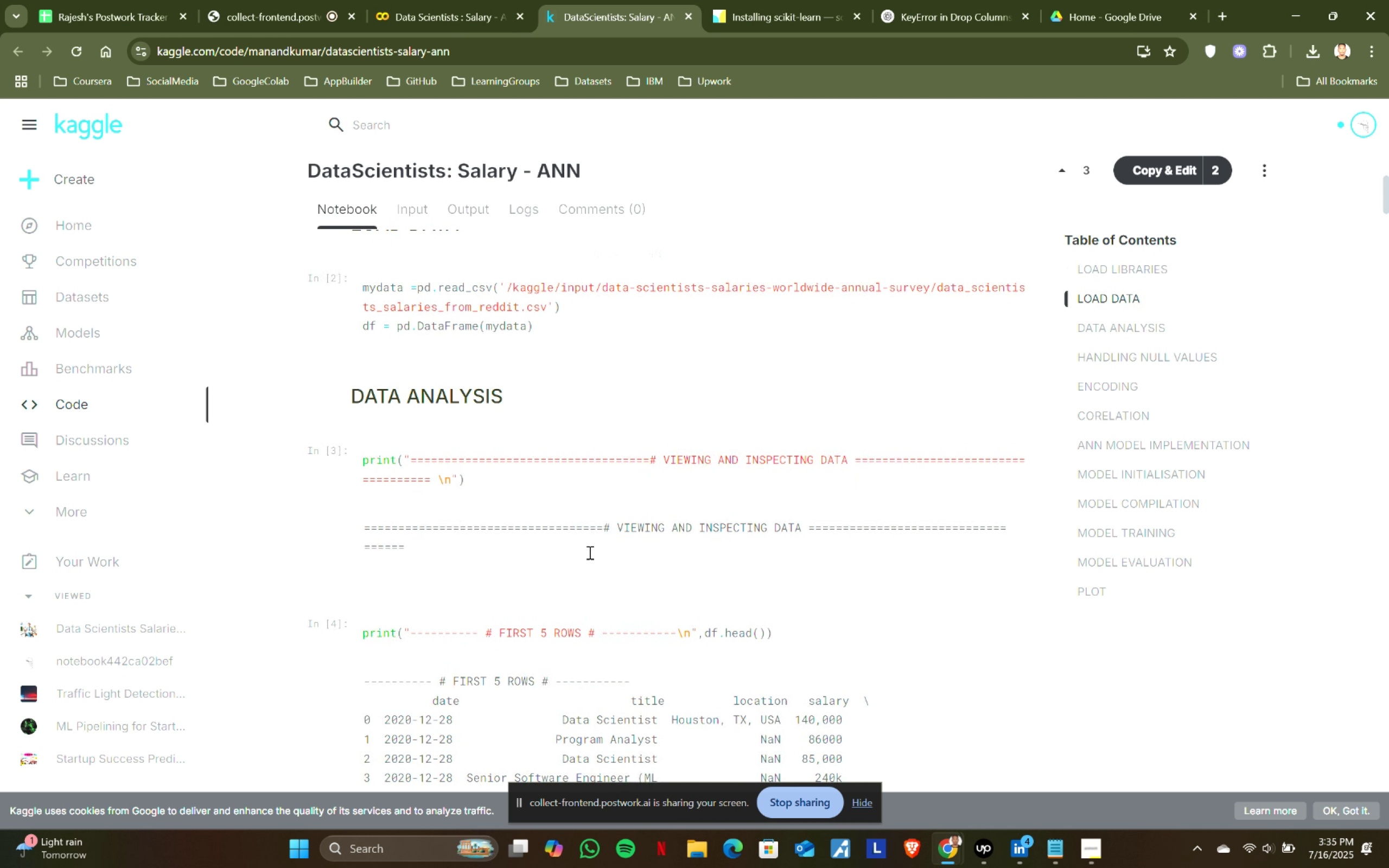 
wait(5.82)
 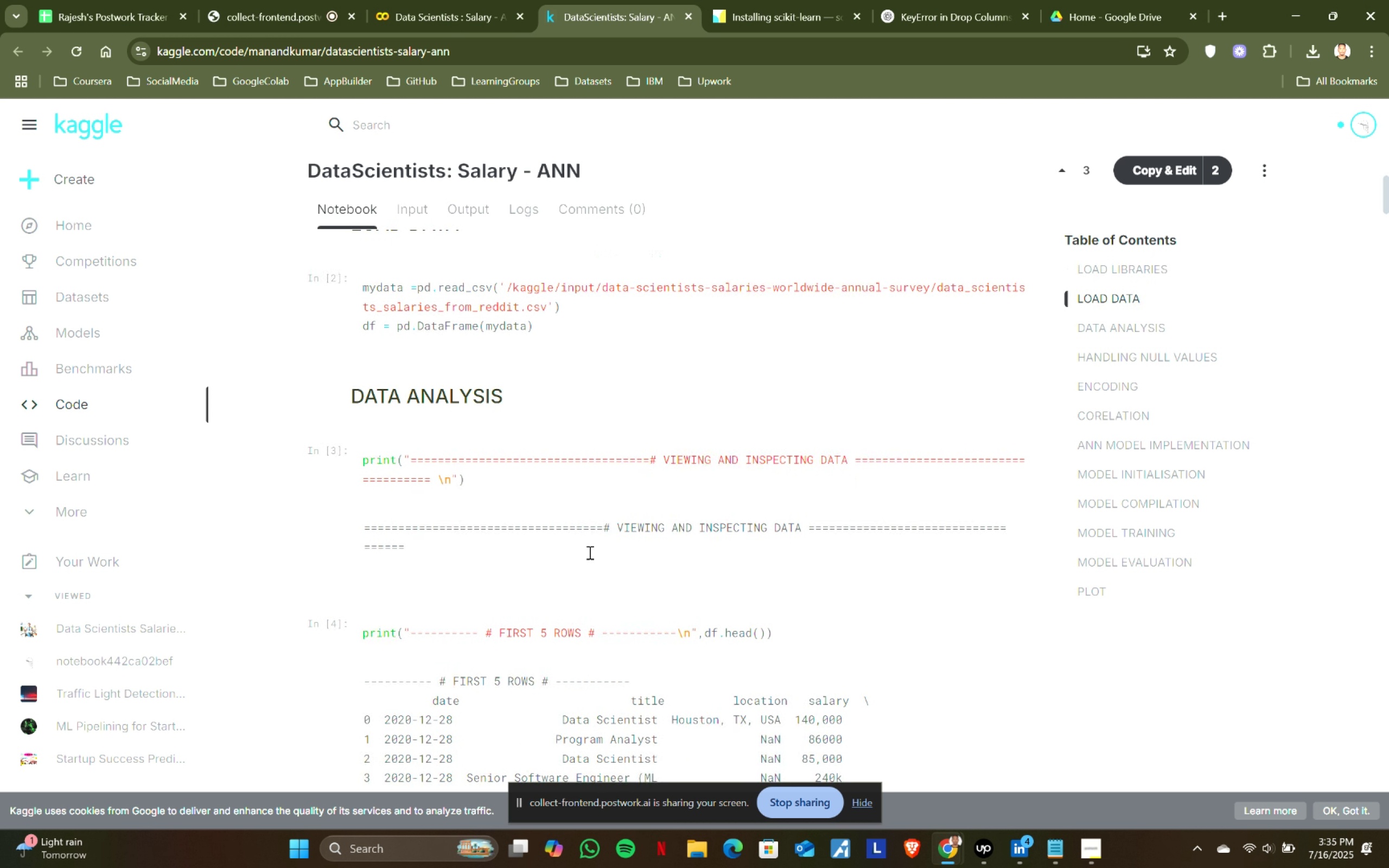 
scroll: coordinate [589, 552], scroll_direction: down, amount: 3.0
 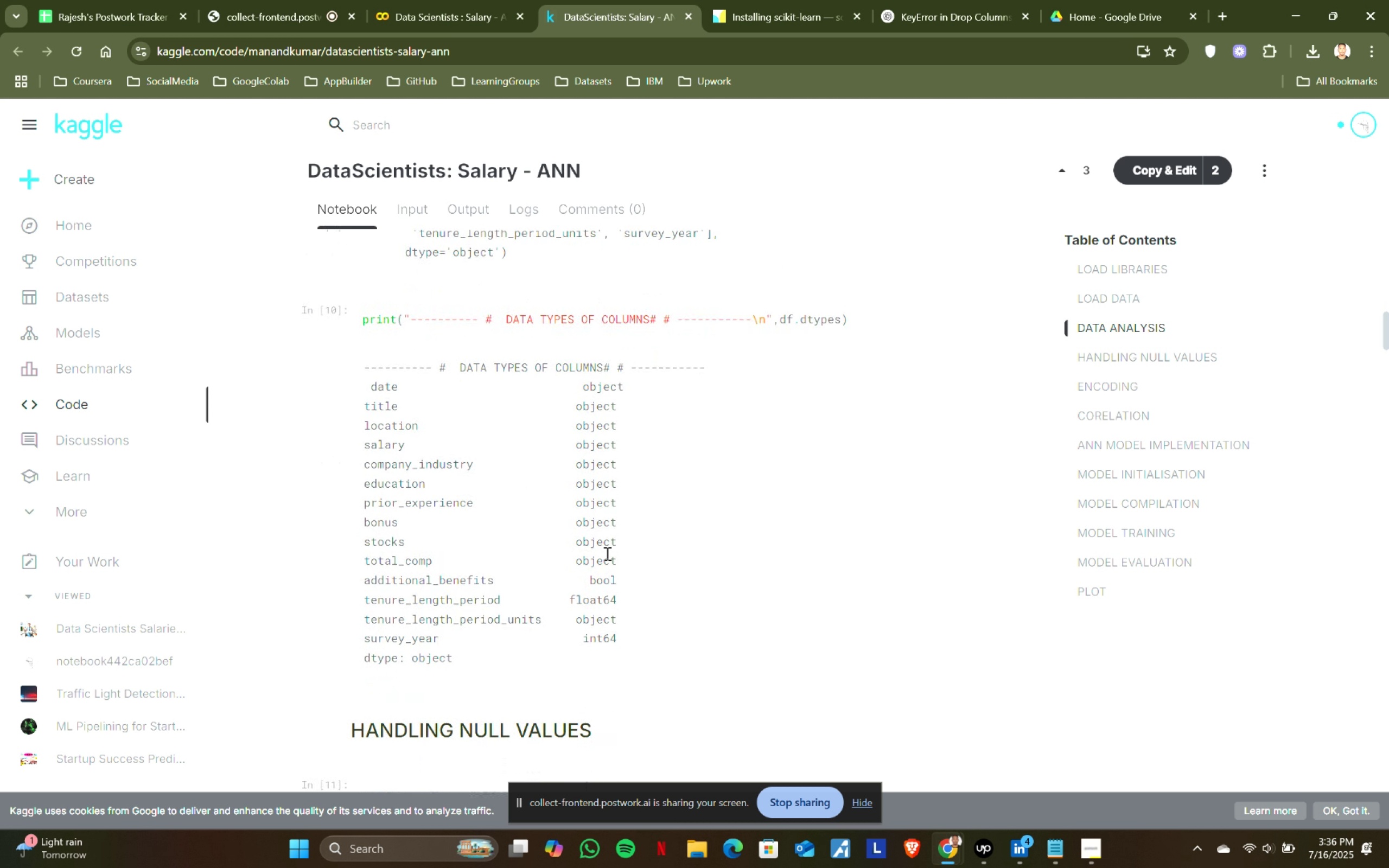 
wait(11.79)
 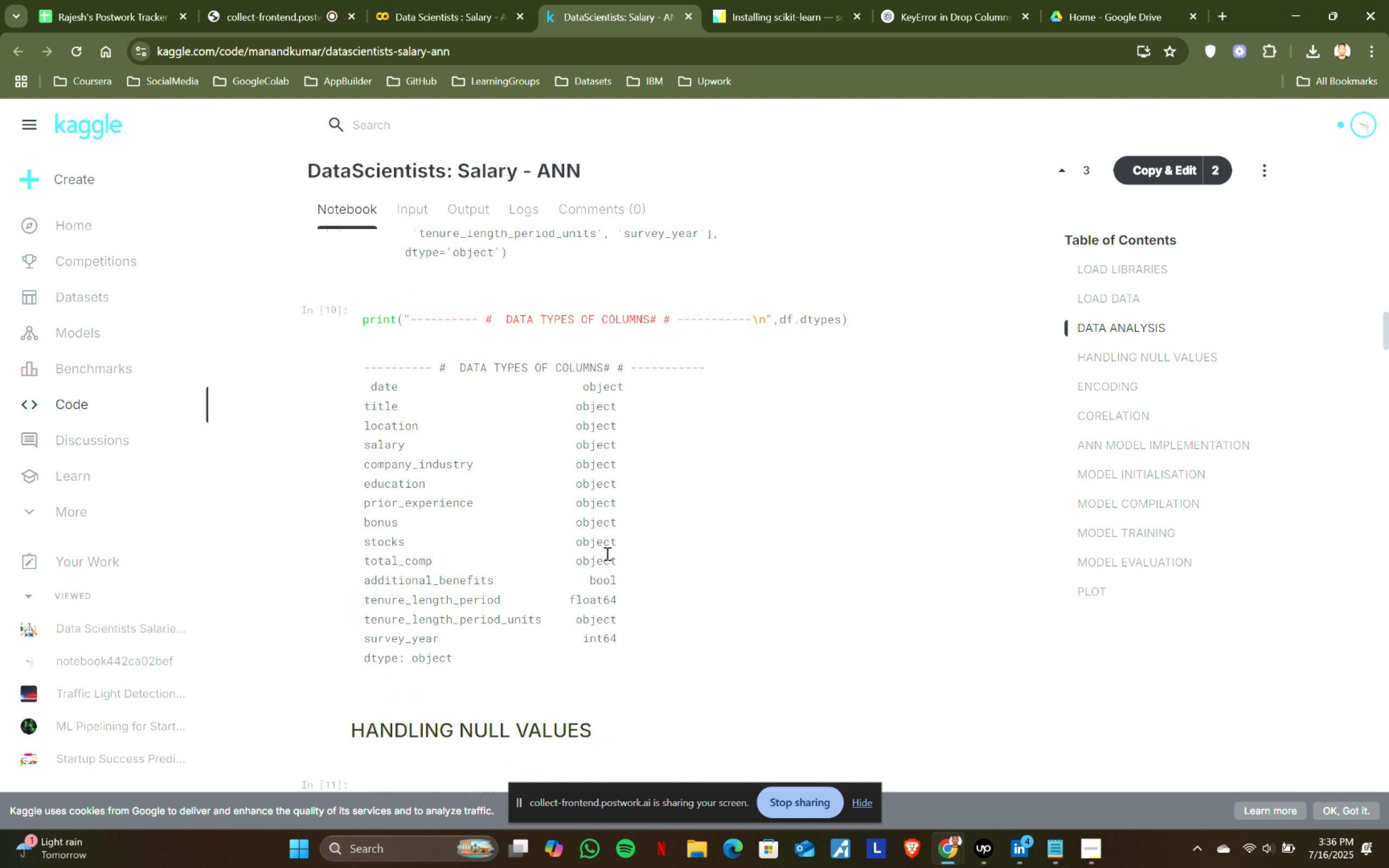 
scroll: coordinate [606, 553], scroll_direction: down, amount: 2.0
 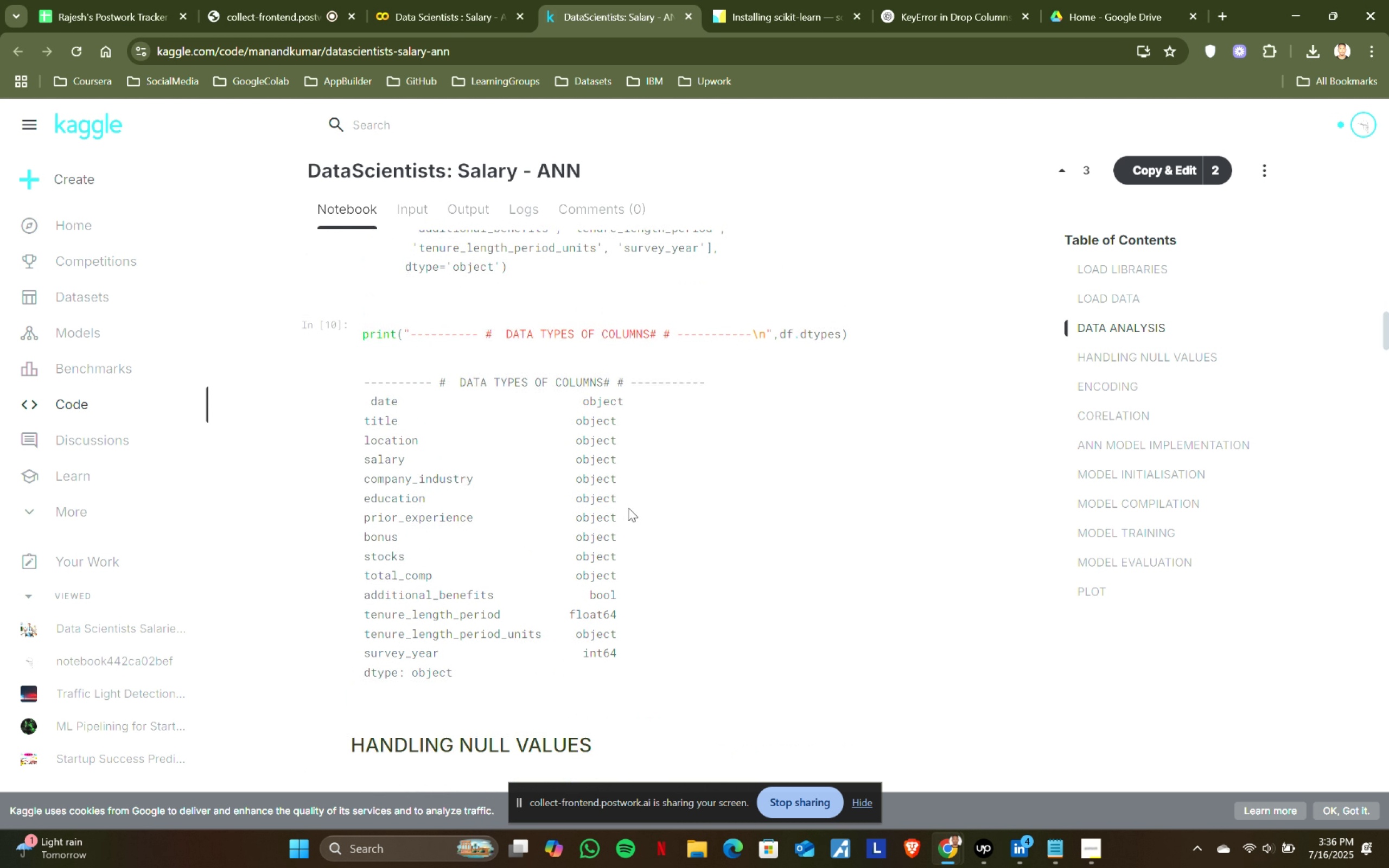 
wait(6.85)
 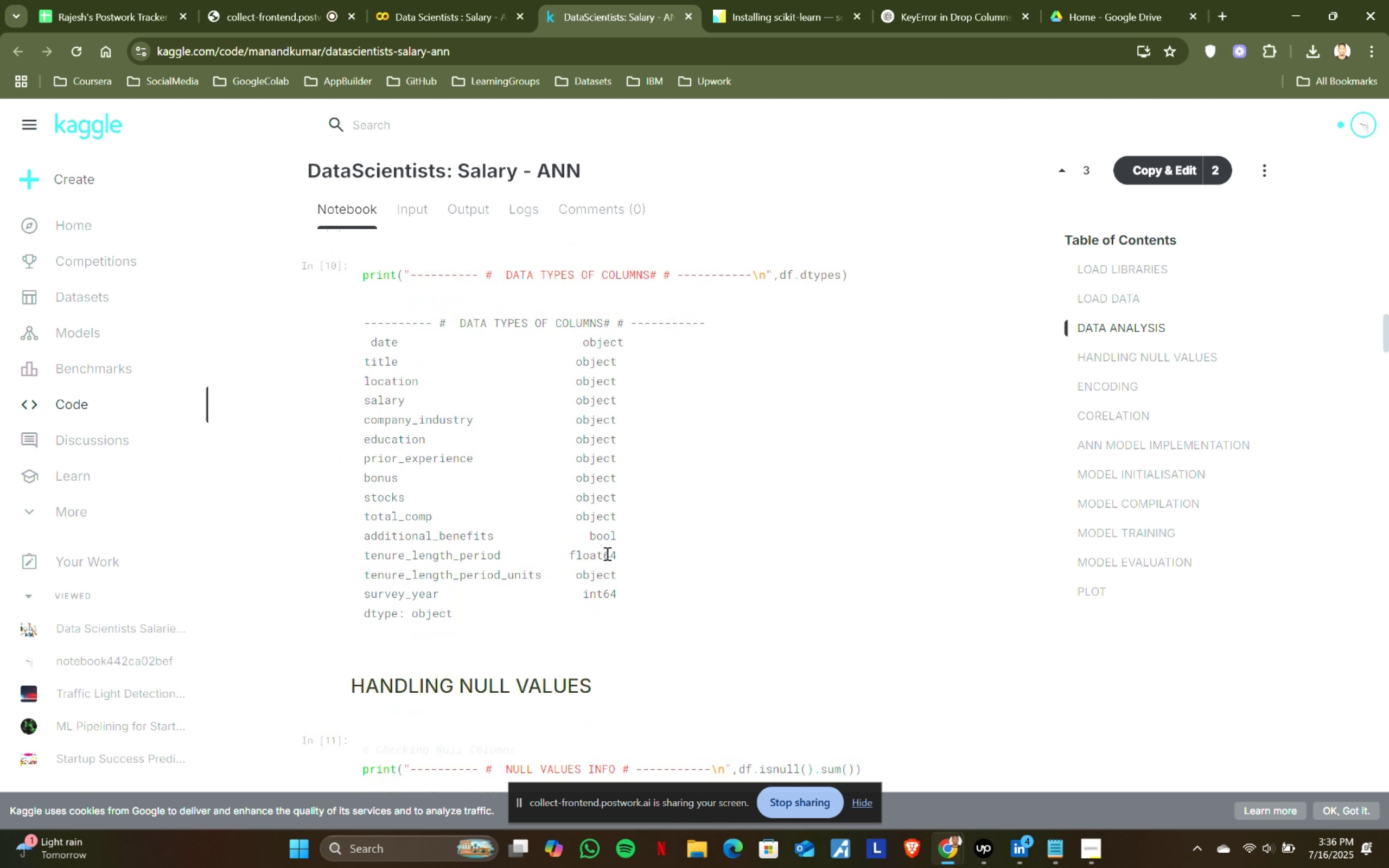 
scroll: coordinate [606, 553], scroll_direction: down, amount: 2.0
 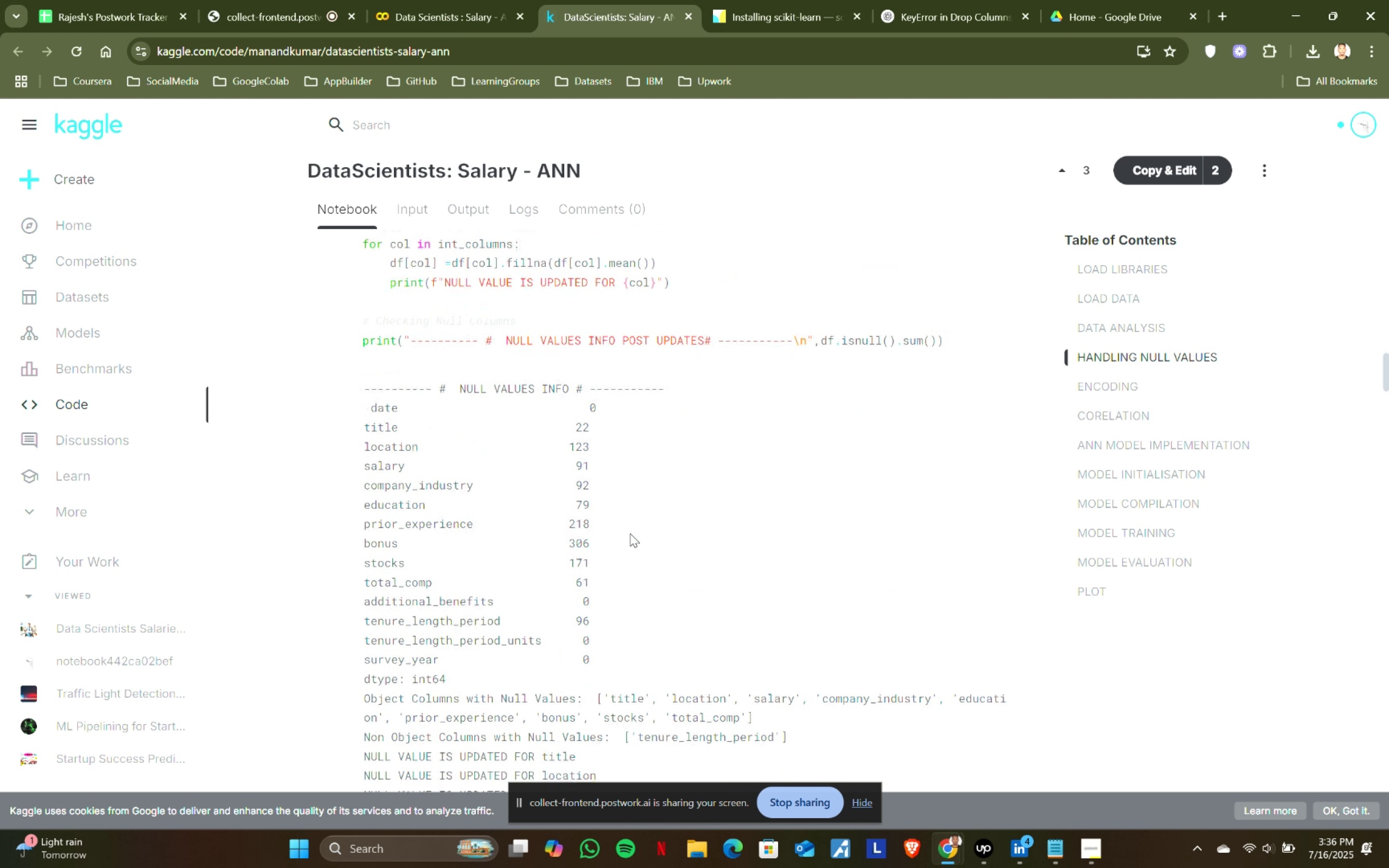 
scroll: coordinate [606, 553], scroll_direction: up, amount: 1.0
 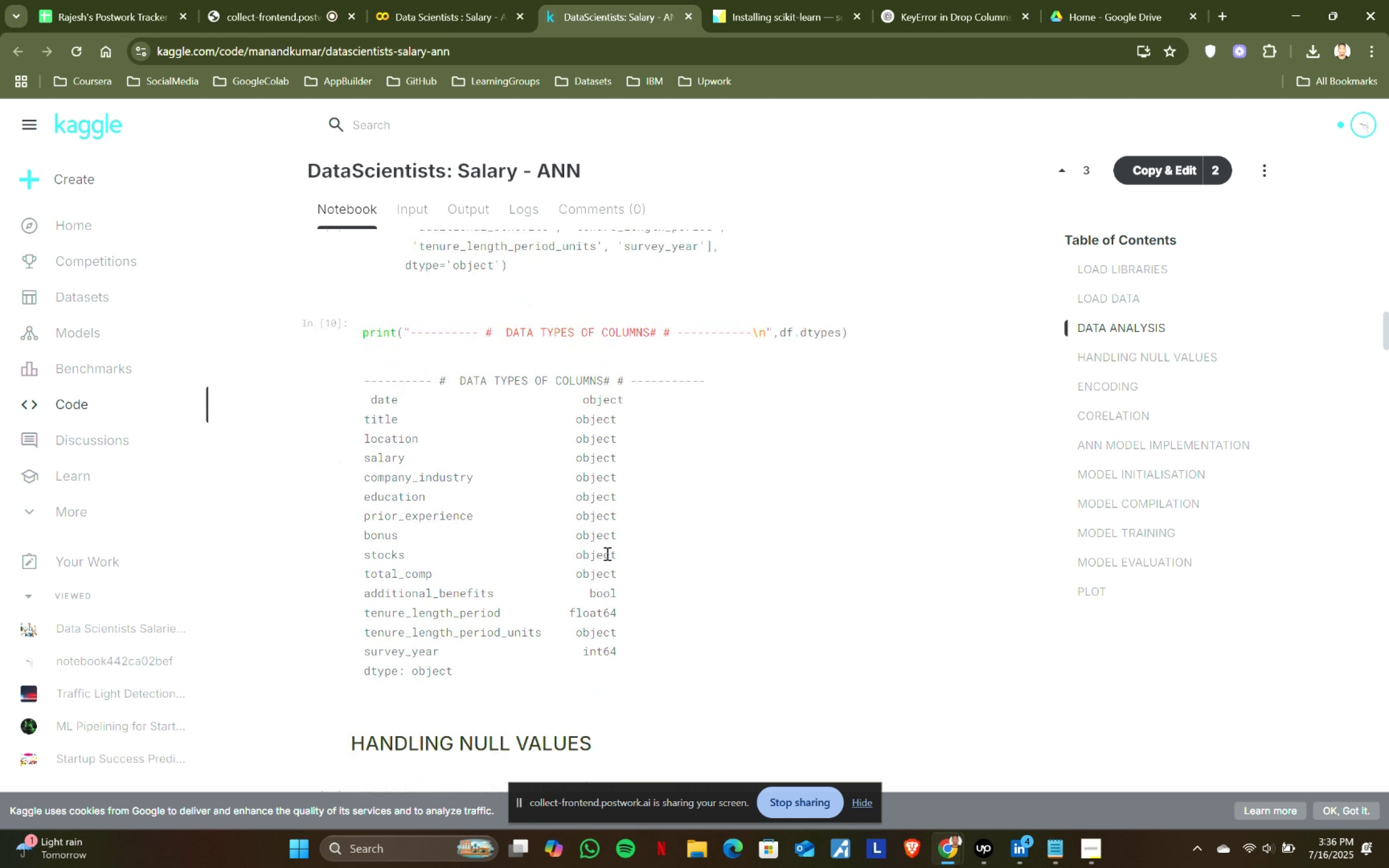 
scroll: coordinate [606, 553], scroll_direction: down, amount: 1.0
 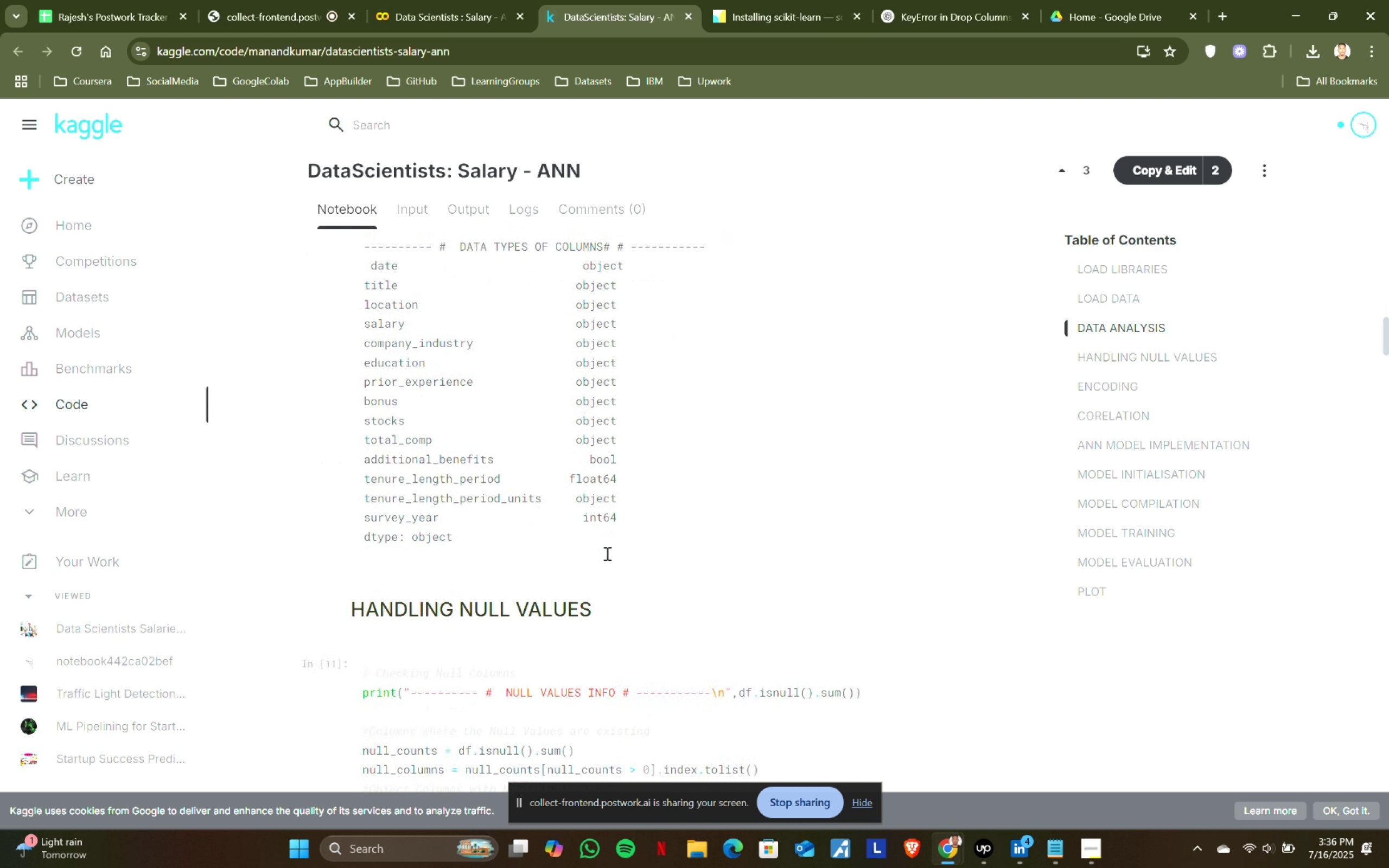 
scroll: coordinate [606, 553], scroll_direction: up, amount: 1.0
 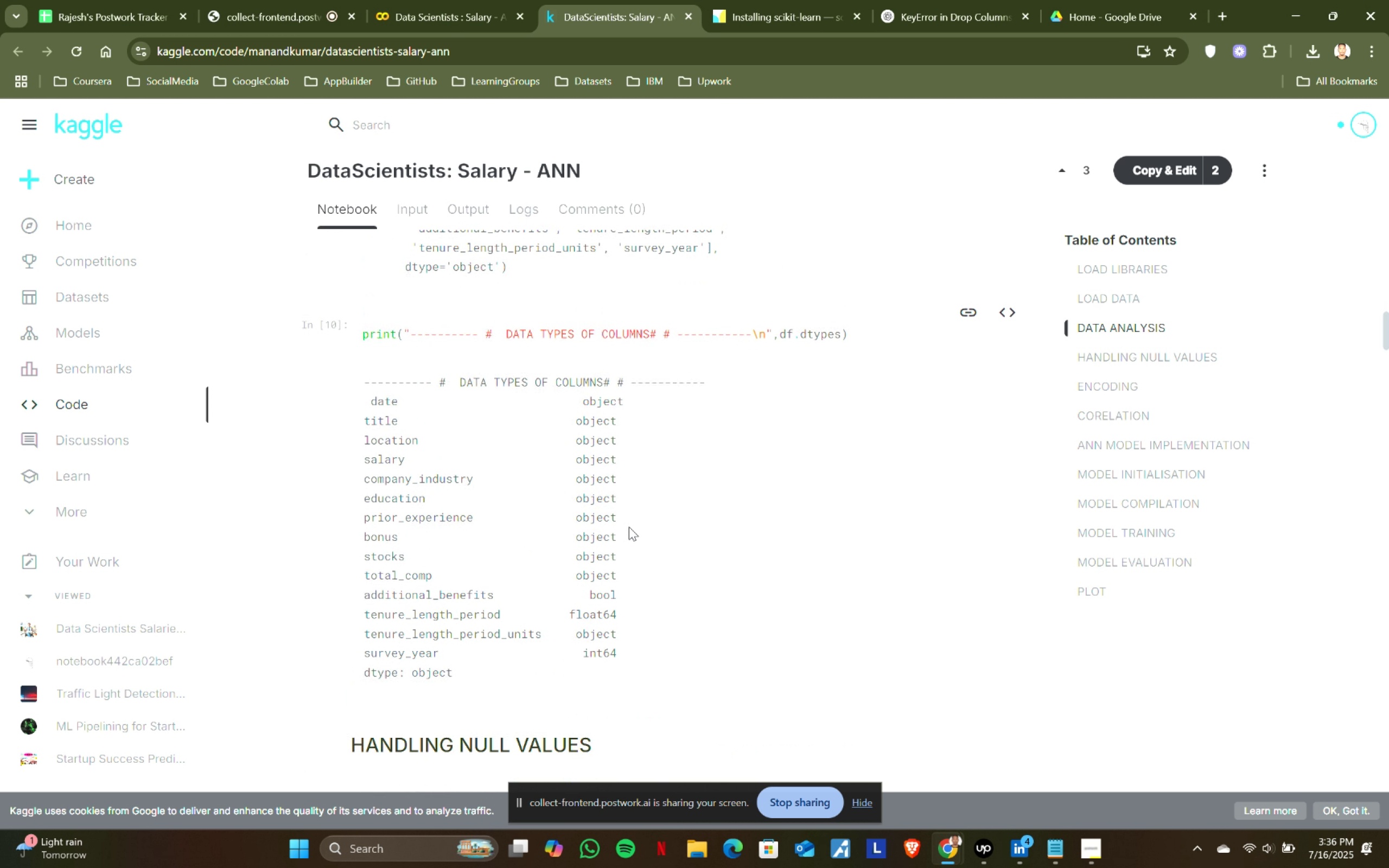 
scroll: coordinate [630, 533], scroll_direction: down, amount: 1.0
 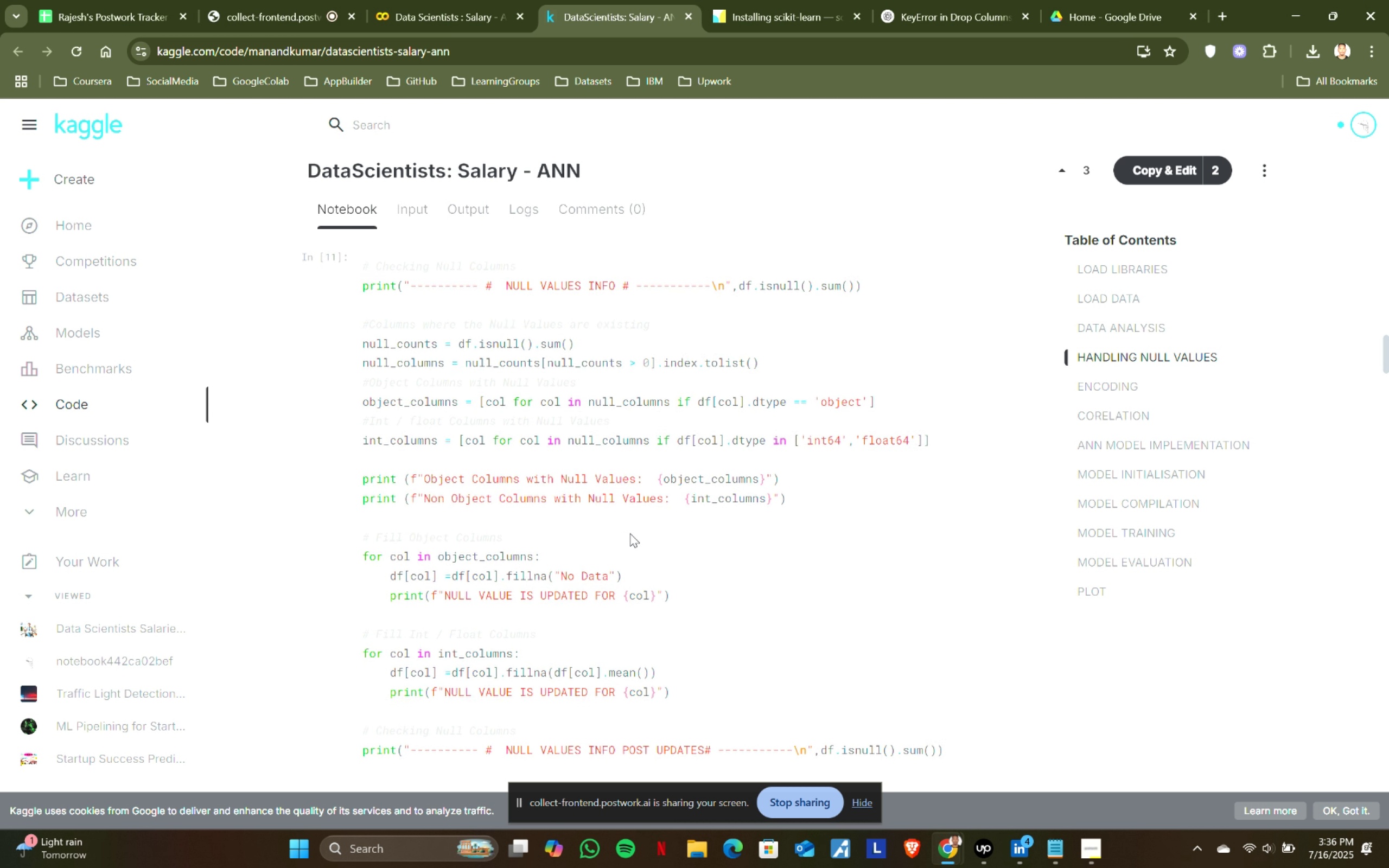 
wait(5.2)
 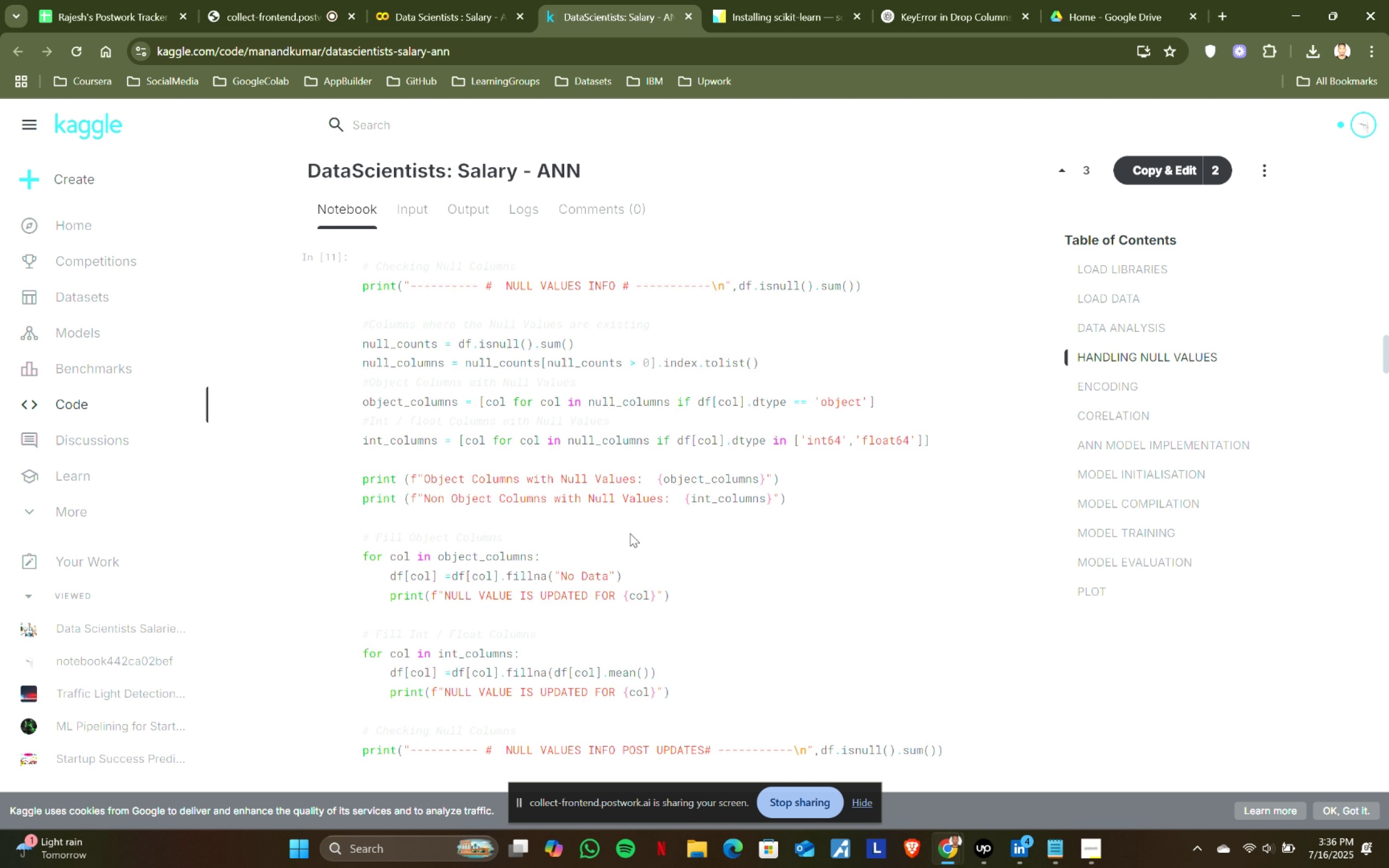 
scroll: coordinate [630, 533], scroll_direction: down, amount: 2.0
 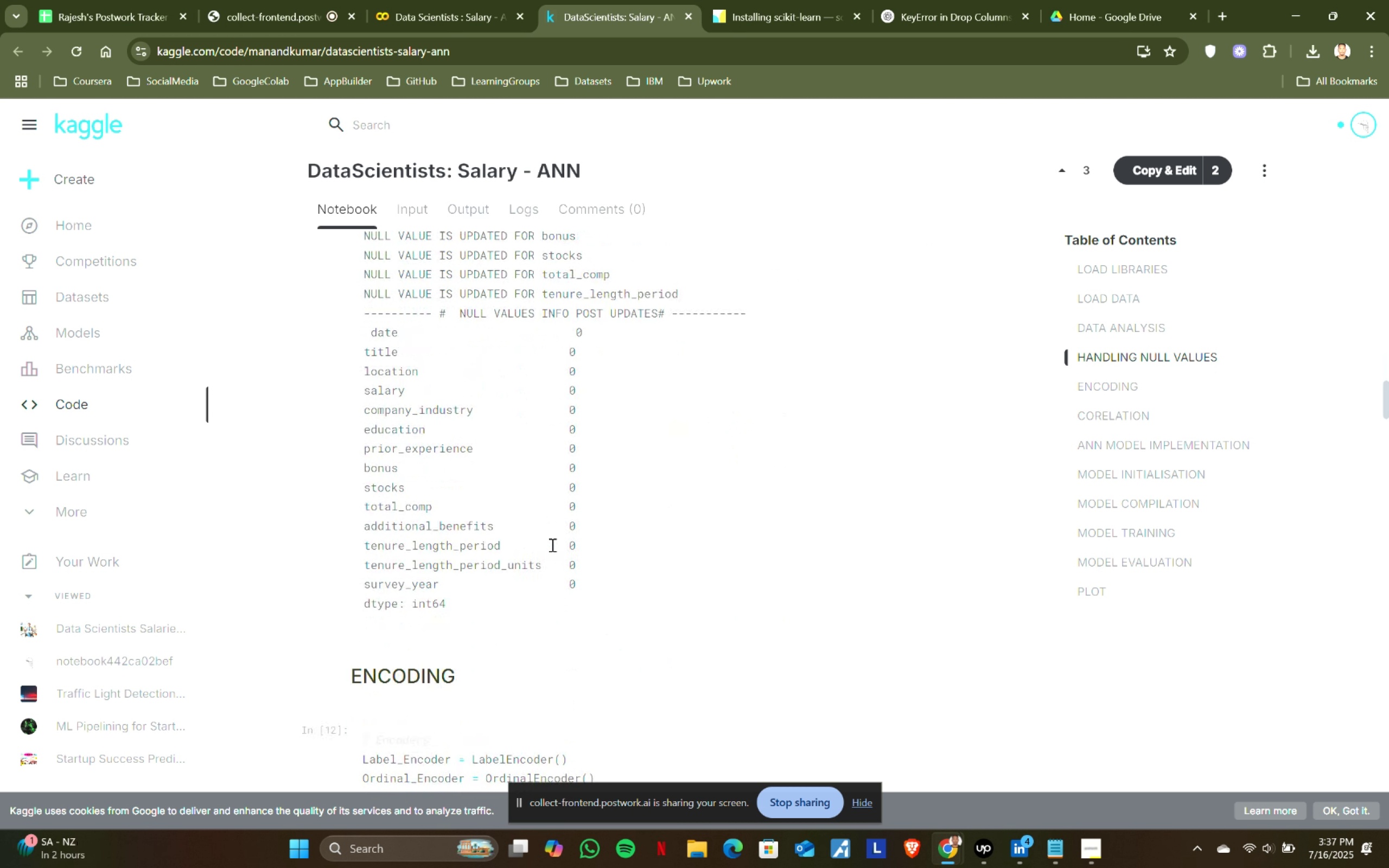 
scroll: coordinate [551, 545], scroll_direction: up, amount: 4.0
 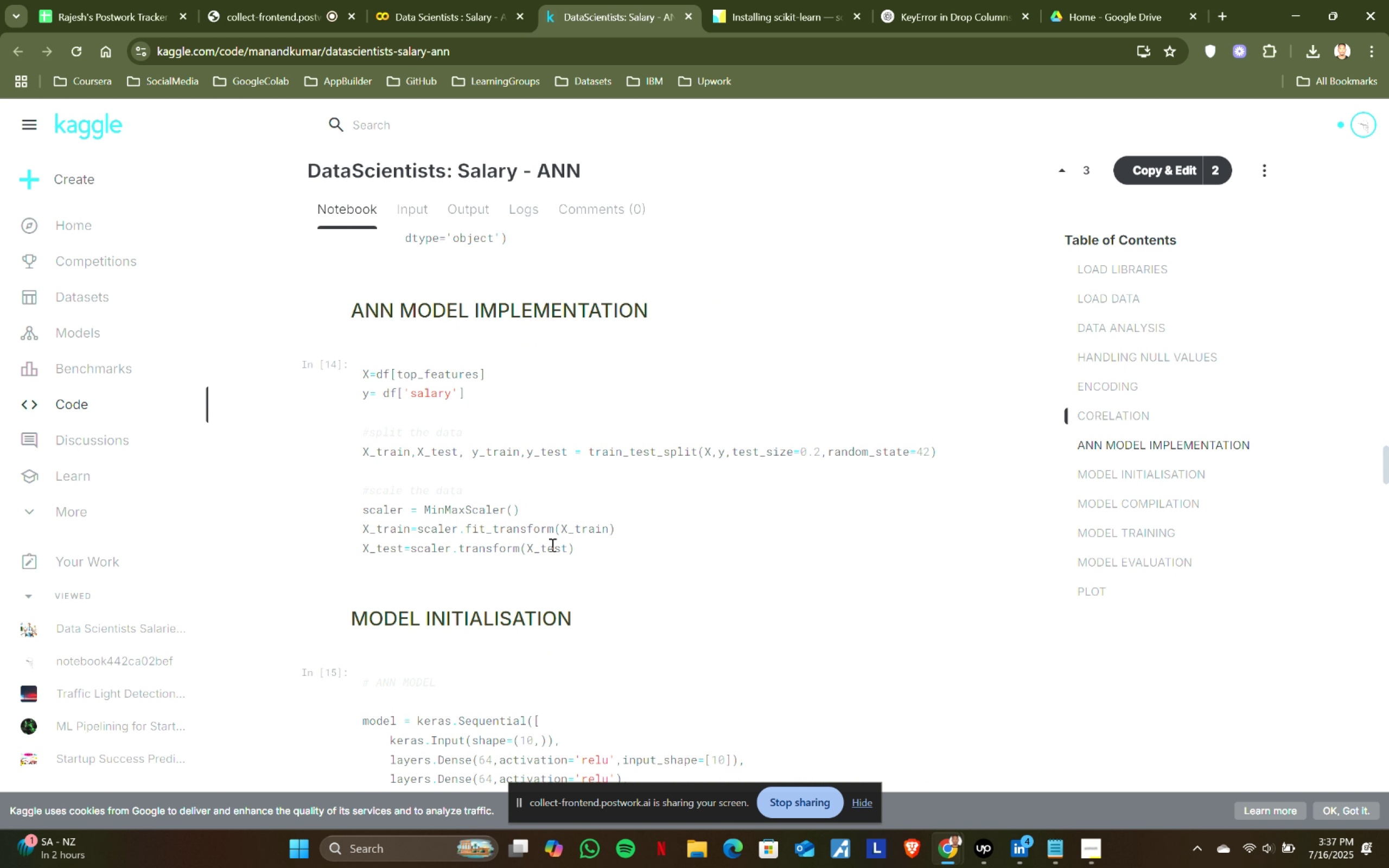 
wait(8.33)
 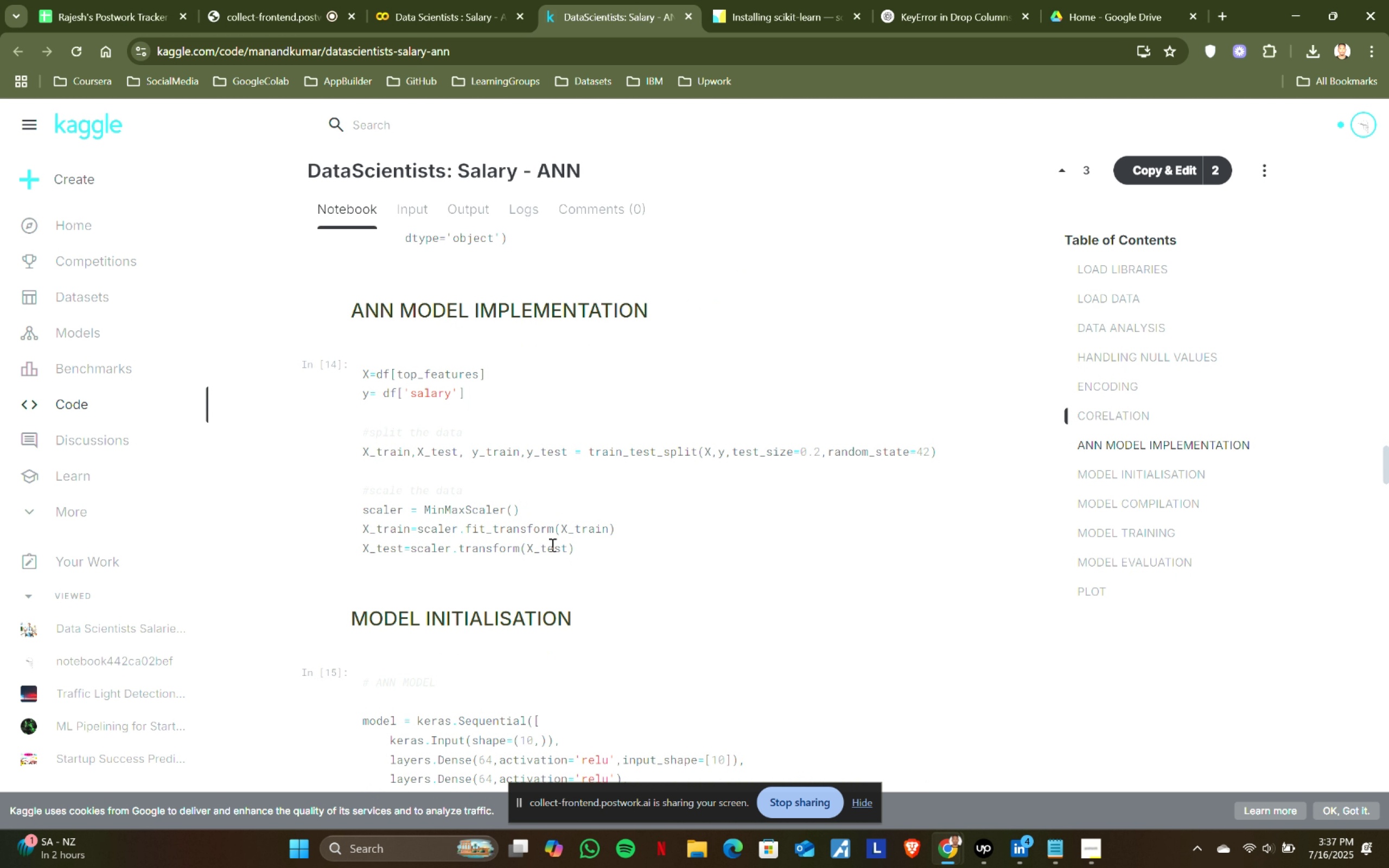 
scroll: coordinate [551, 545], scroll_direction: down, amount: 1.0
 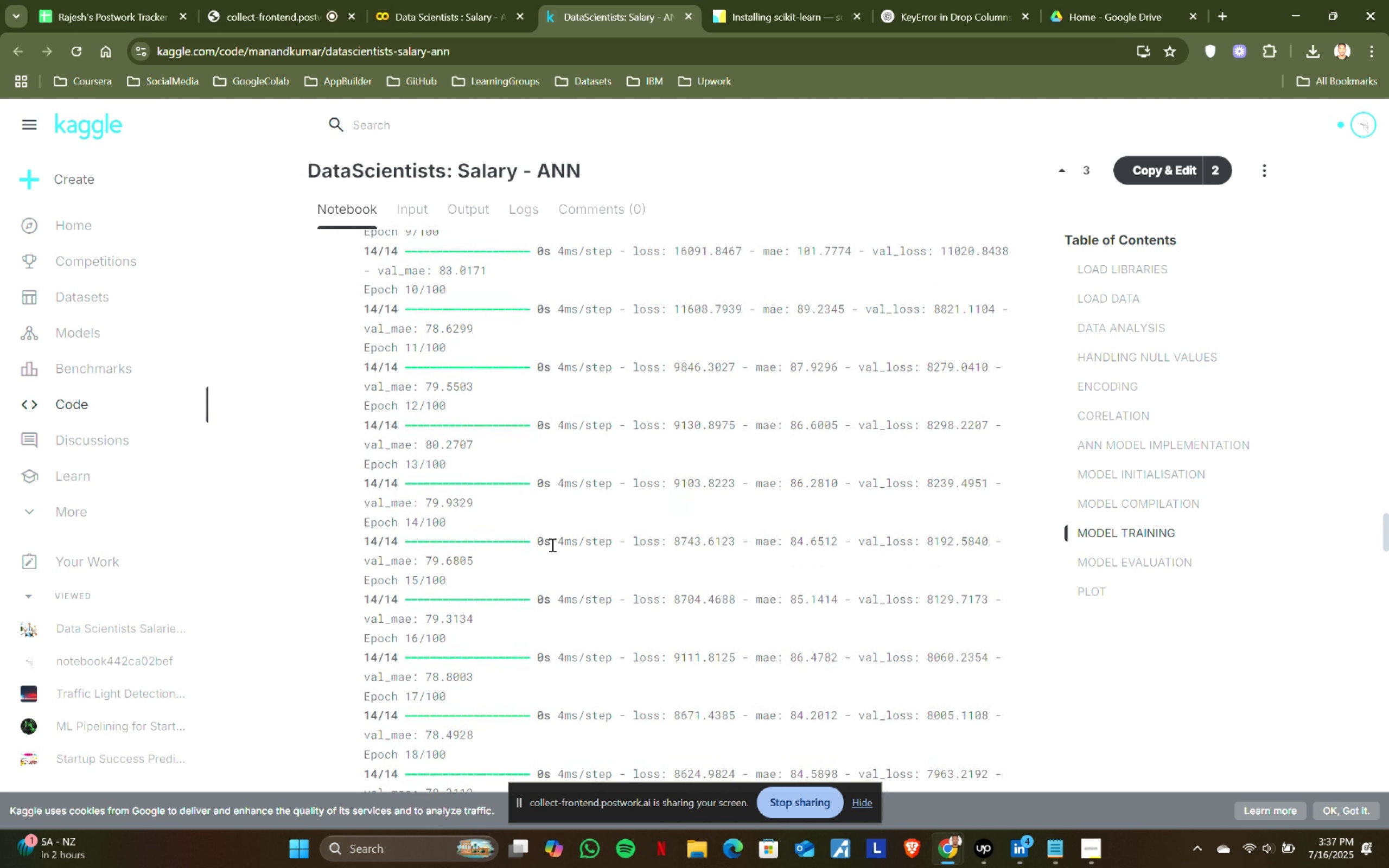 
wait(5.19)
 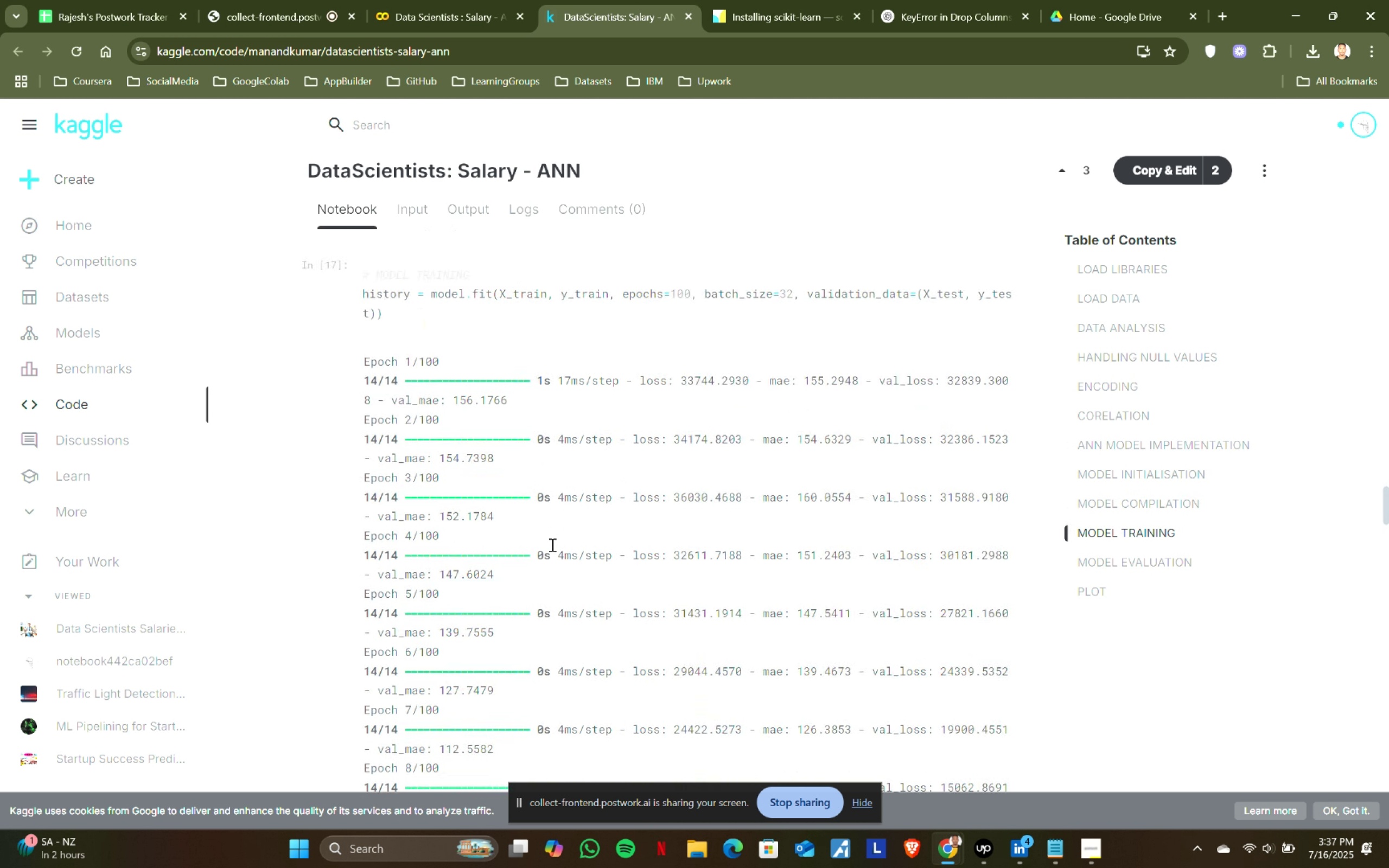 
scroll: coordinate [551, 545], scroll_direction: down, amount: 5.0
 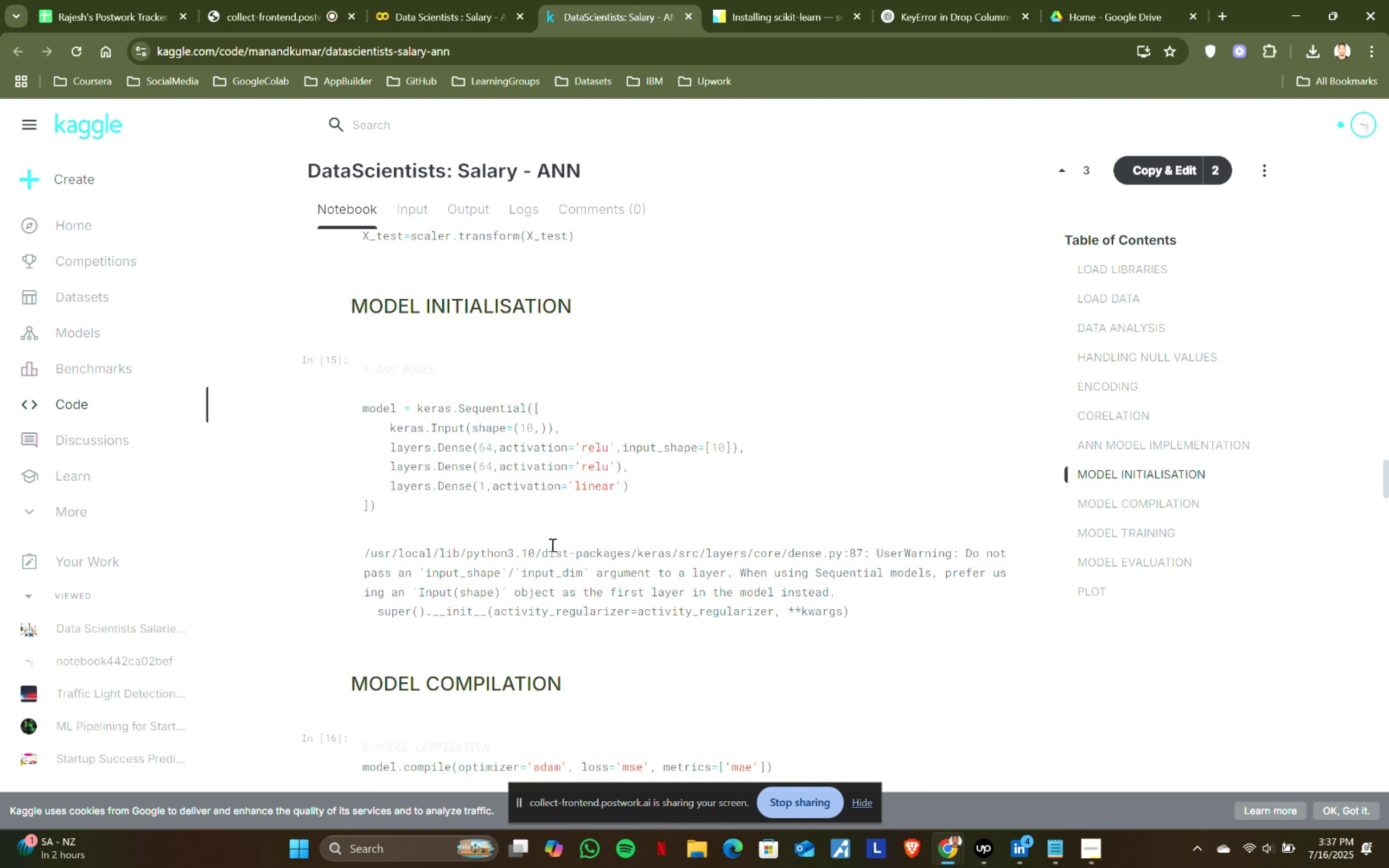 
wait(5.46)
 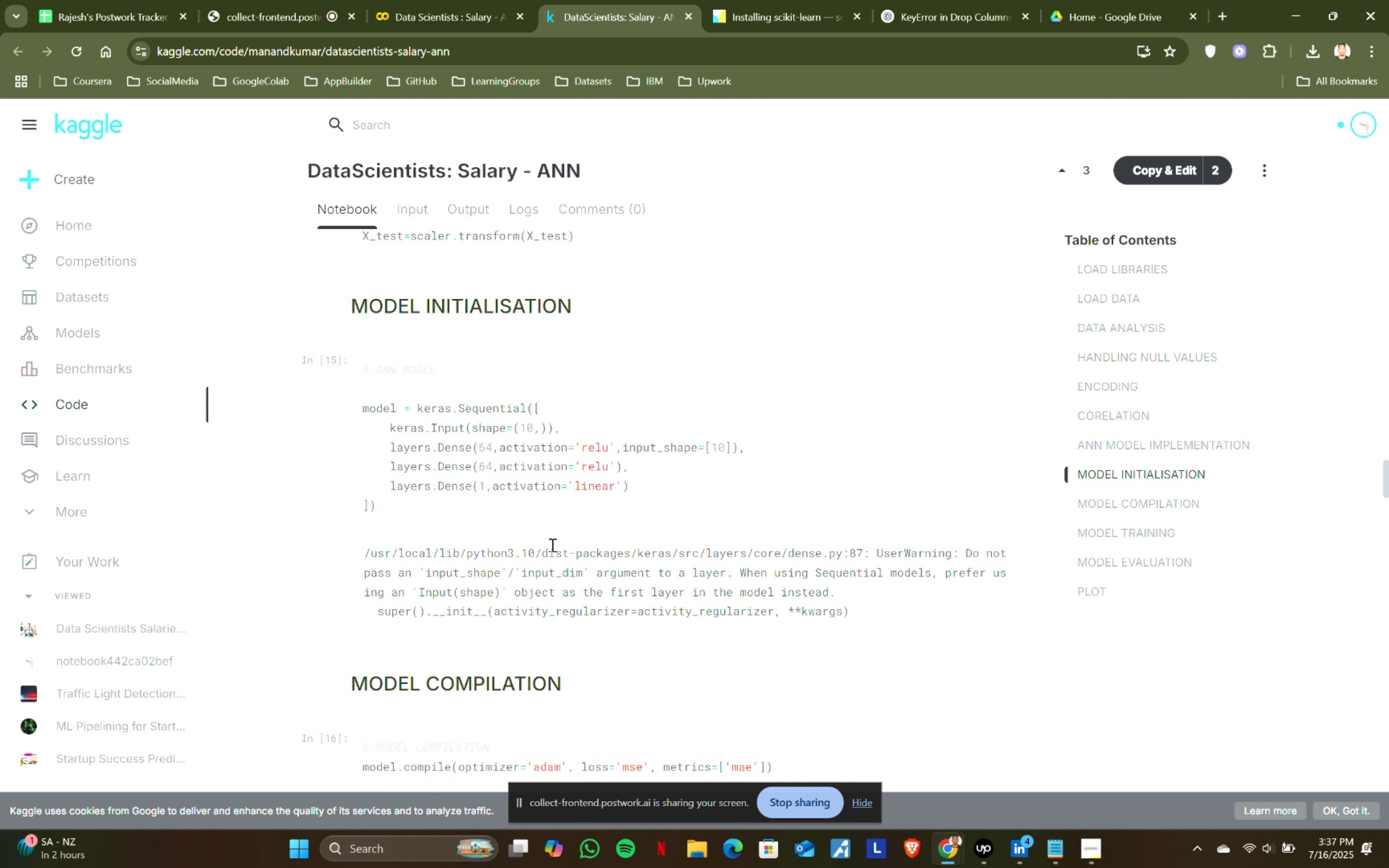 
scroll: coordinate [551, 545], scroll_direction: down, amount: 2.0
 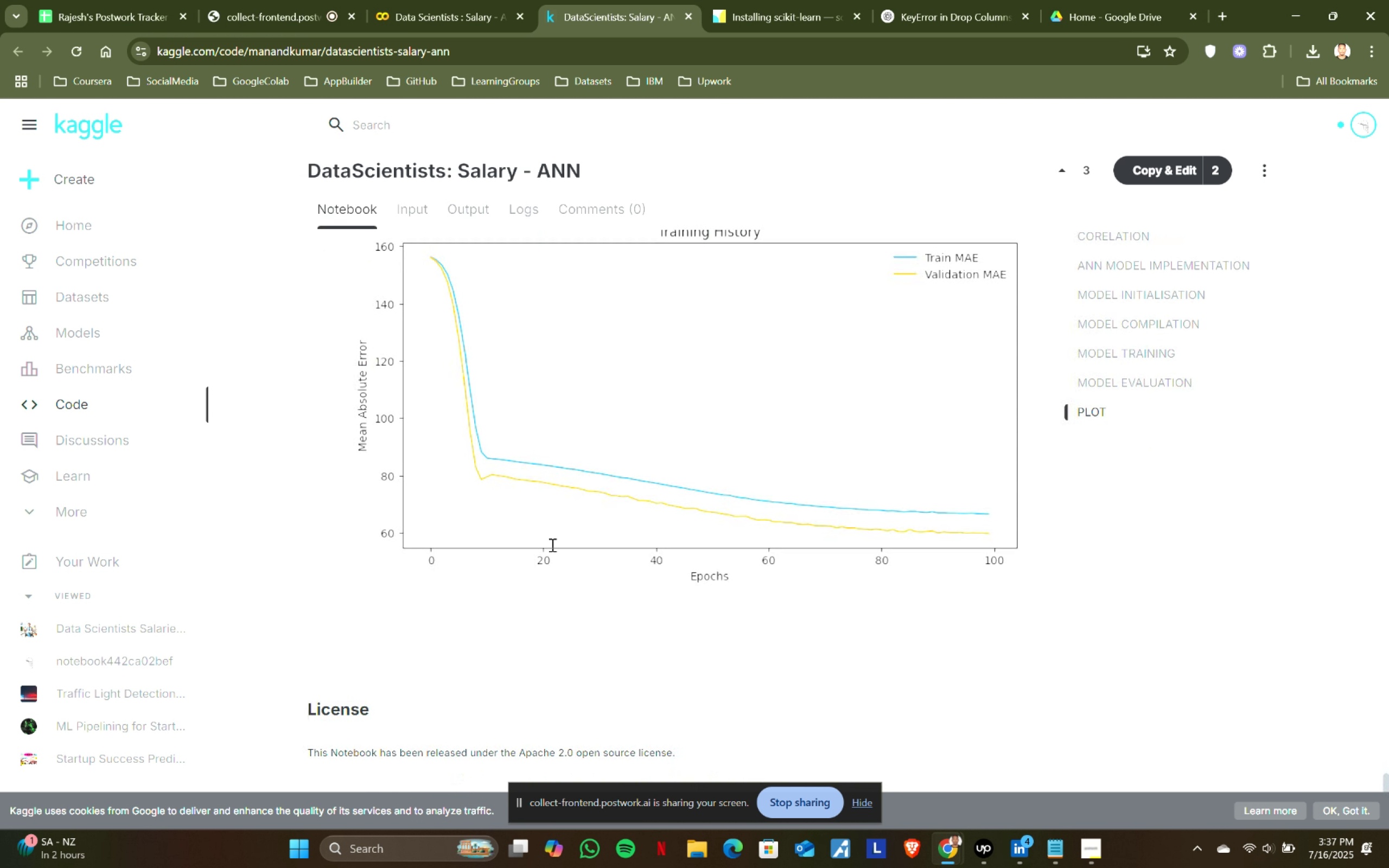 
wait(5.55)
 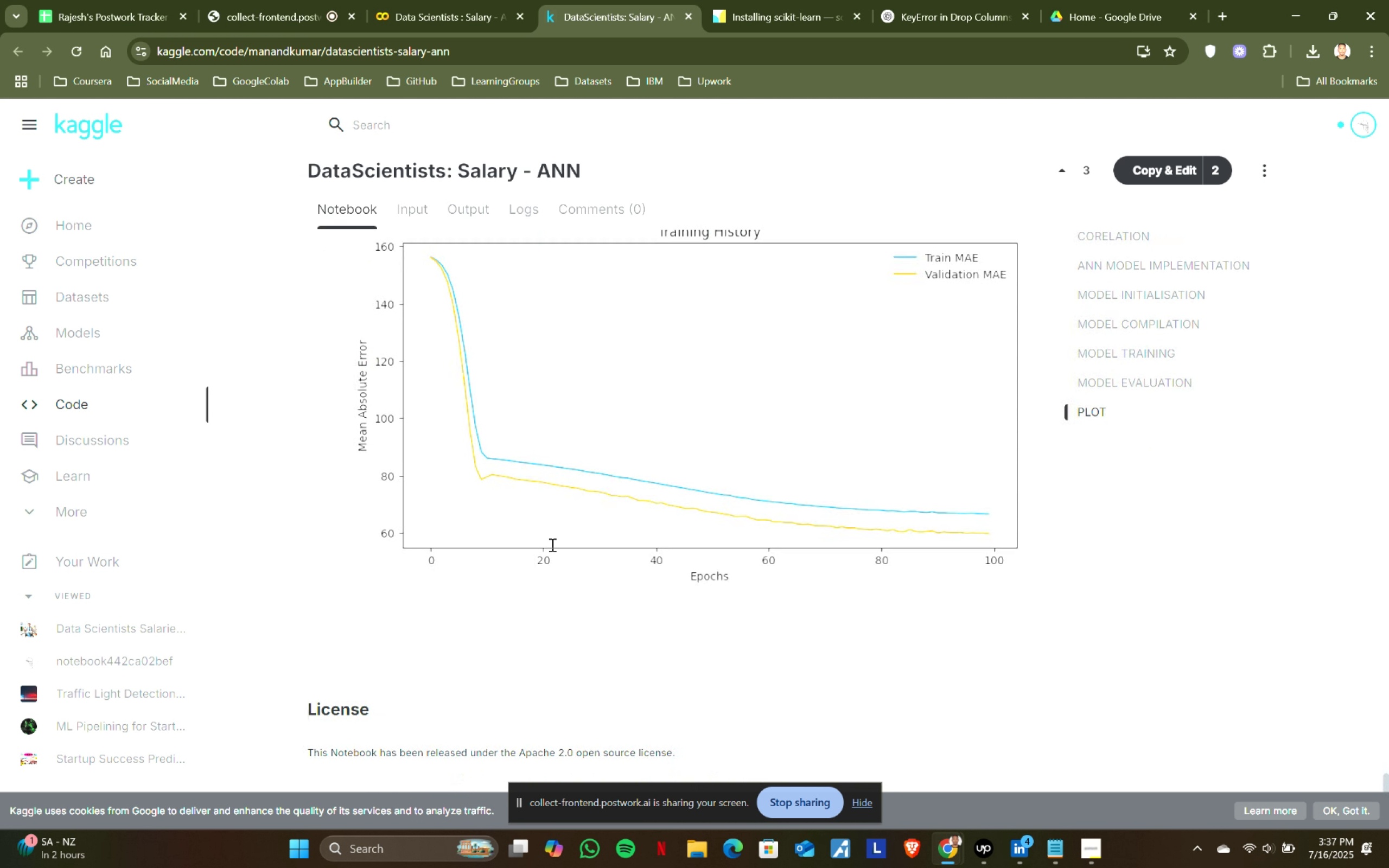 
scroll: coordinate [551, 545], scroll_direction: down, amount: 1.0
 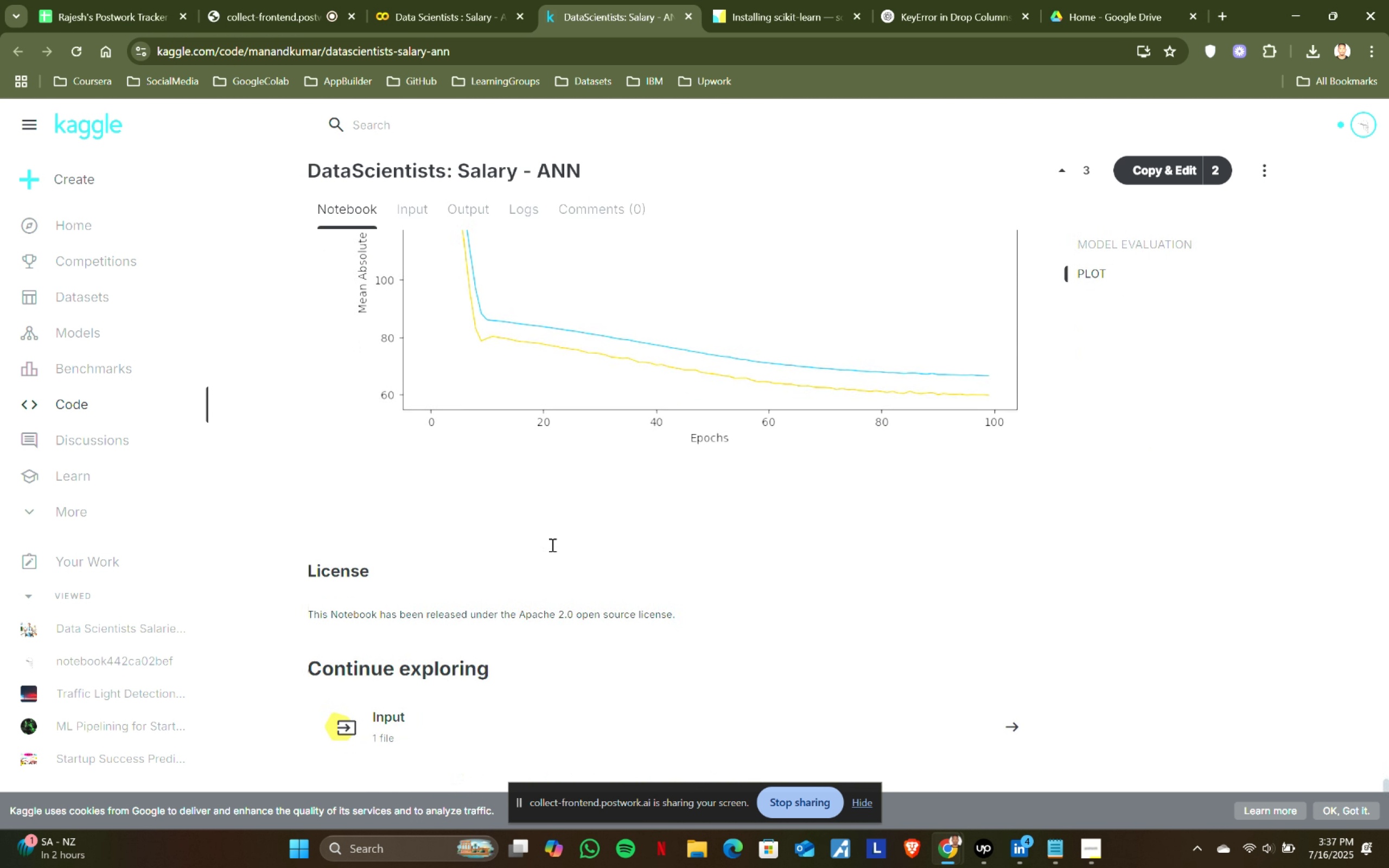 
scroll: coordinate [551, 545], scroll_direction: up, amount: 1.0
 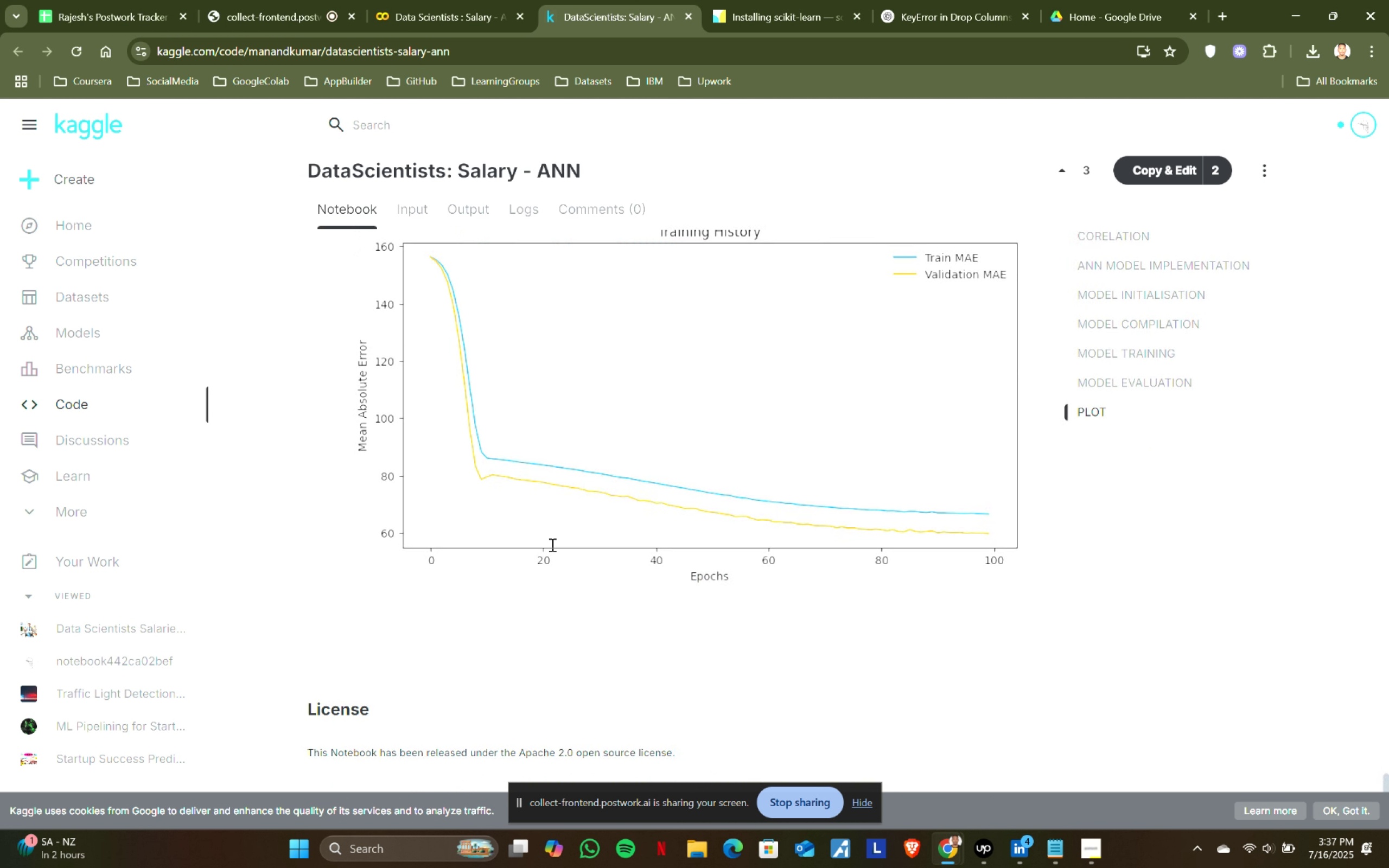 
scroll: coordinate [551, 545], scroll_direction: down, amount: 2.0
 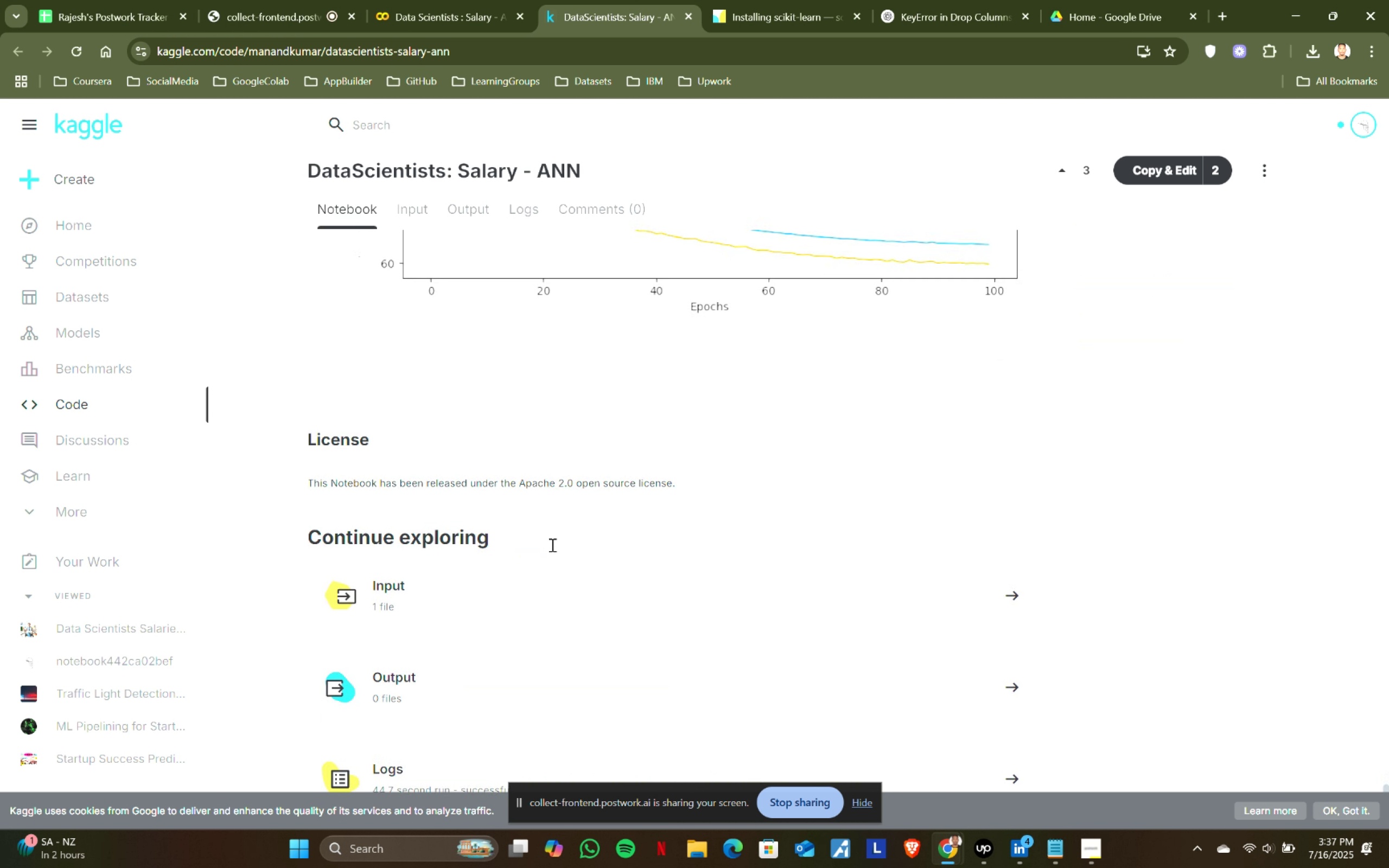 
scroll: coordinate [551, 545], scroll_direction: up, amount: 5.0
 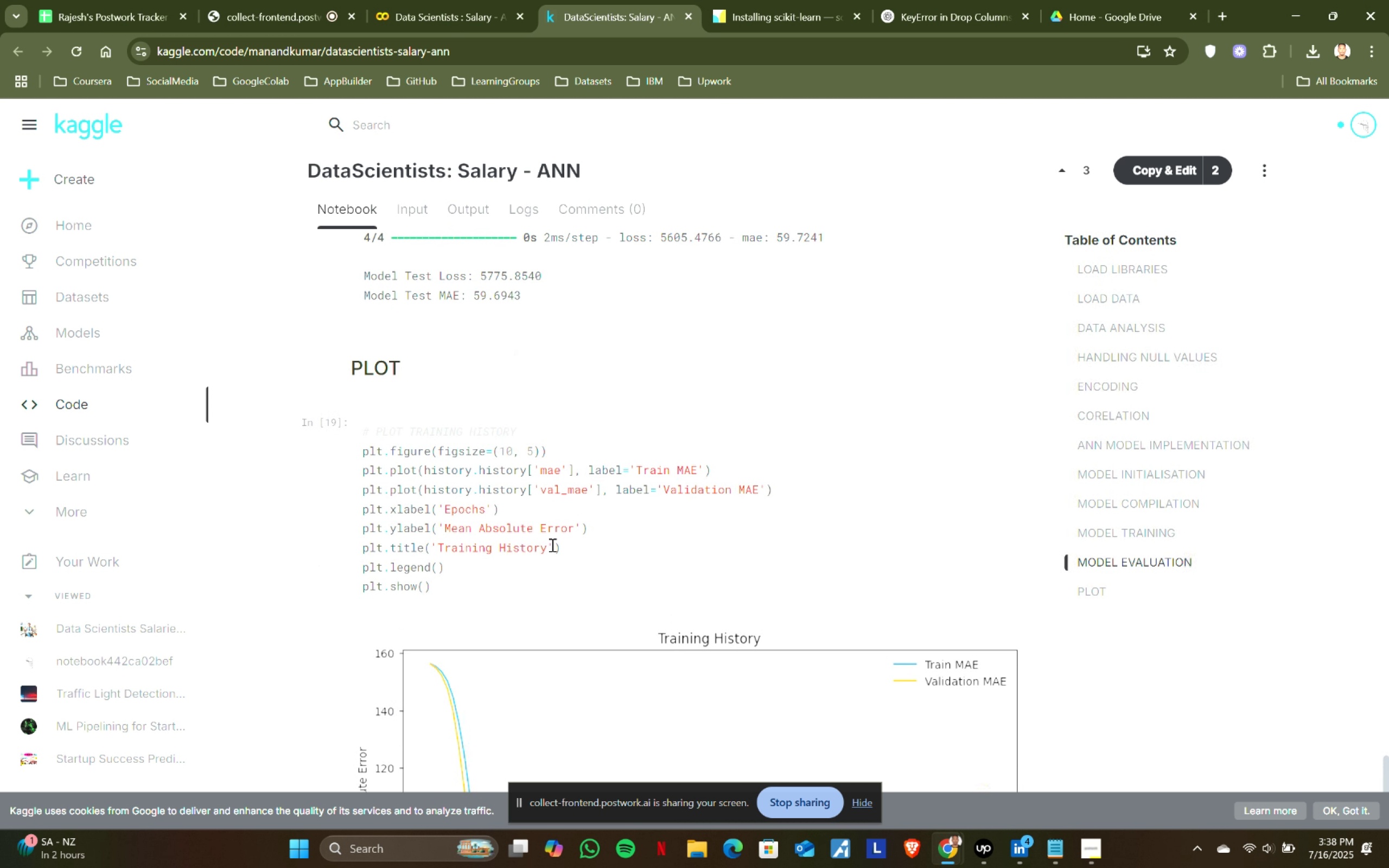 
wait(5.85)
 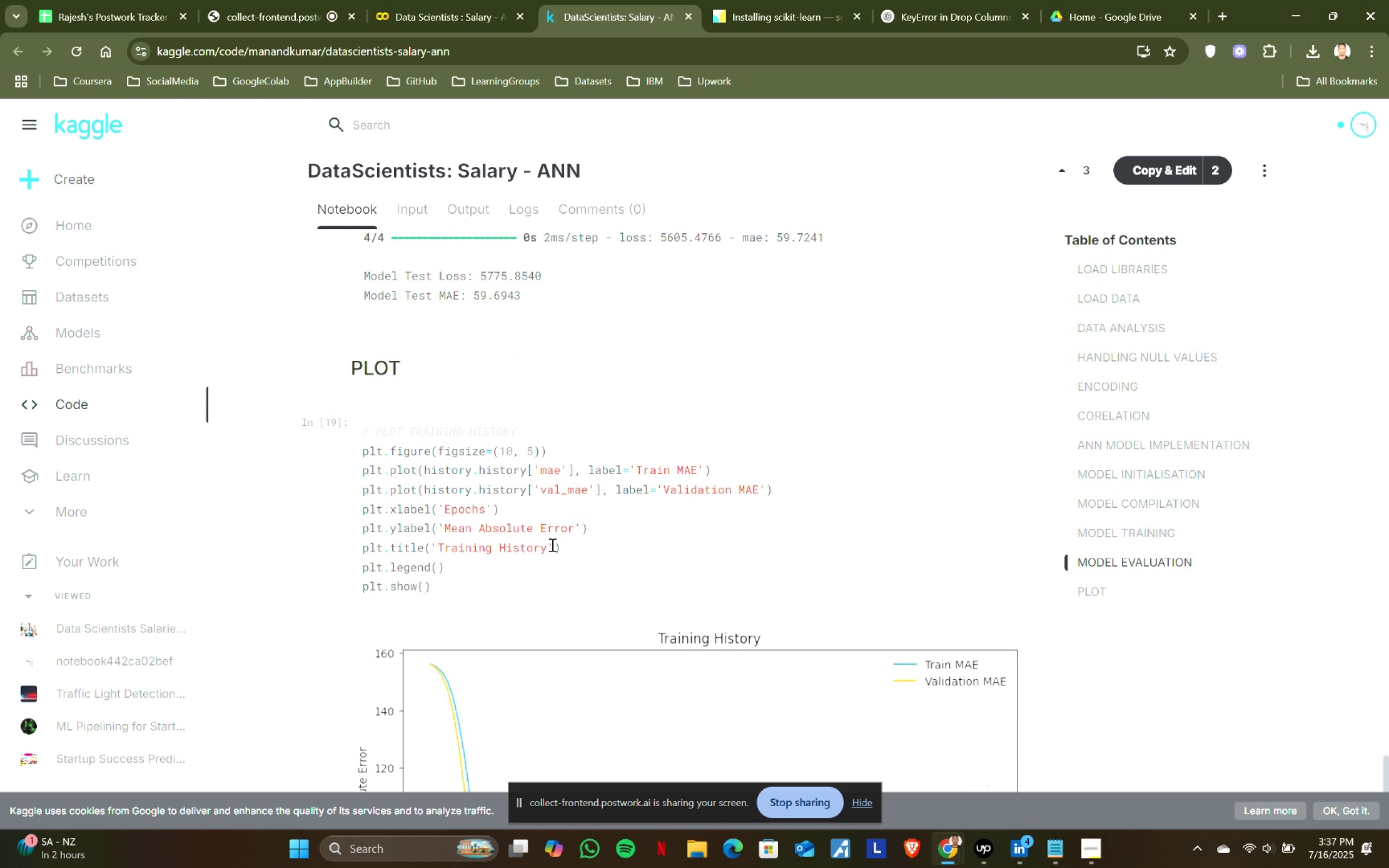 
scroll: coordinate [551, 545], scroll_direction: down, amount: 2.0
 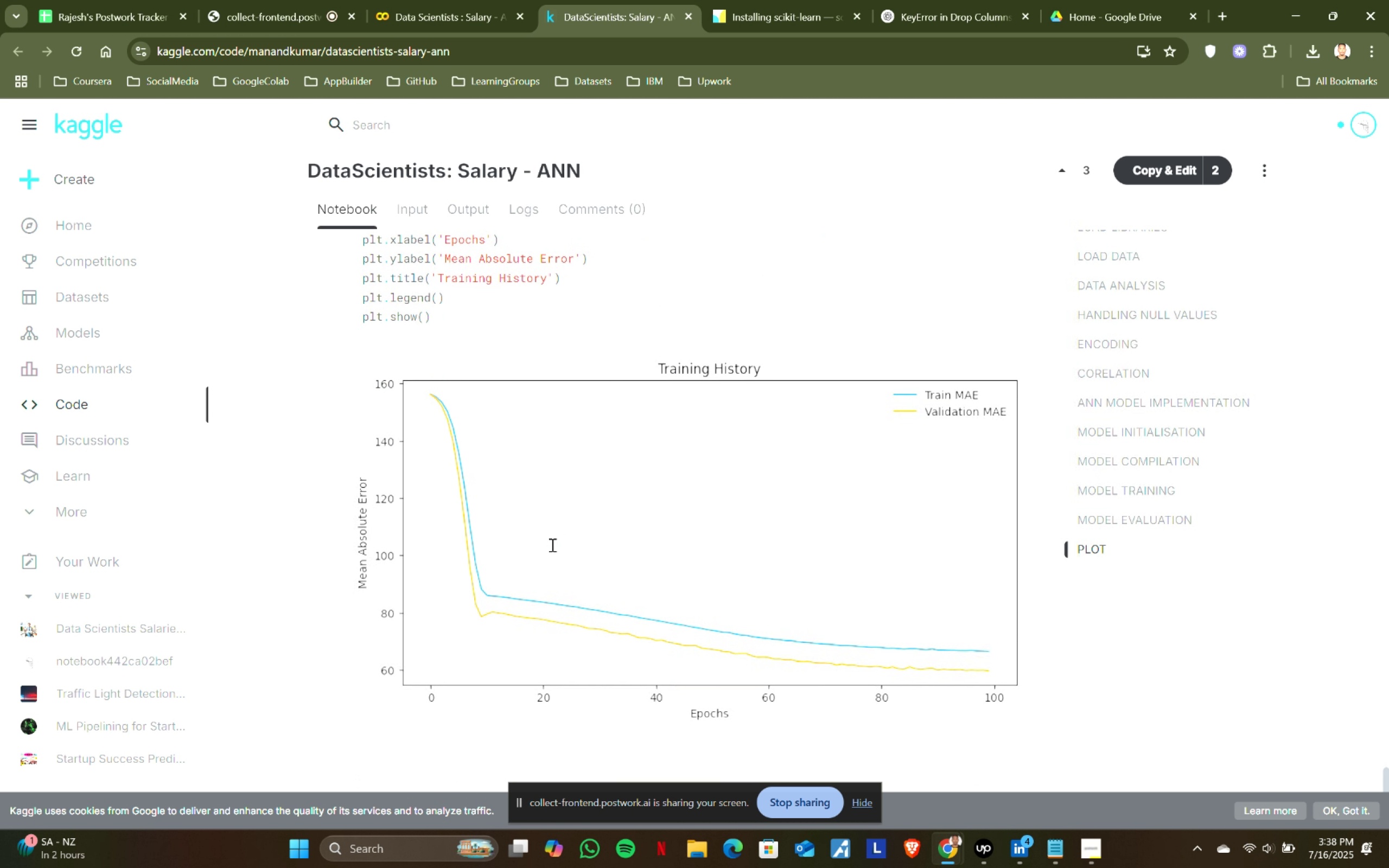 
scroll: coordinate [551, 545], scroll_direction: up, amount: 108.0
 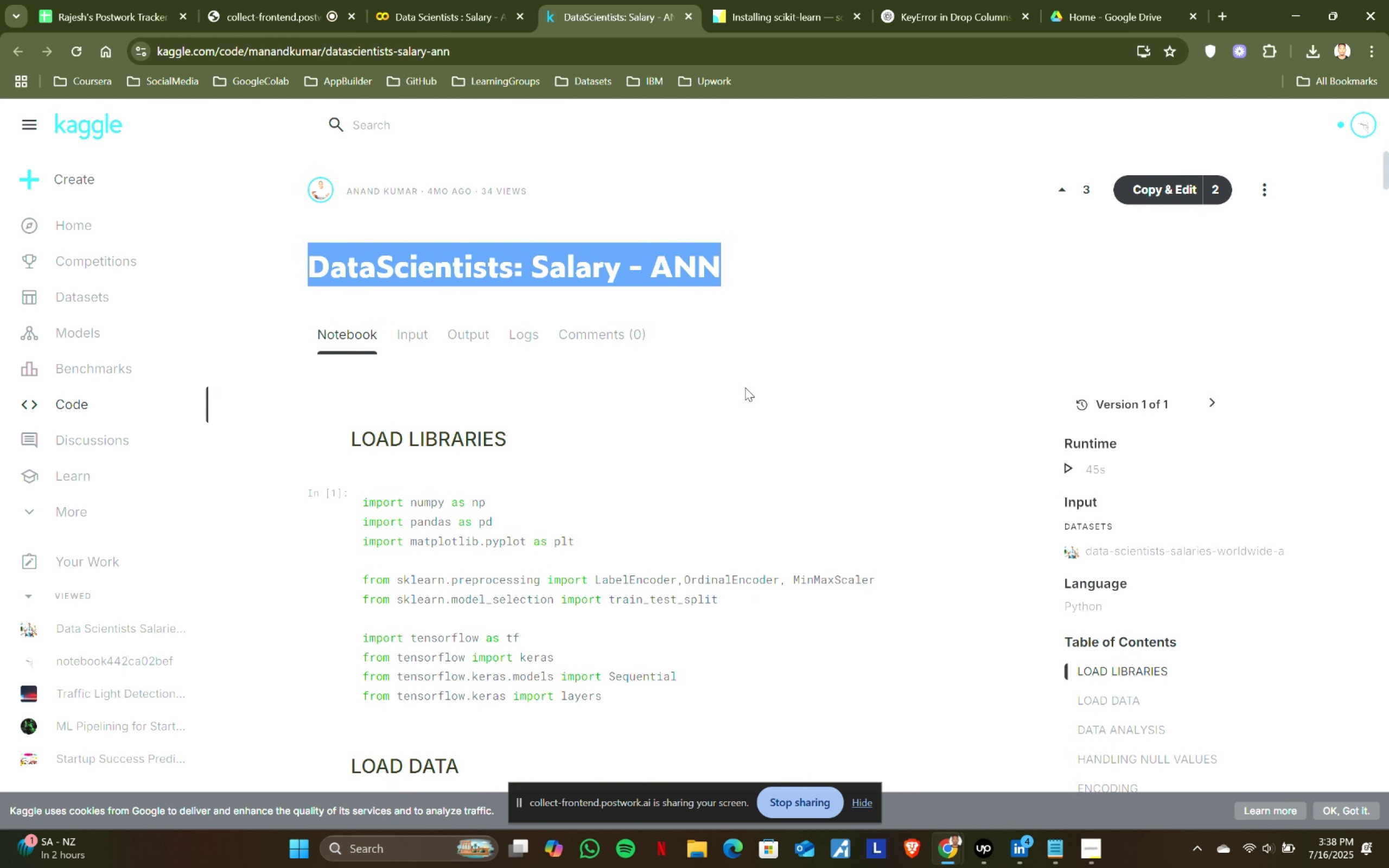 
left_click([839, 300])
 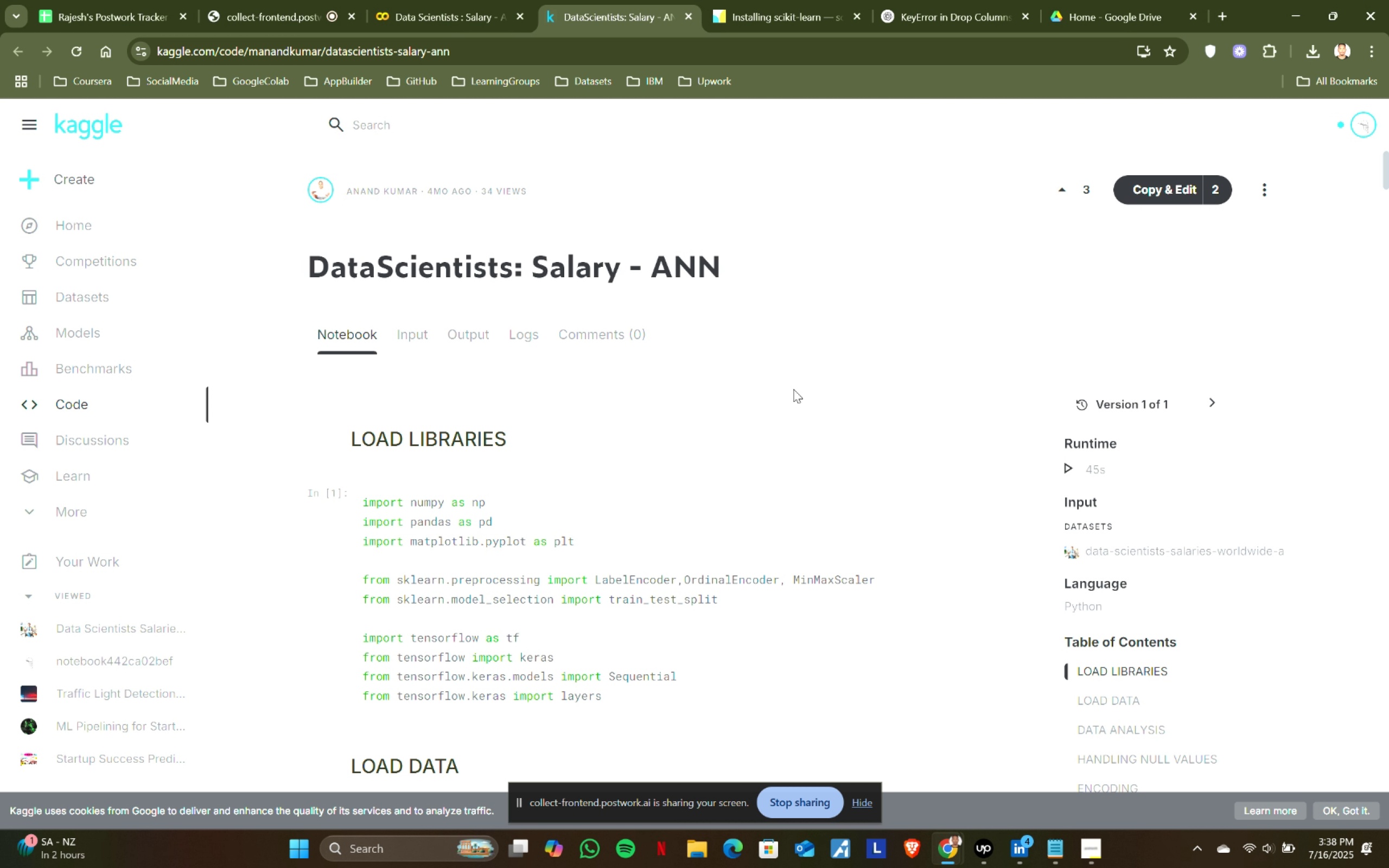 
scroll: coordinate [754, 419], scroll_direction: down, amount: 2.0
 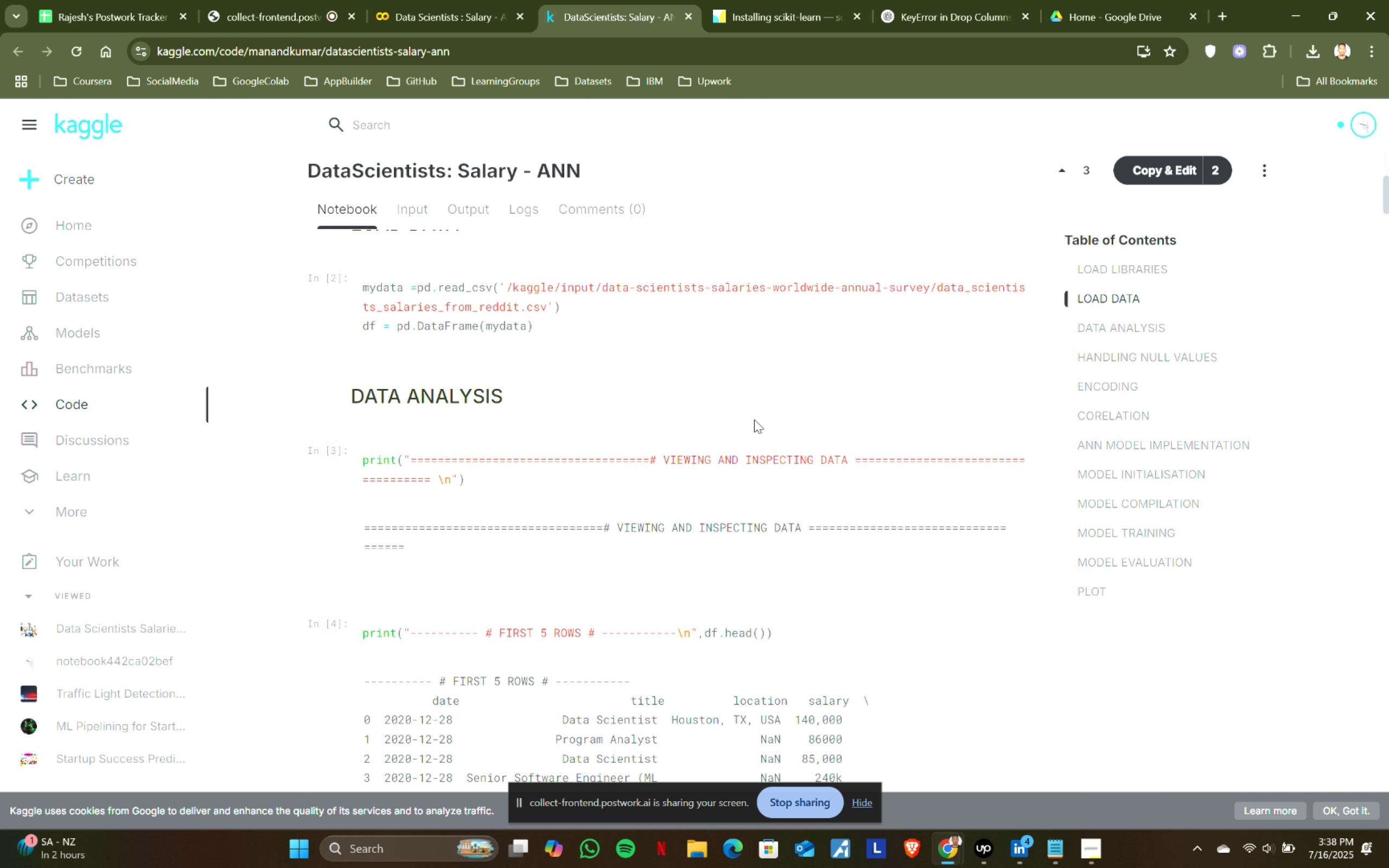 
wait(5.41)
 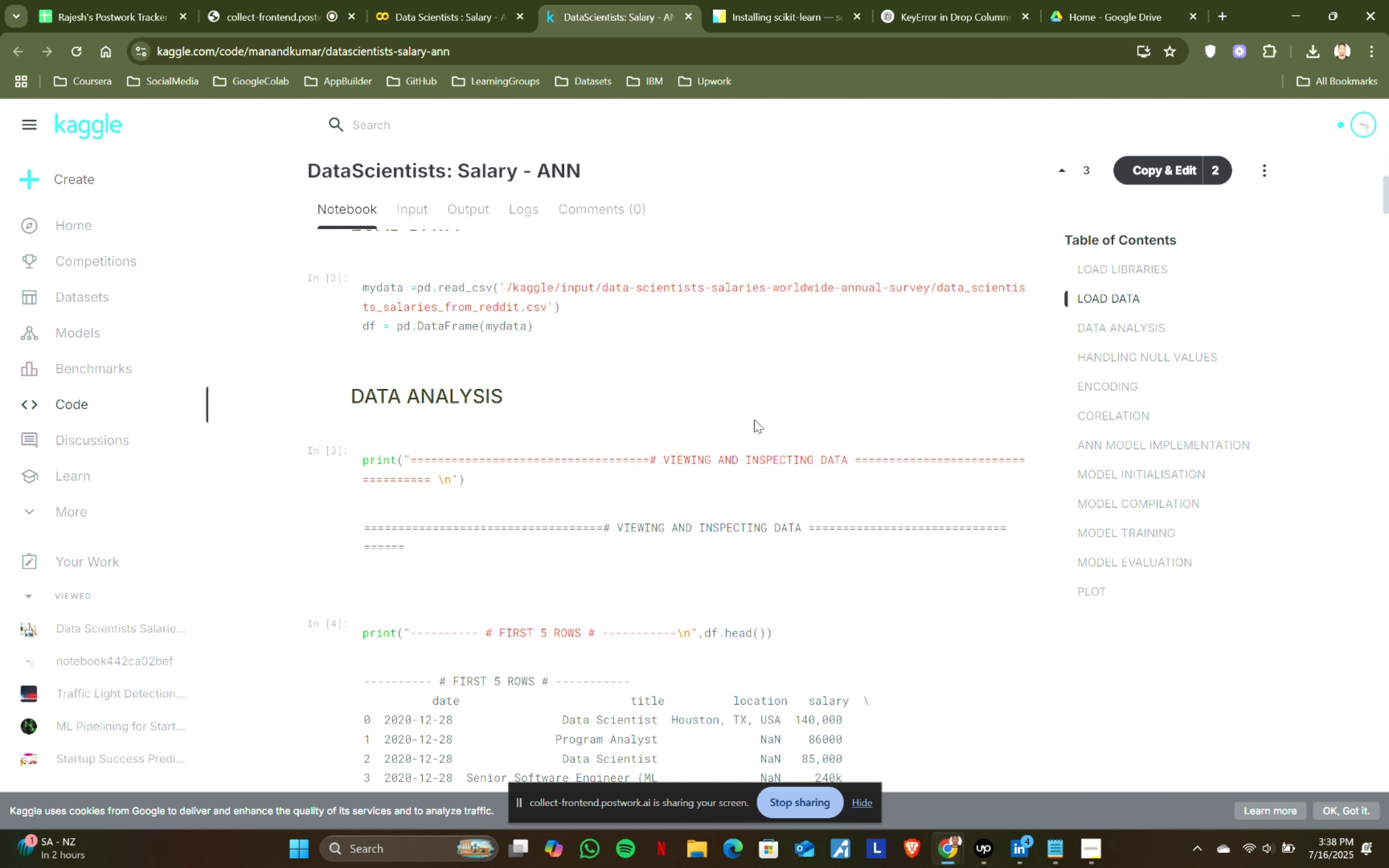 
scroll: coordinate [750, 419], scroll_direction: up, amount: 1.0
 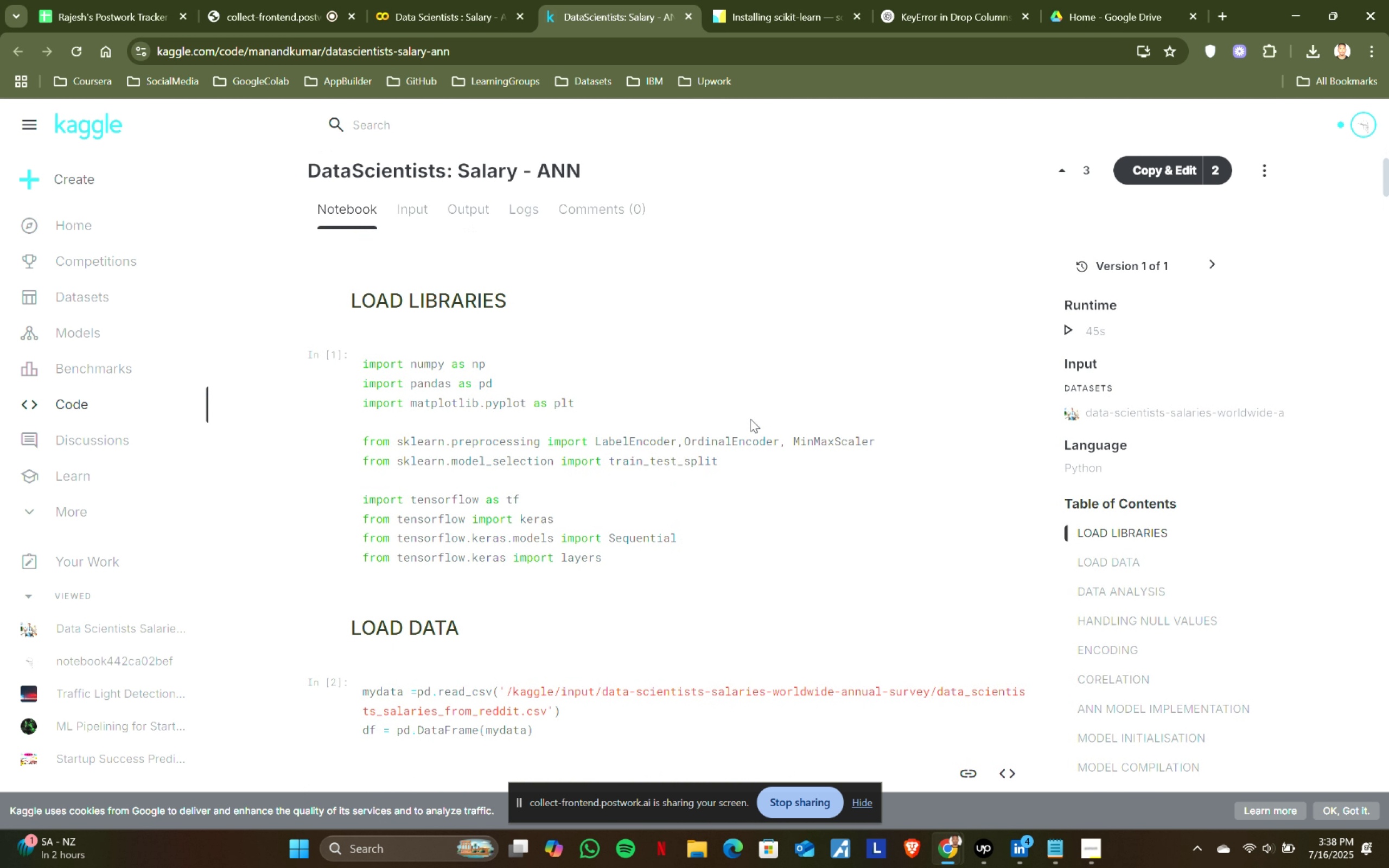 
scroll: coordinate [537, 458], scroll_direction: down, amount: 3.0
 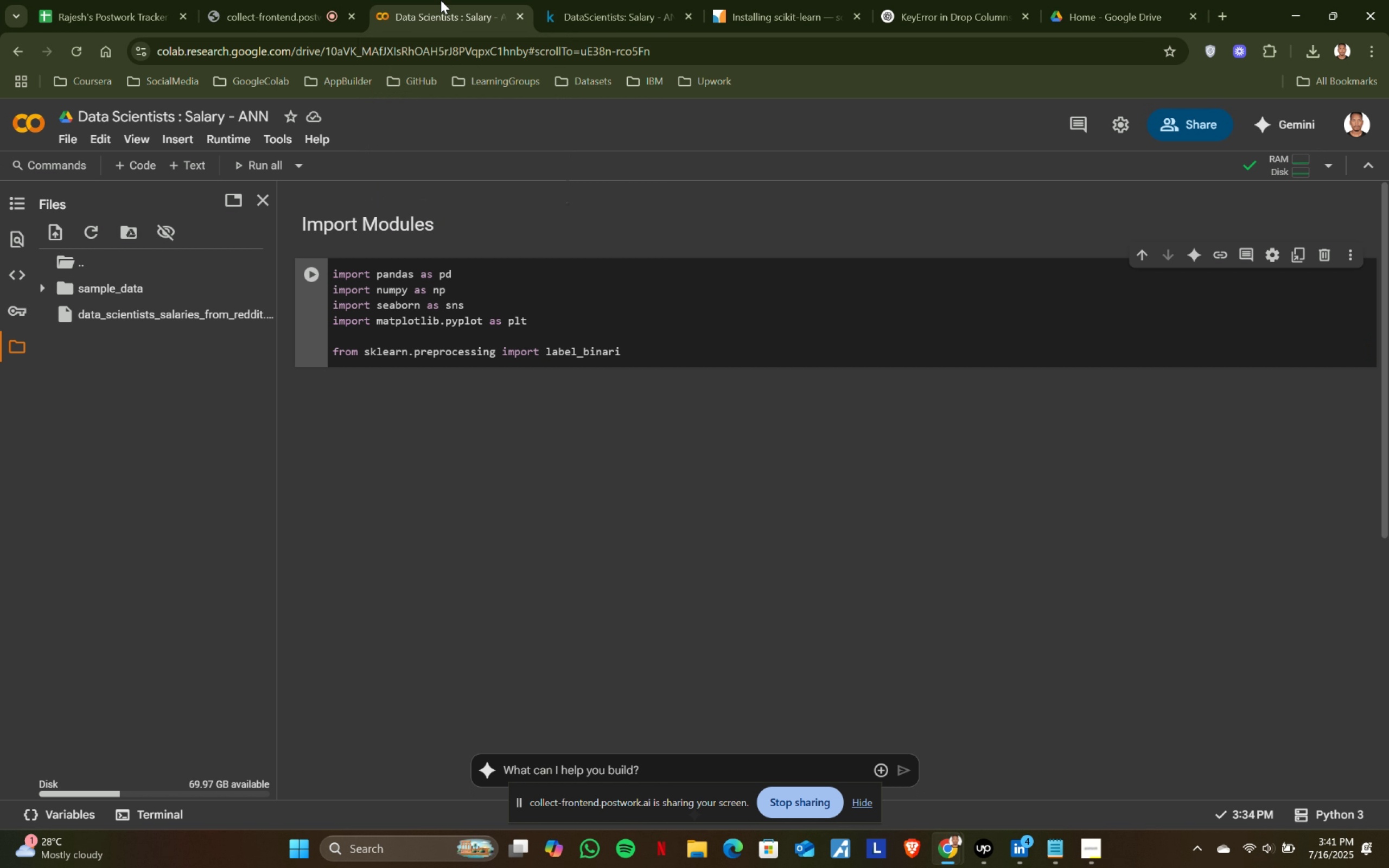 
wait(145.07)
 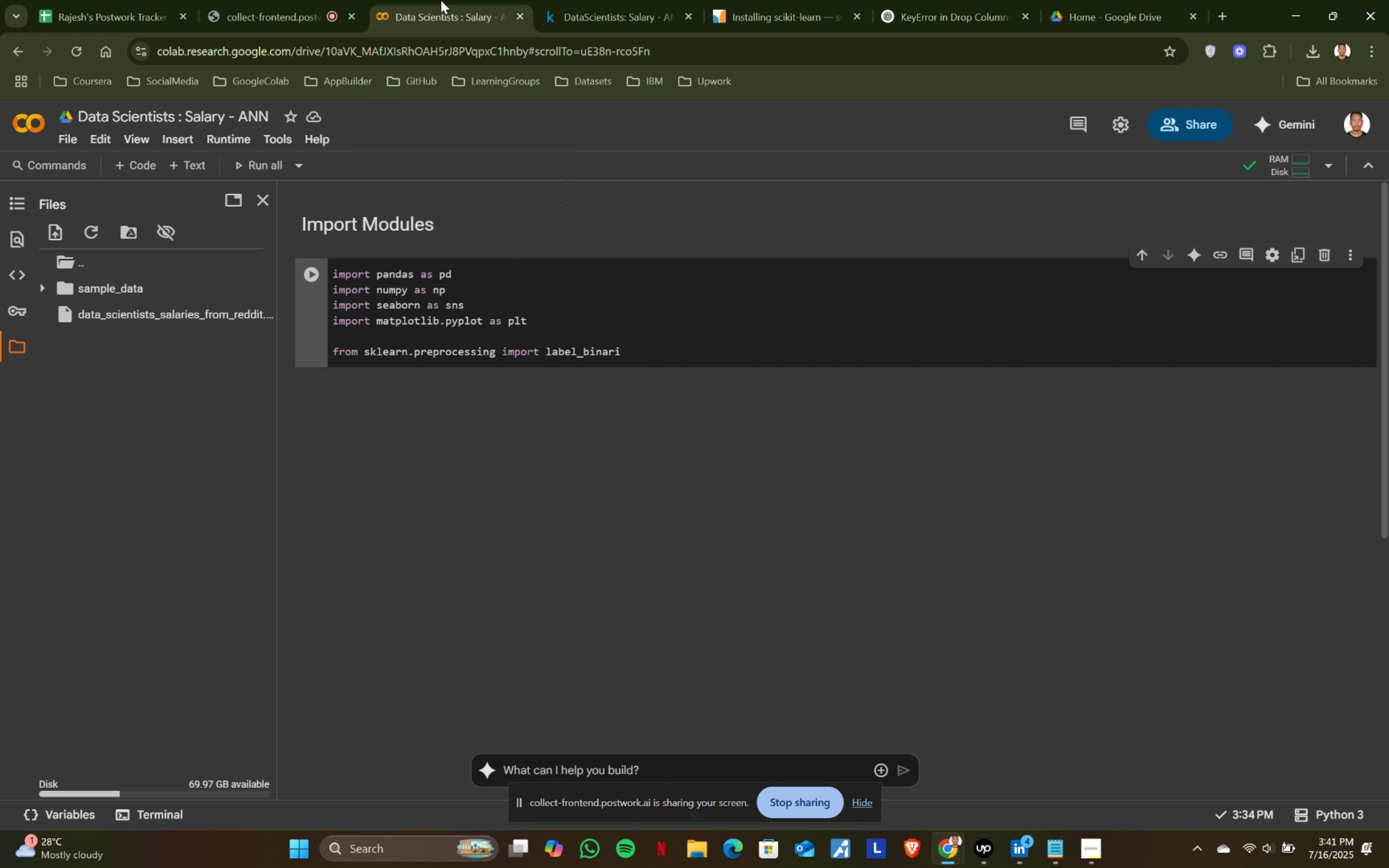 
scroll: coordinate [735, 560], scroll_direction: down, amount: 2.0
 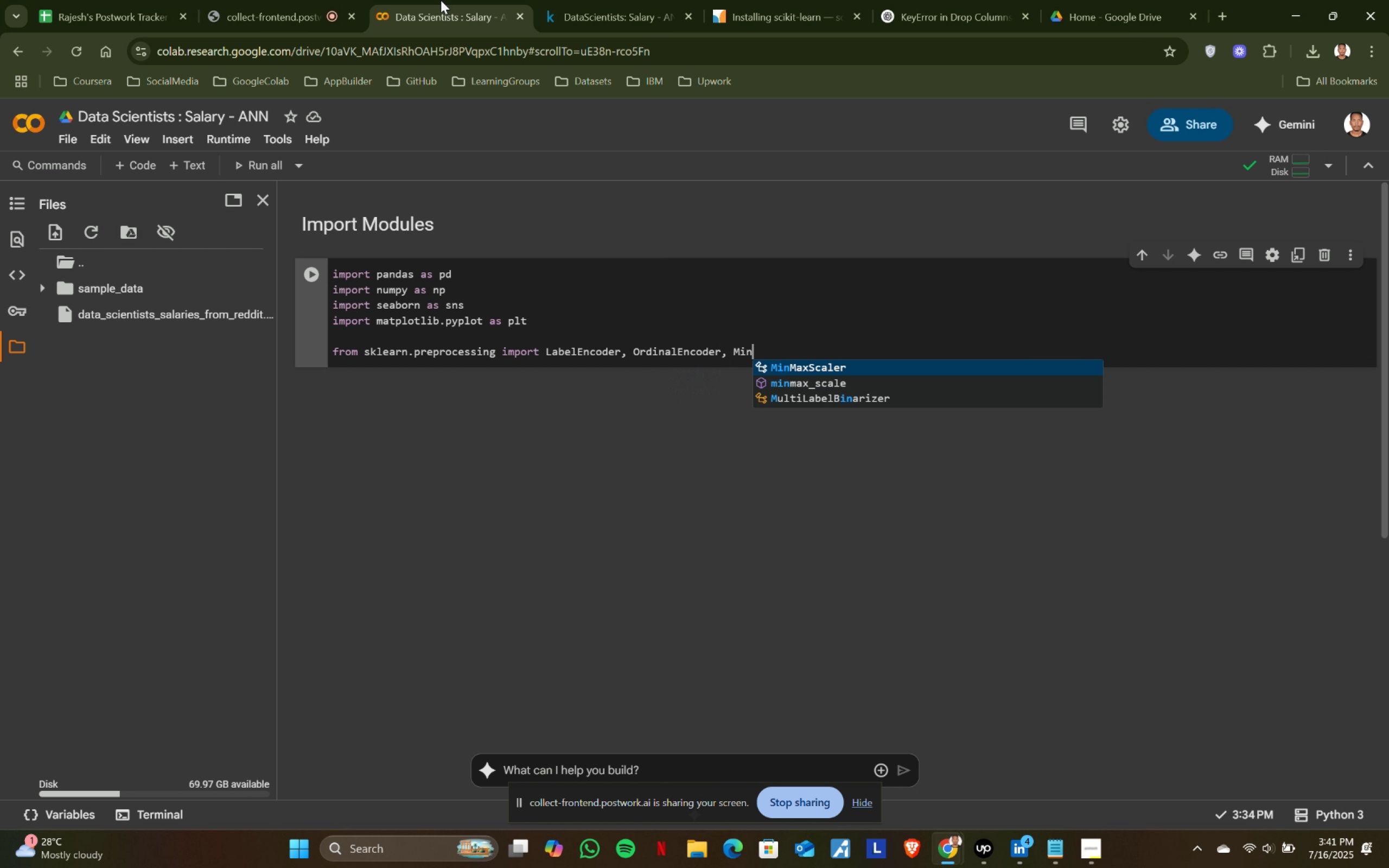 
scroll: coordinate [758, 495], scroll_direction: up, amount: 20.0
 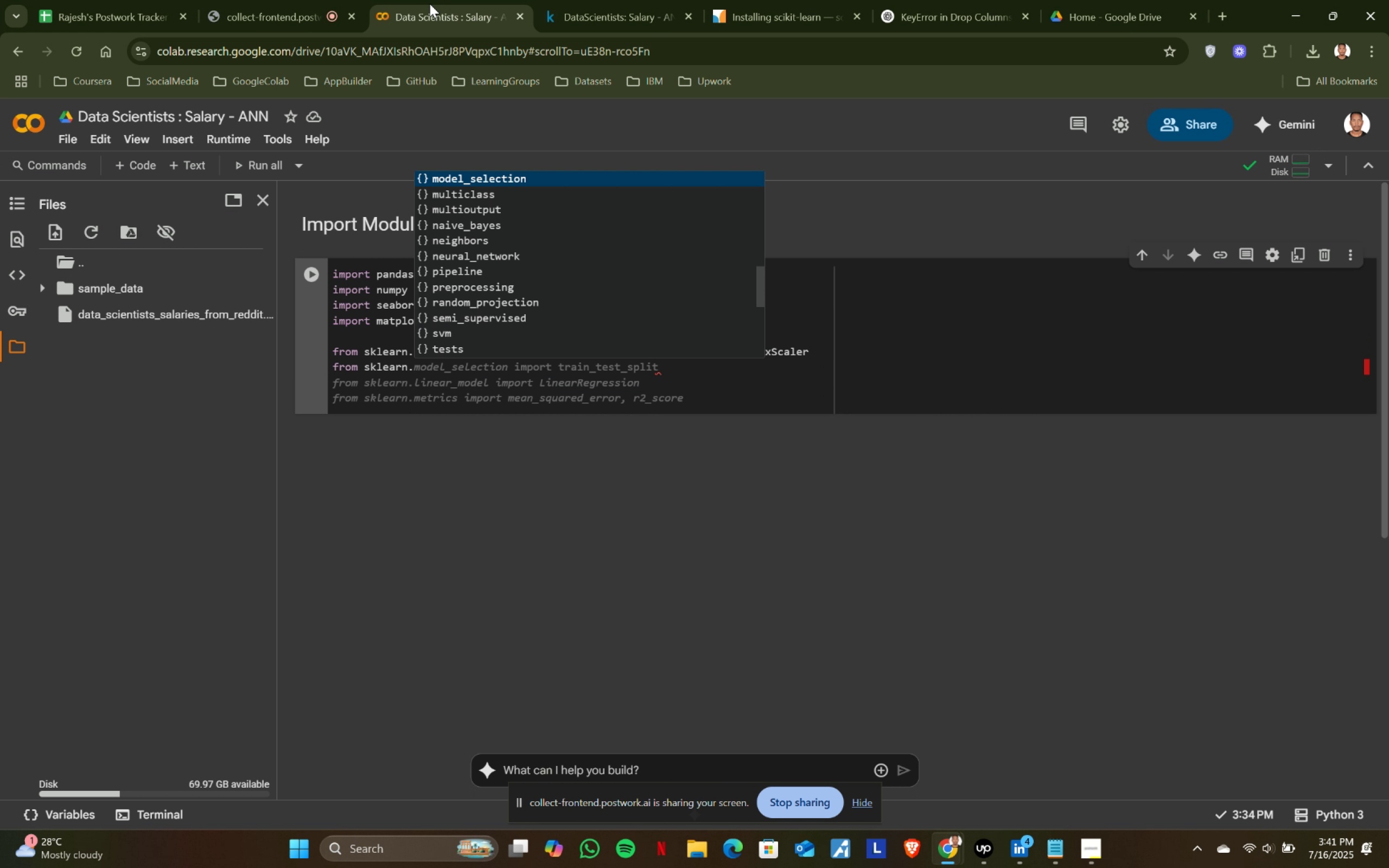 
left_click([479, 0])
 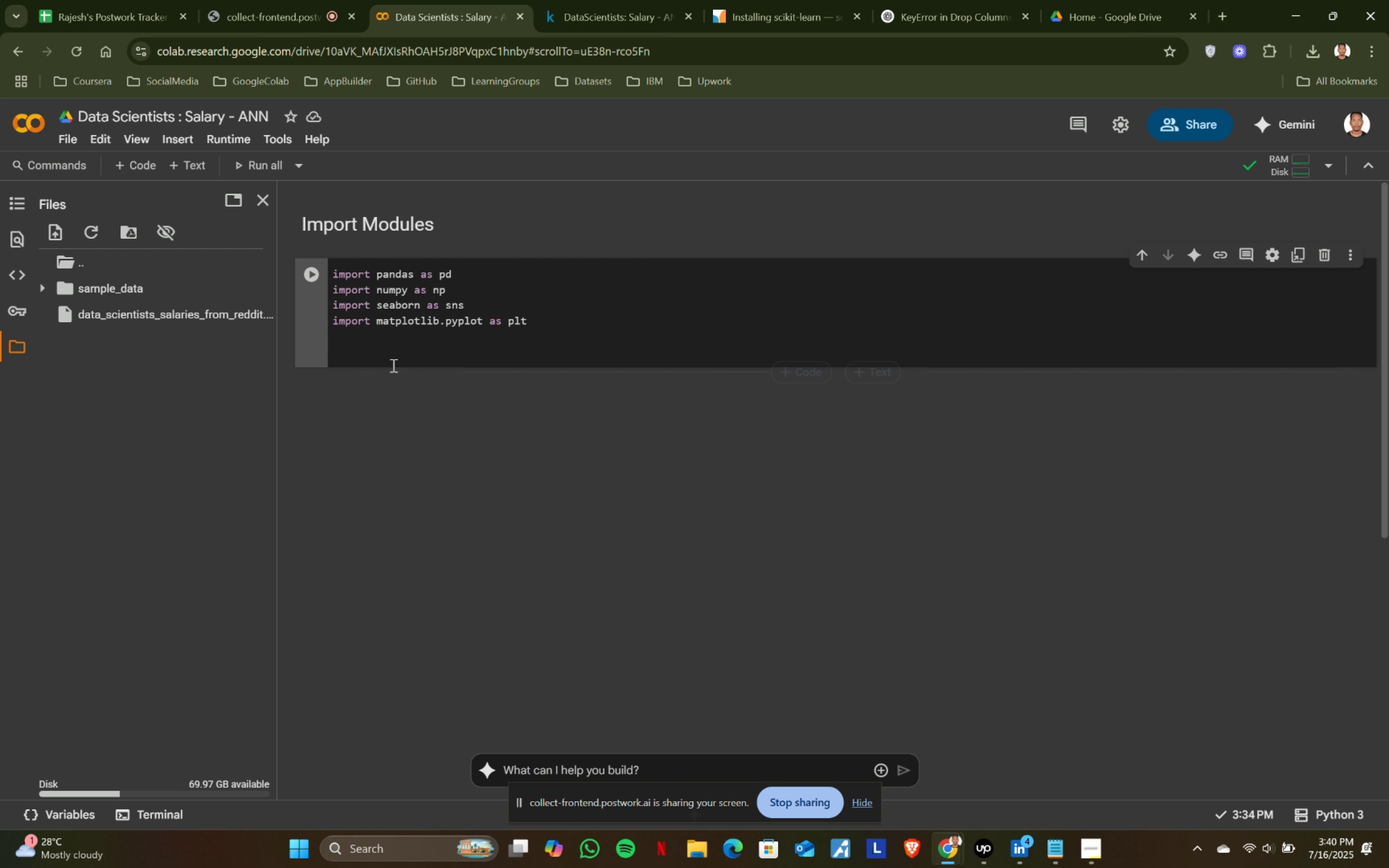 
type(from skleanr)
key(Backspace)
key(Backspace)
type(rn.prepor)
key(Backspace)
 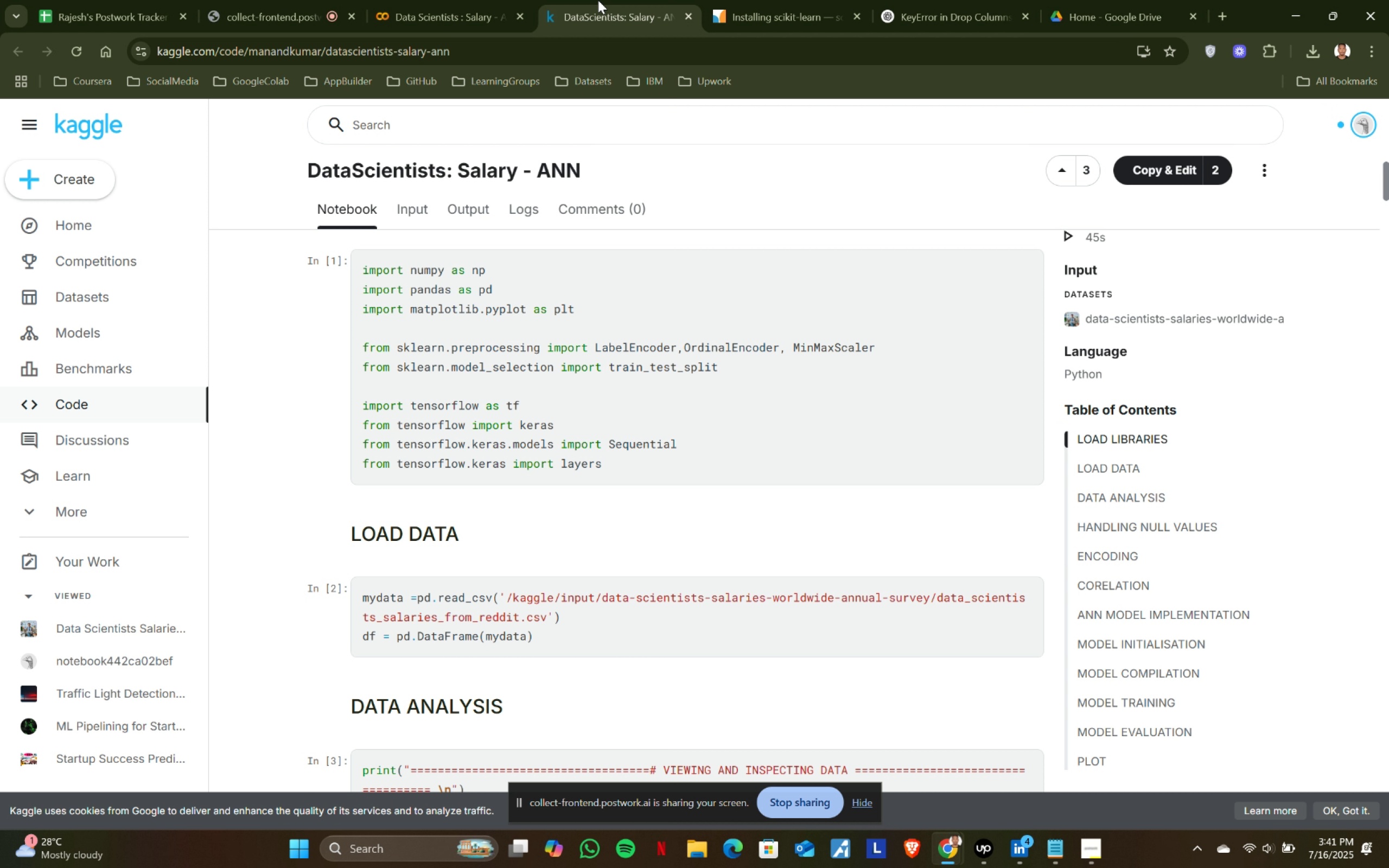 
key(Enter)
 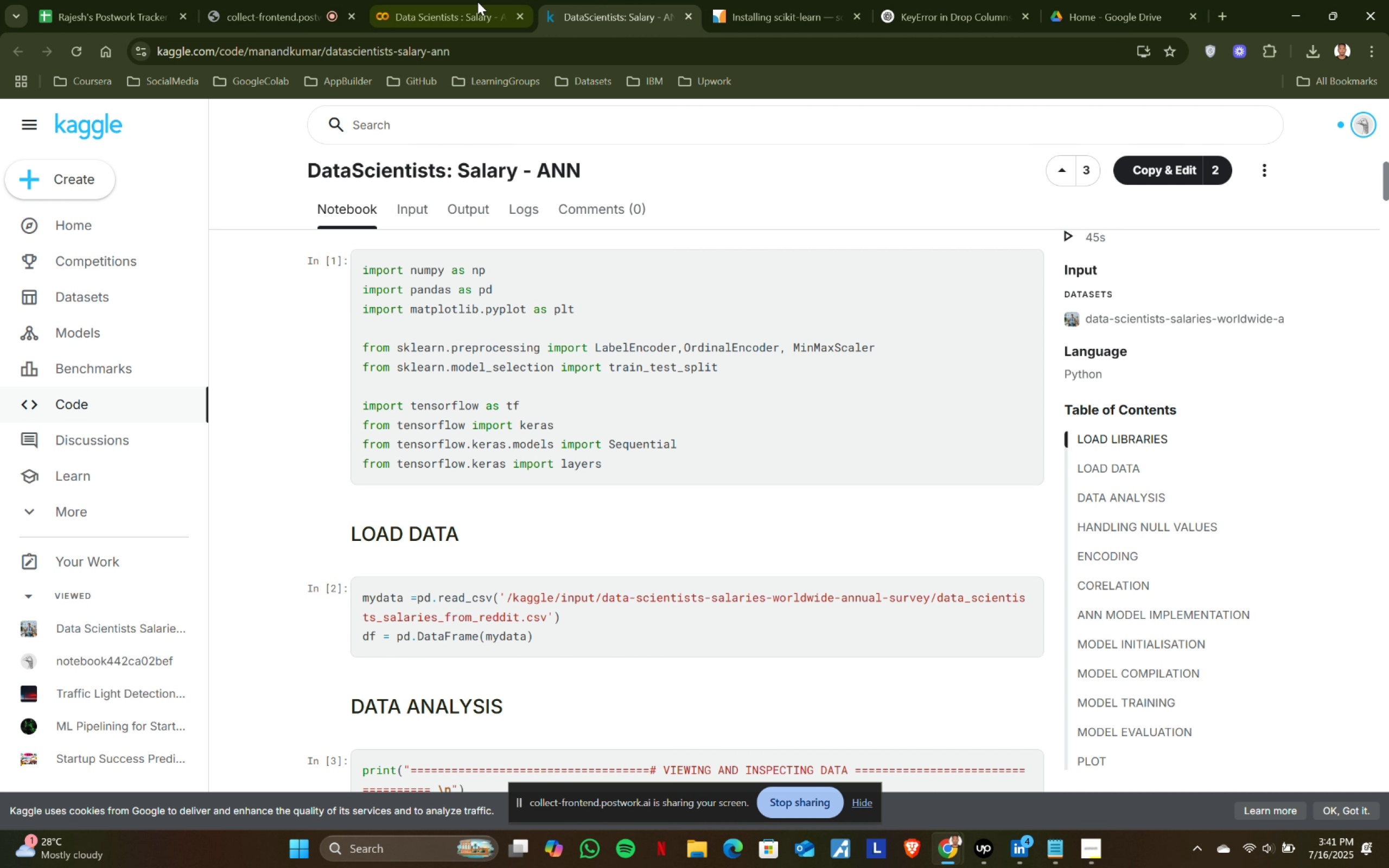 
type( import )
 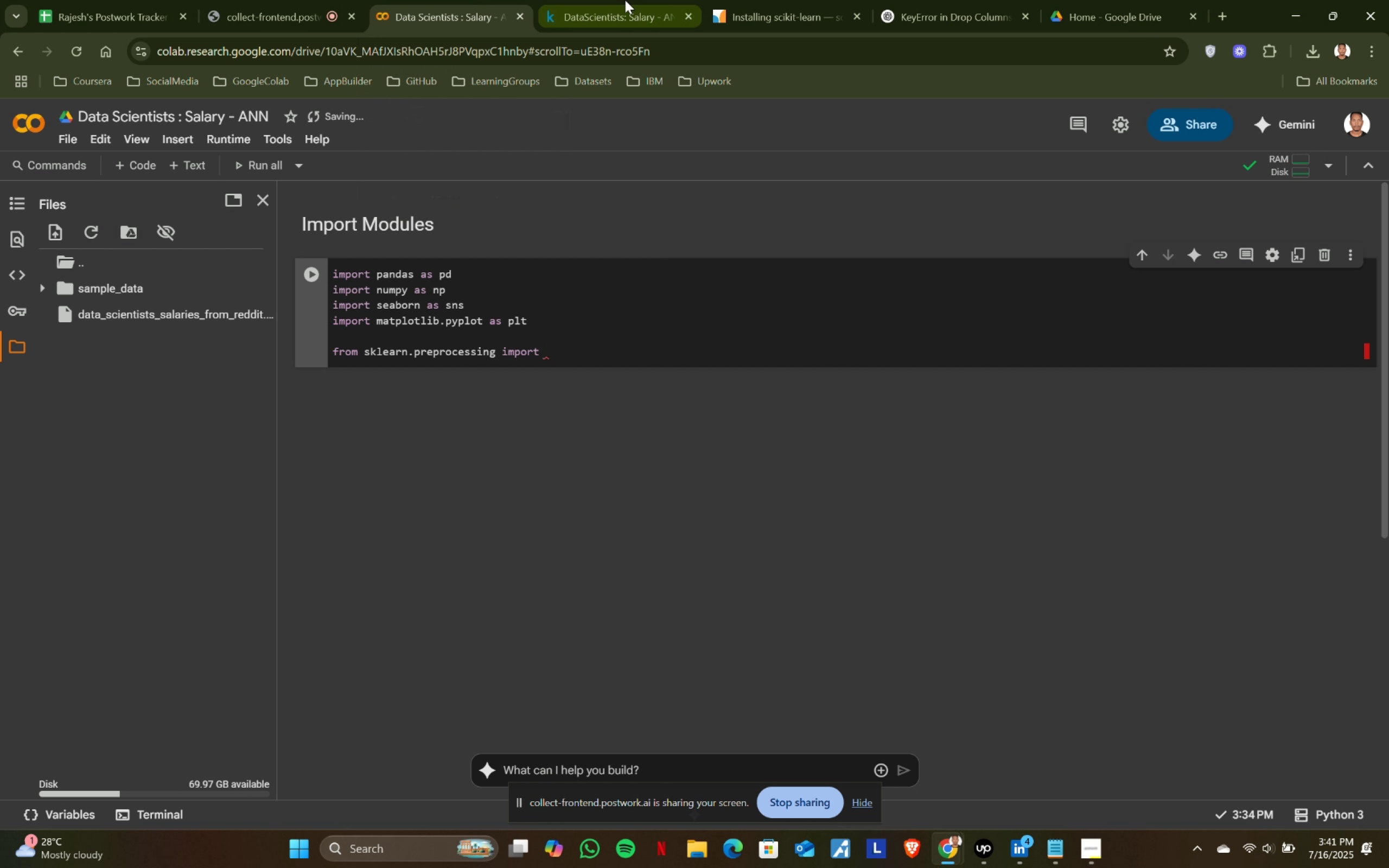 
left_click([598, 0])
 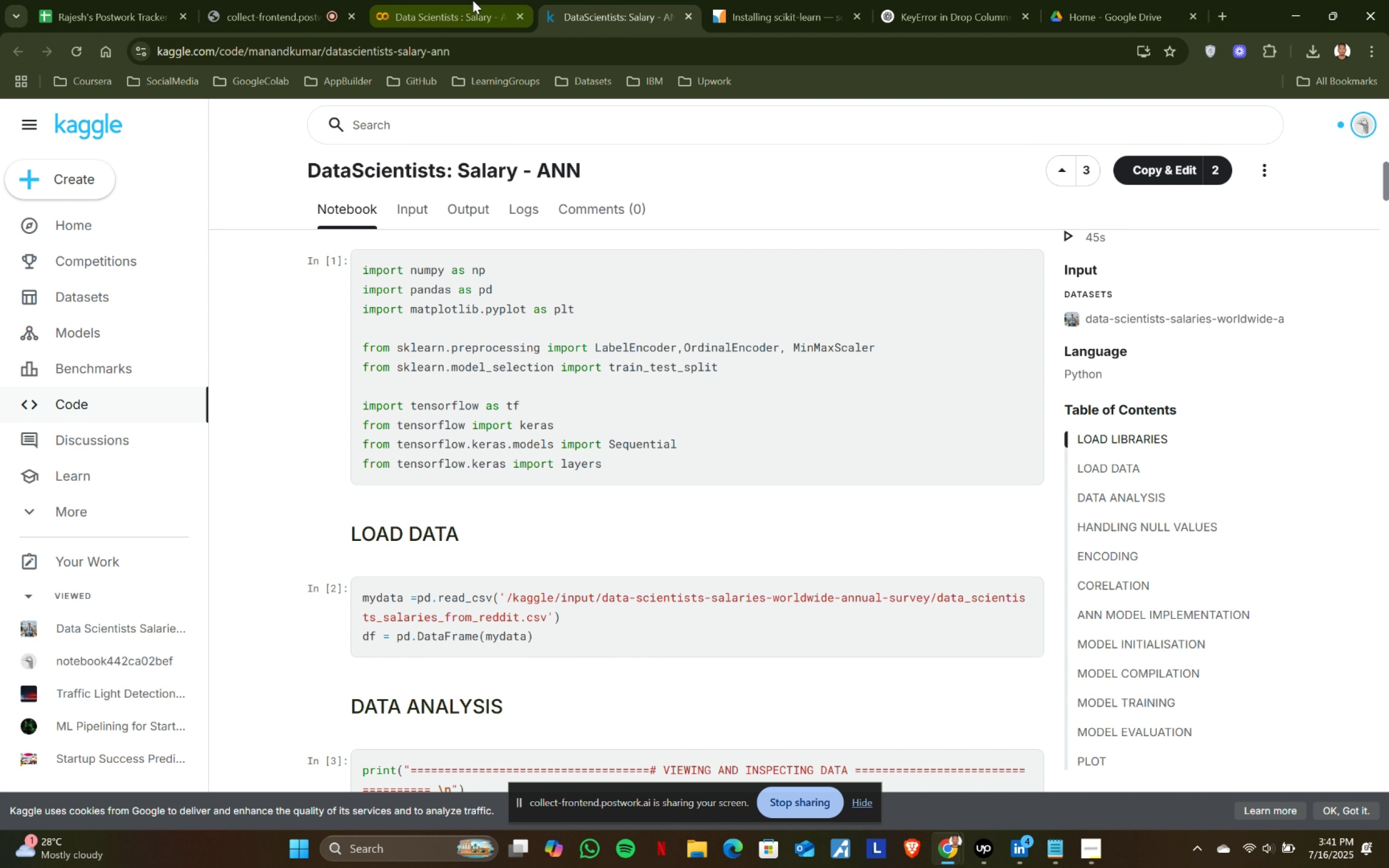 
left_click([477, 2])
 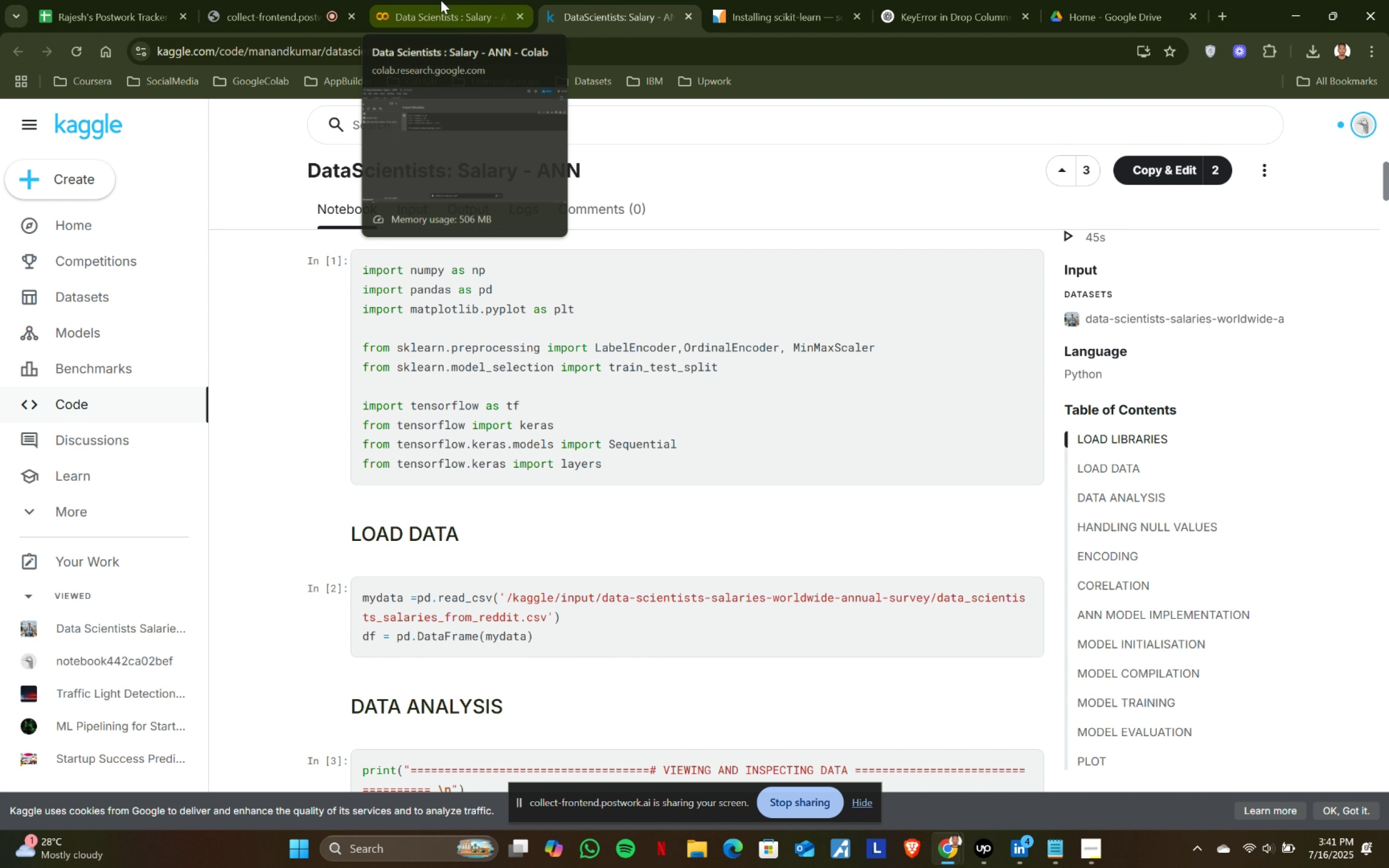 
left_click([625, 0])
 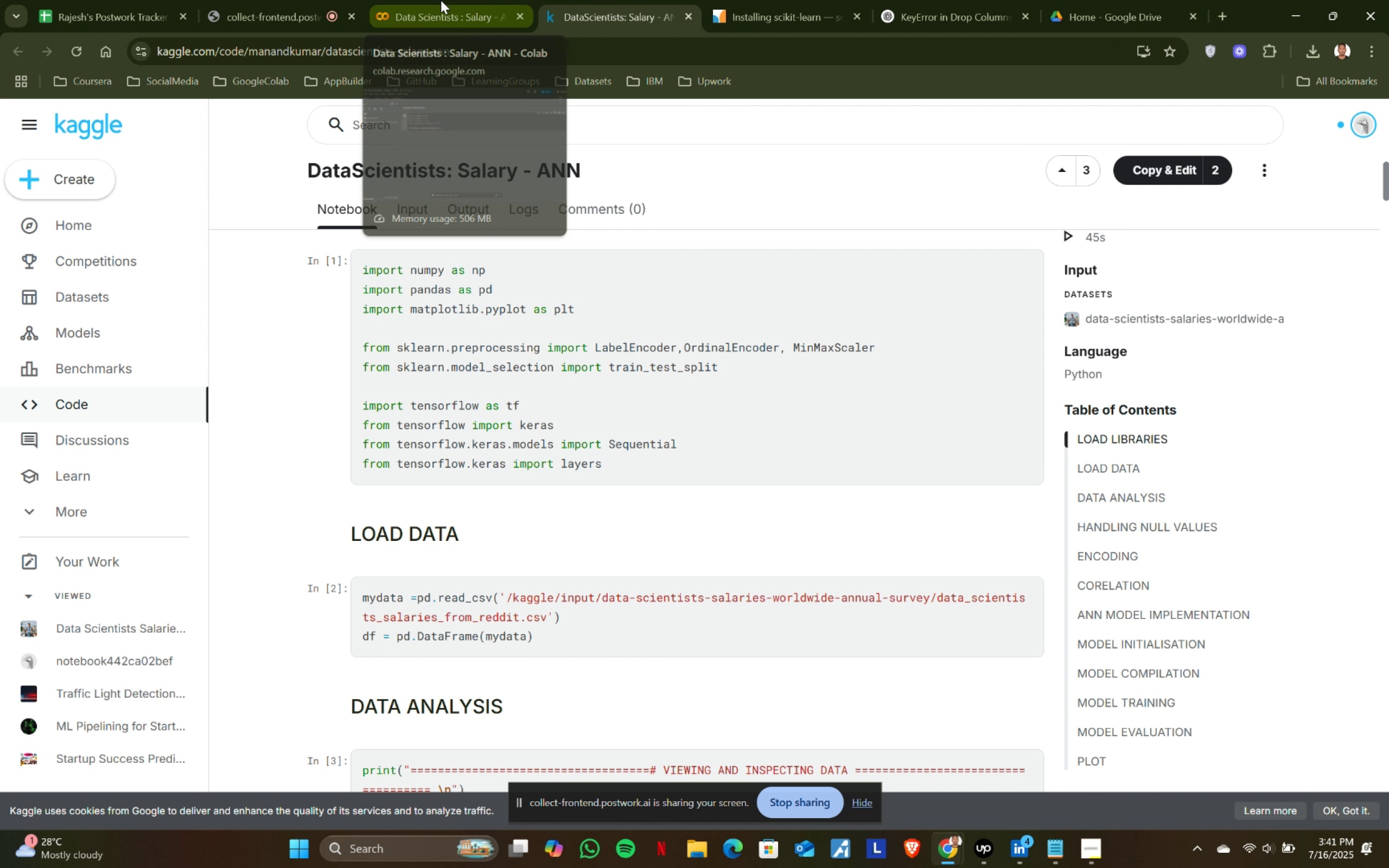 
left_click([441, 0])
 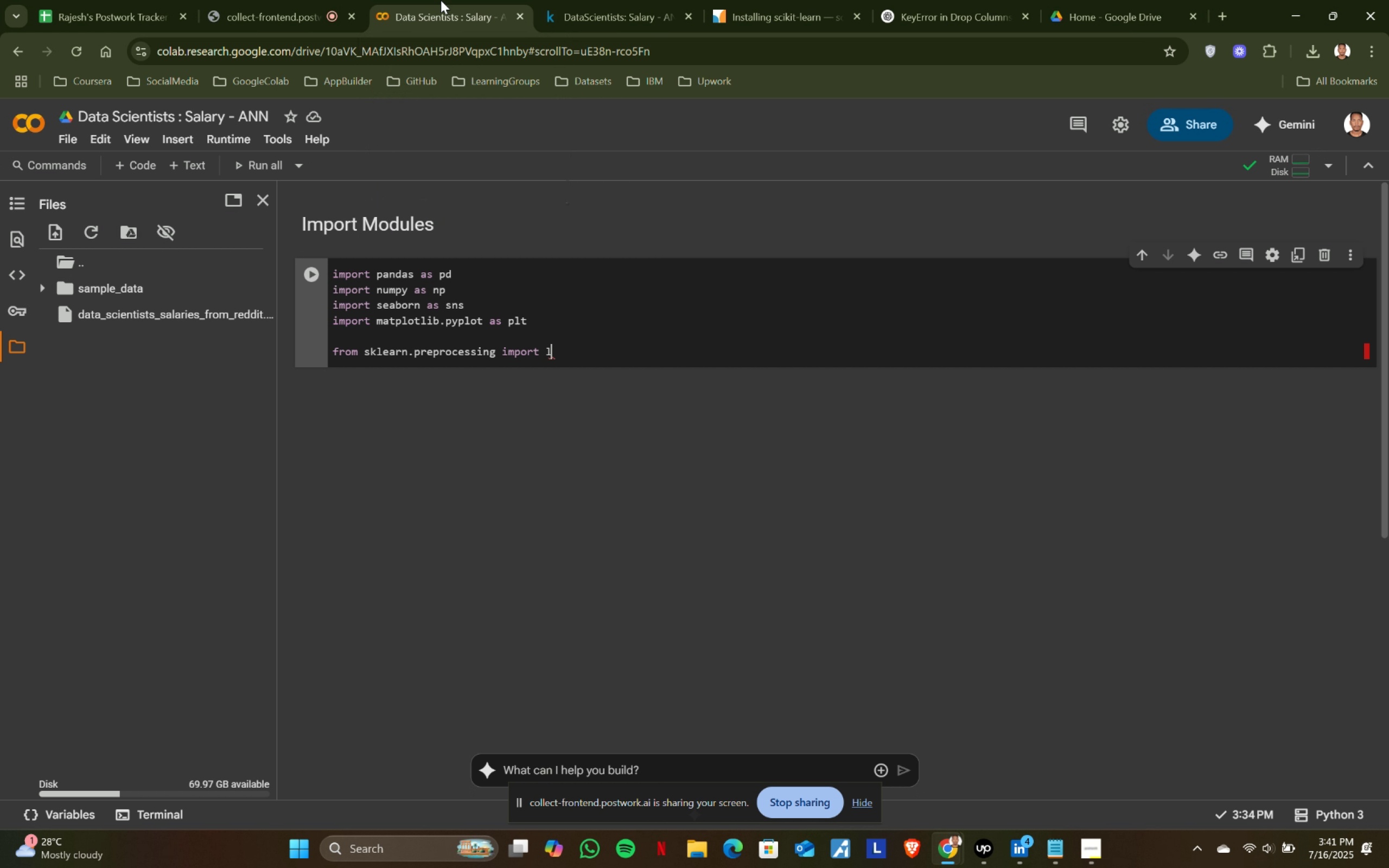 
type(la)
key(Backspace)
 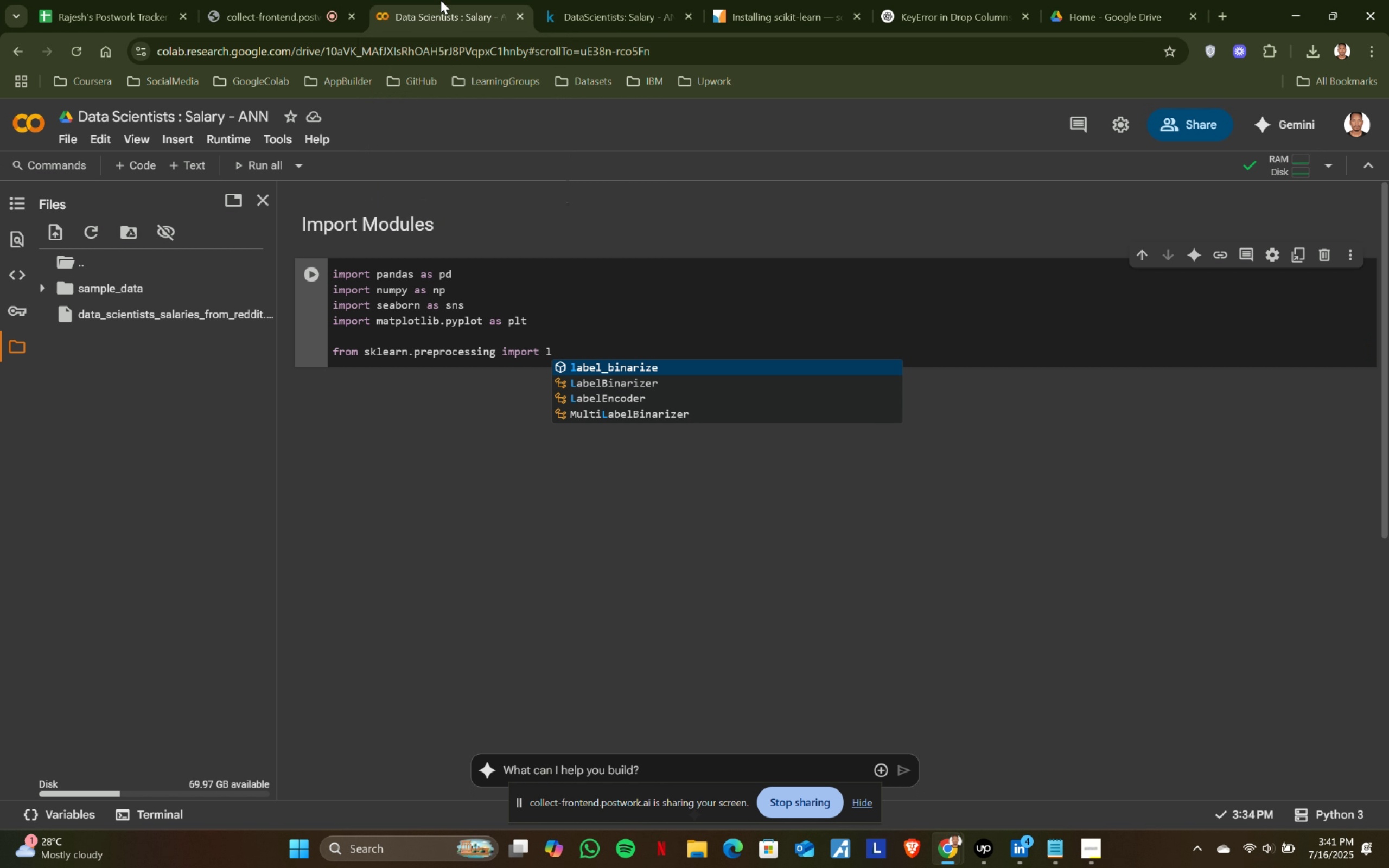 
key(Enter)
 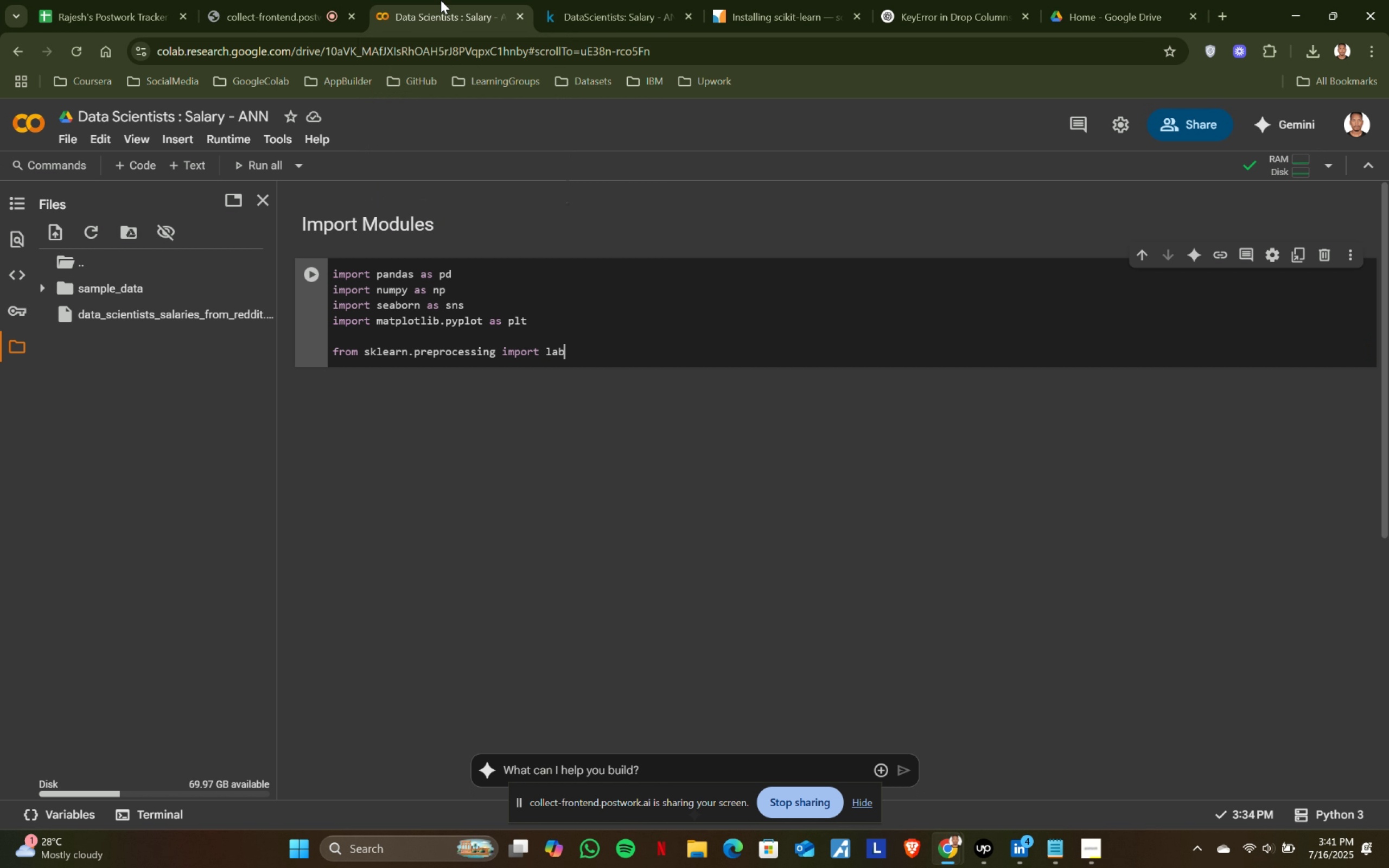 
key(Backspace)
key(Backspace)
key(Backspace)
key(Backspace)
type(Labe)
 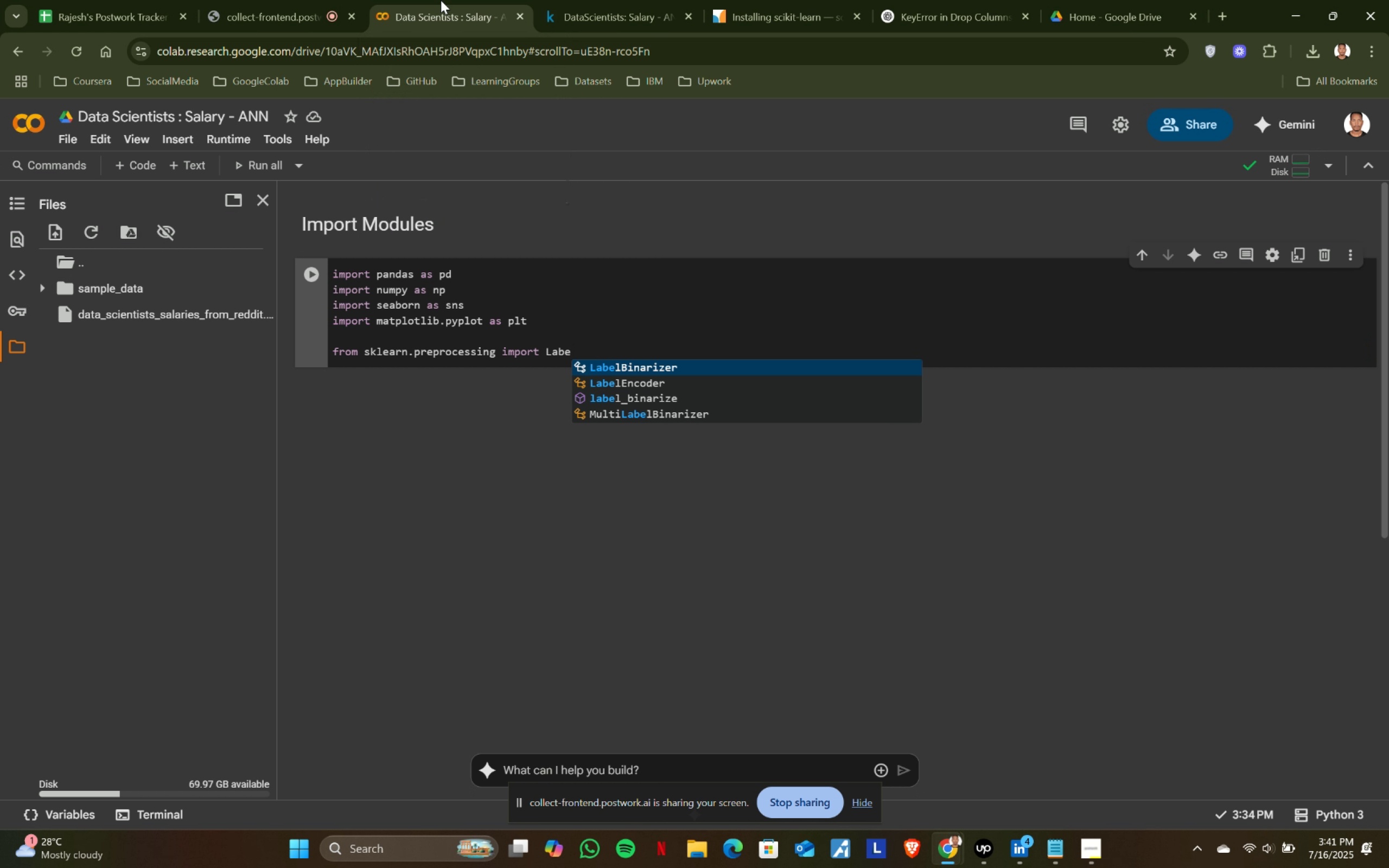 
key(ArrowDown)
 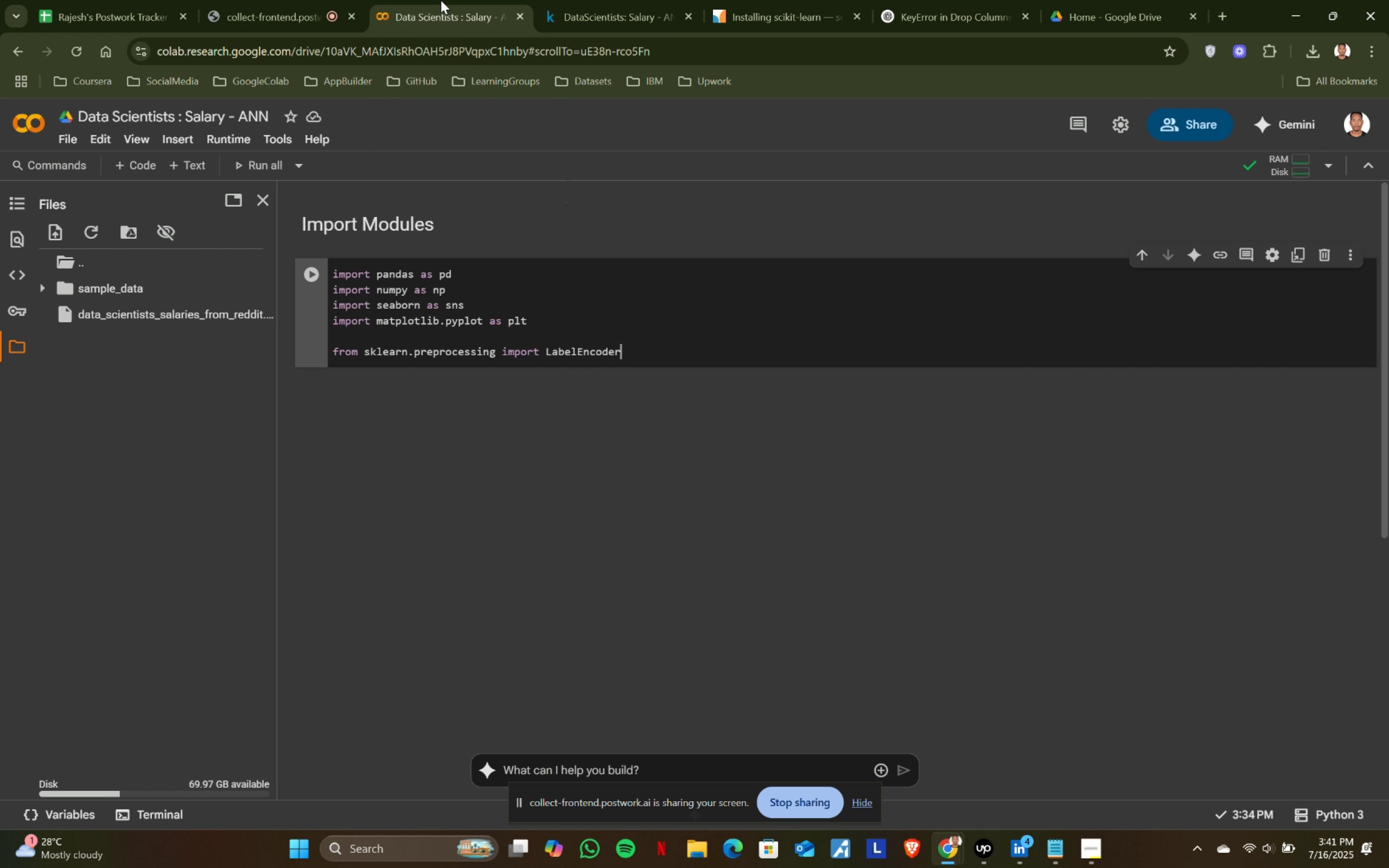 
key(Enter)
 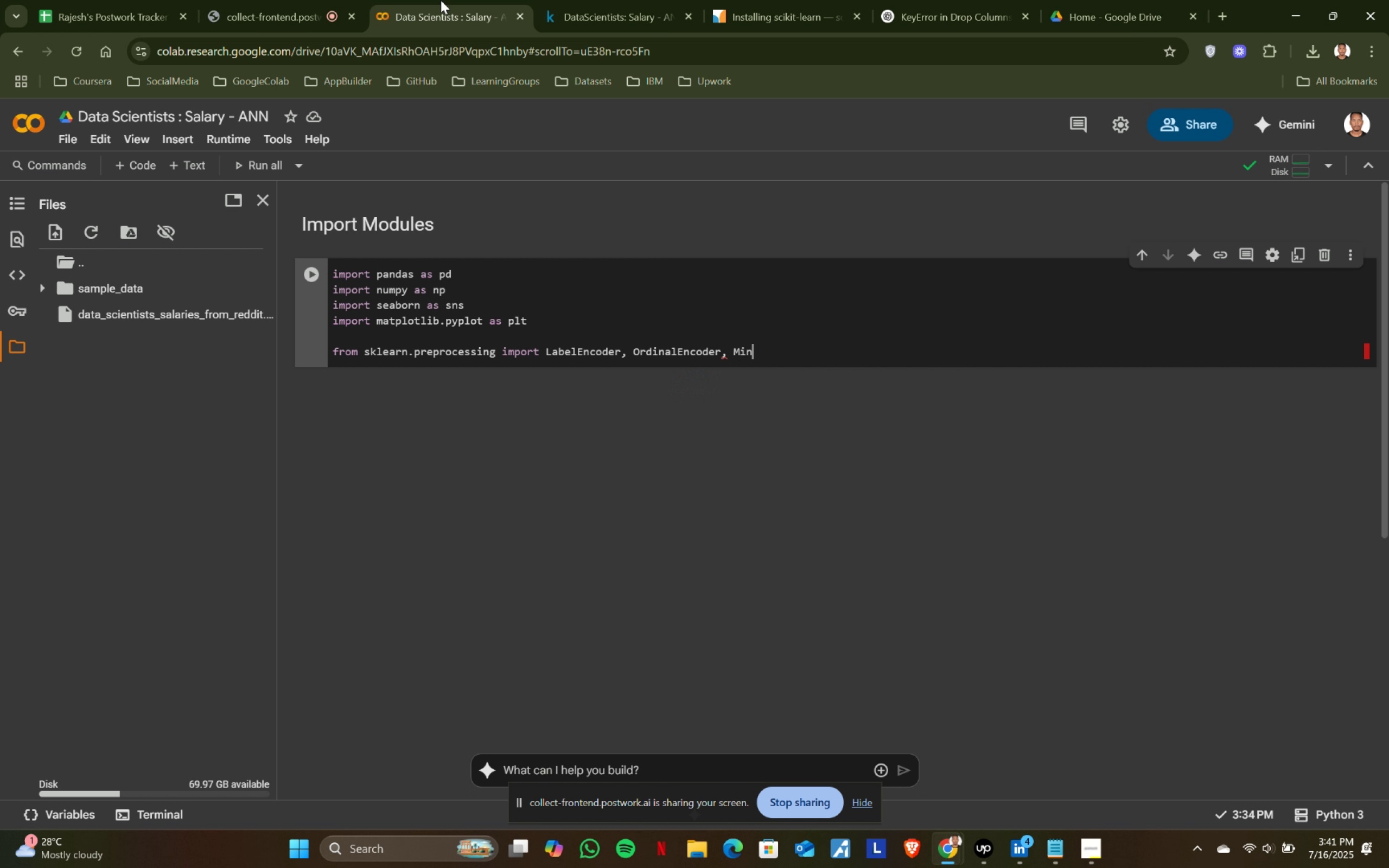 
type(, or)
key(Backspace)
key(Backspace)
type(Or)
 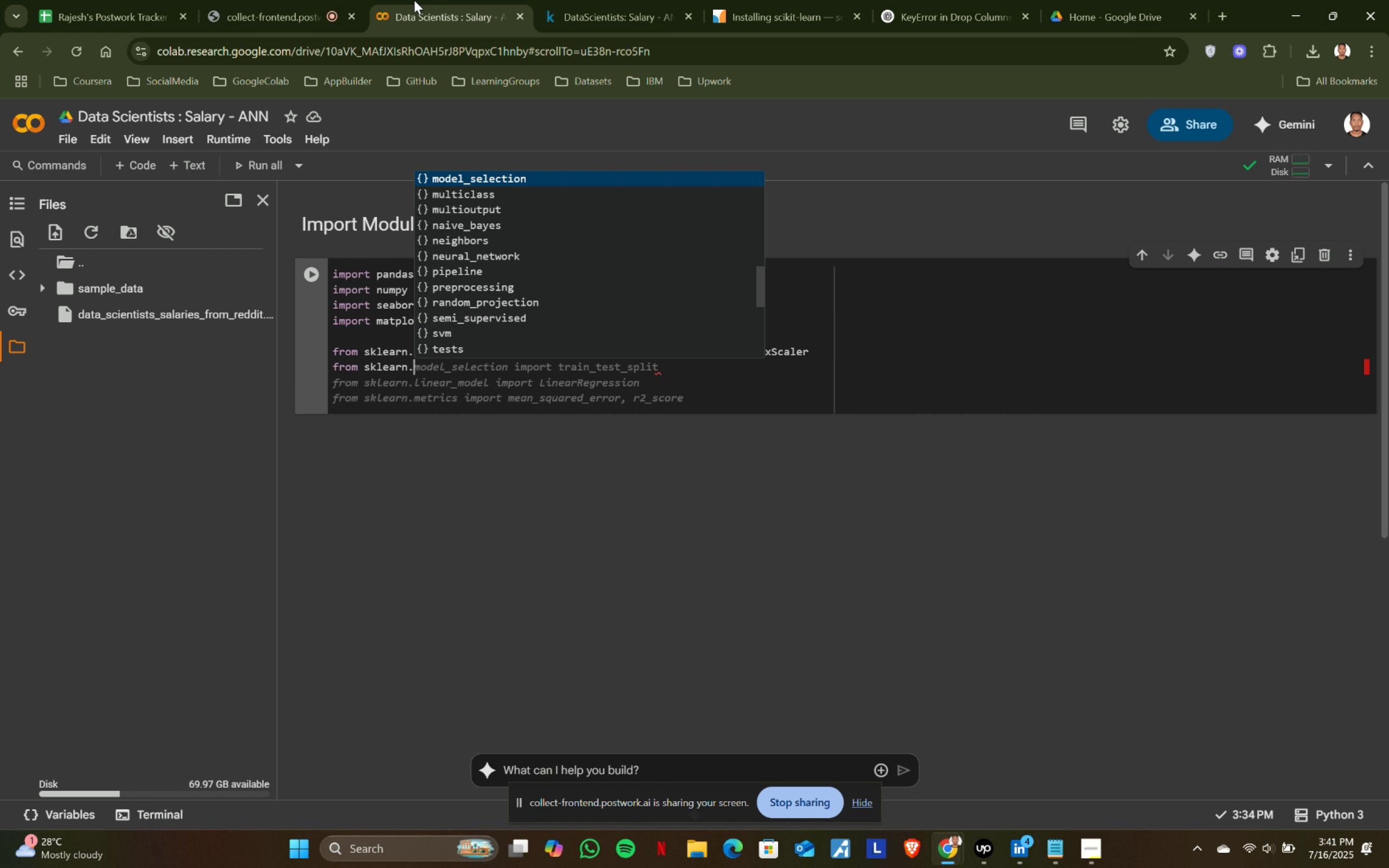 
key(Enter)
 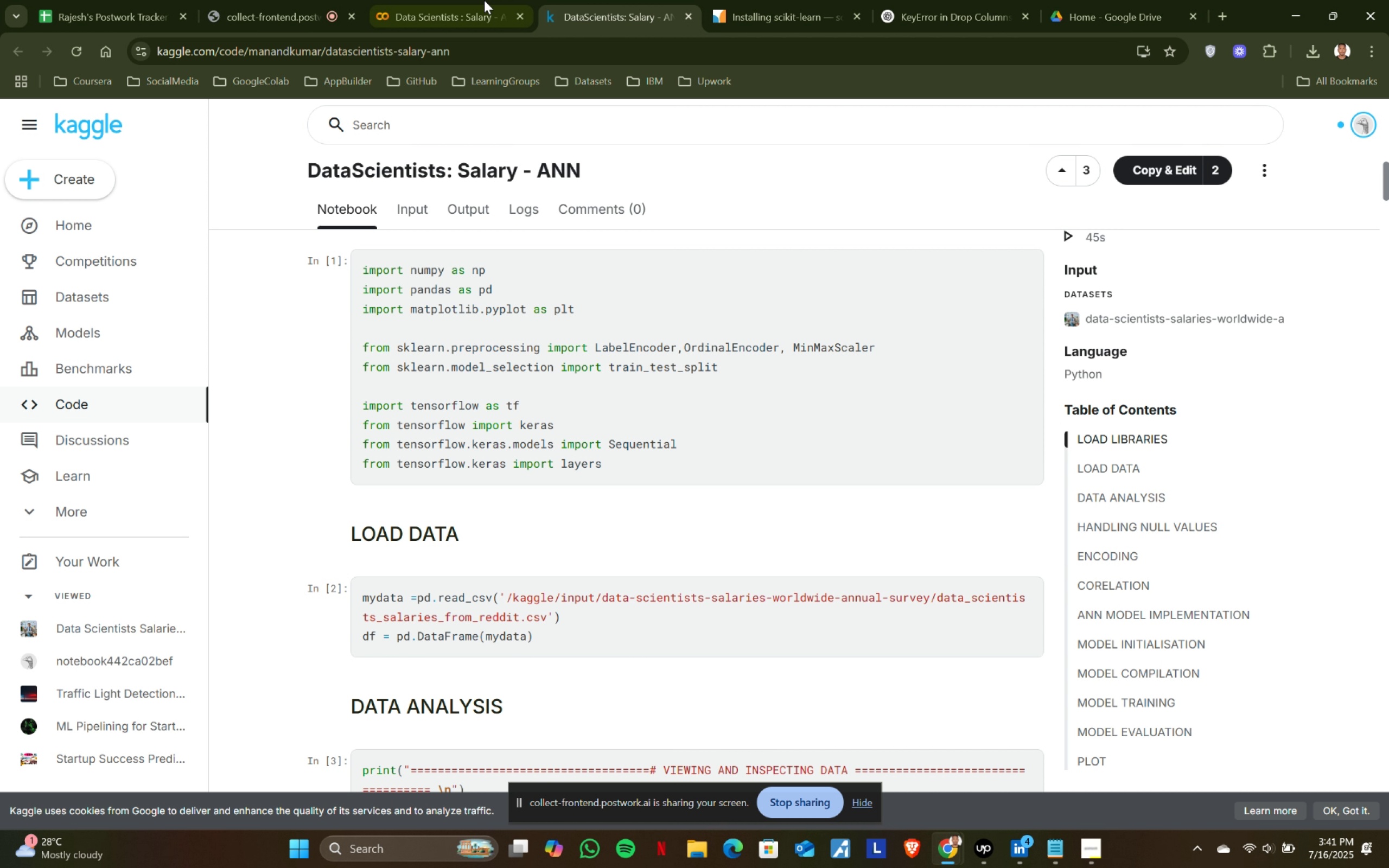 
type(, Min)
 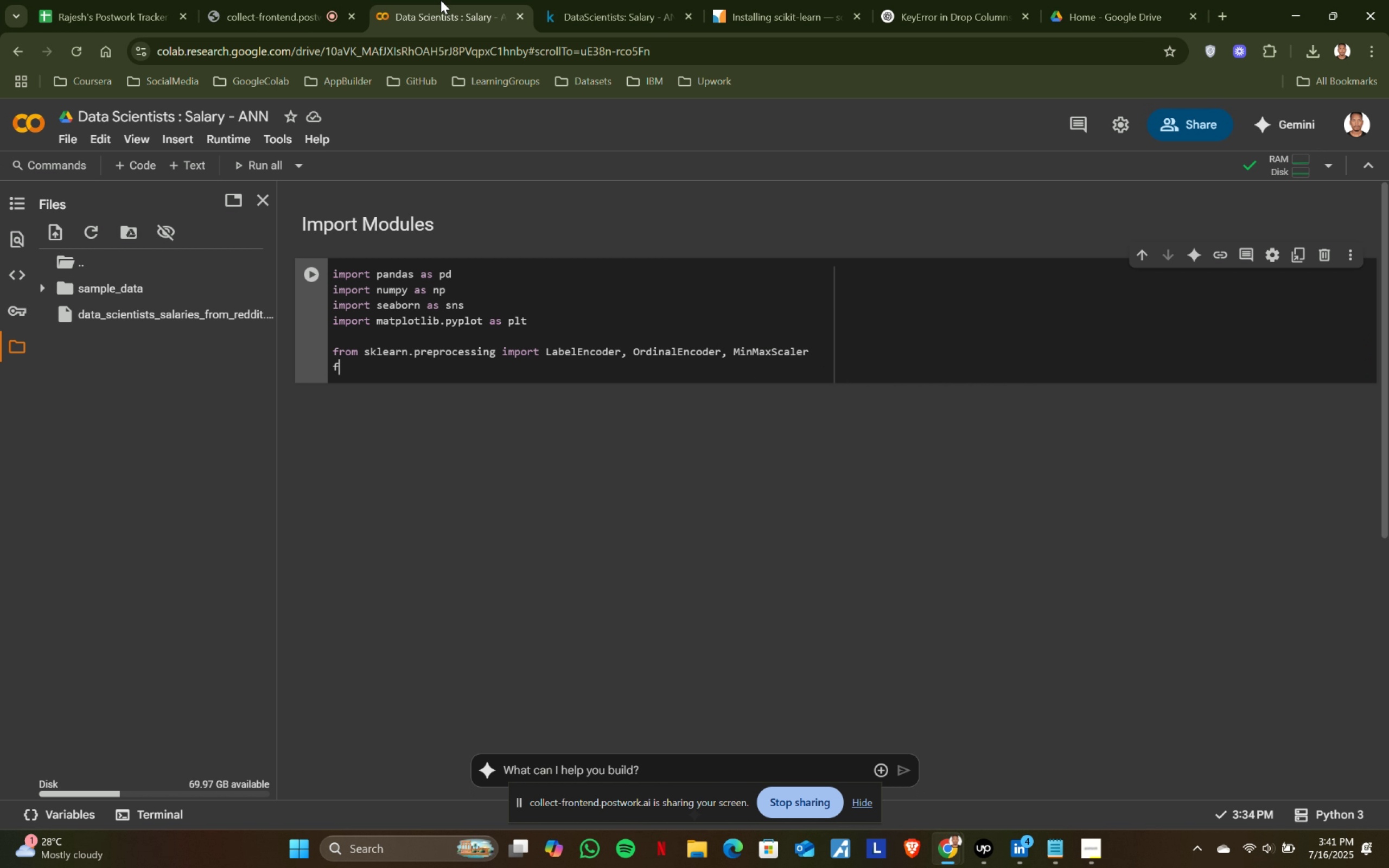 
hold_key(key=ShiftLeft, duration=0.34)
 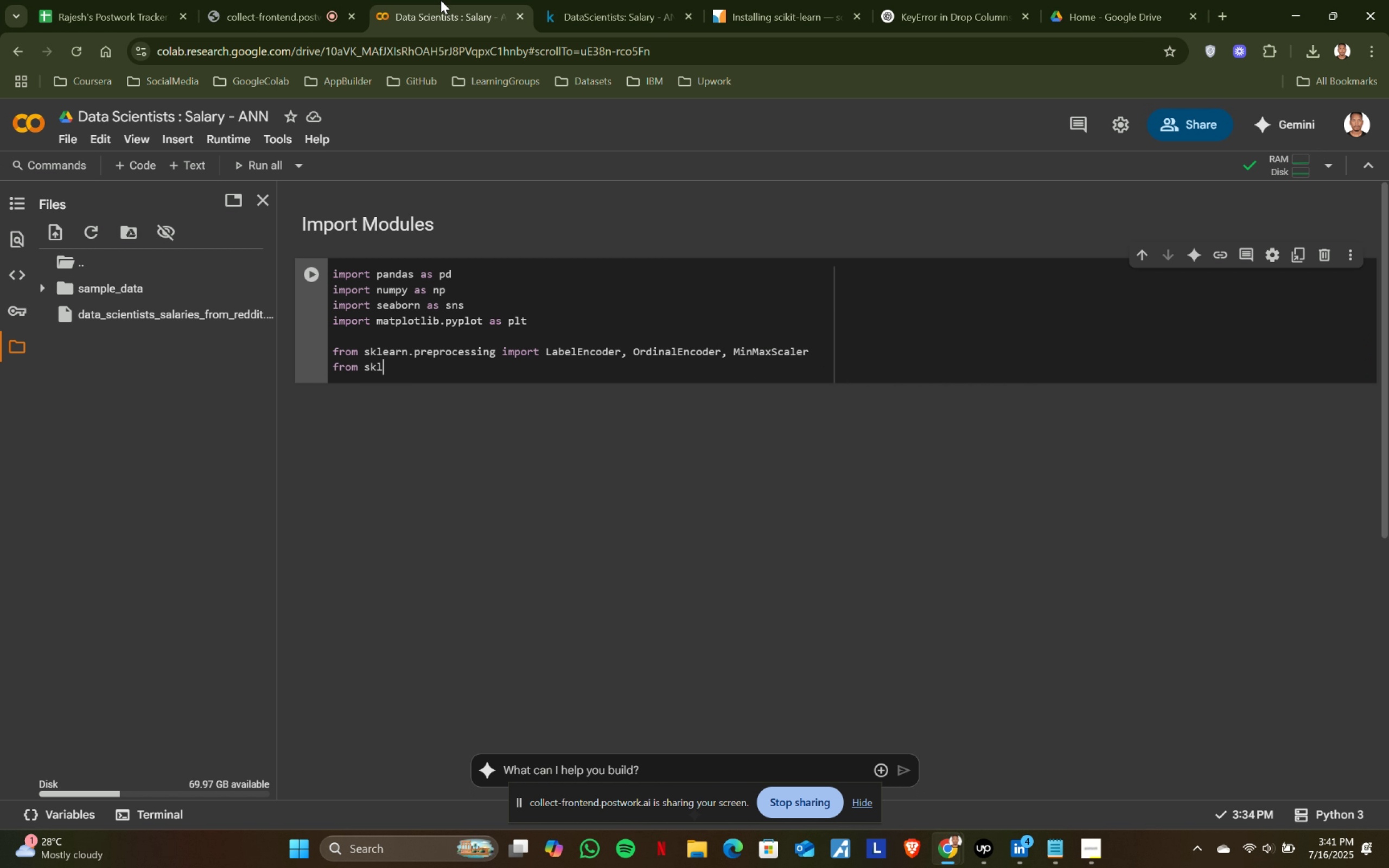 
key(Enter)
 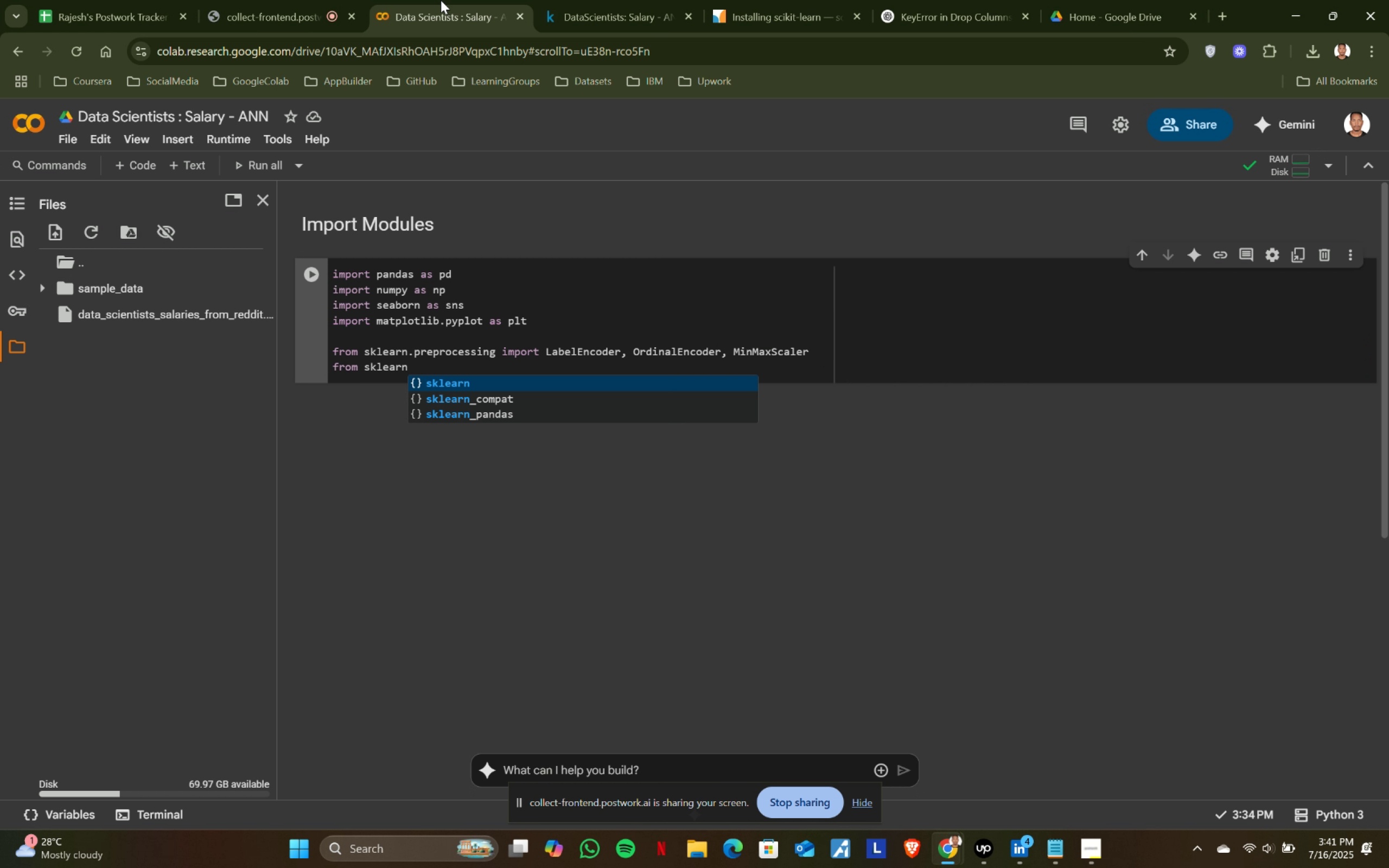 
key(Enter)
 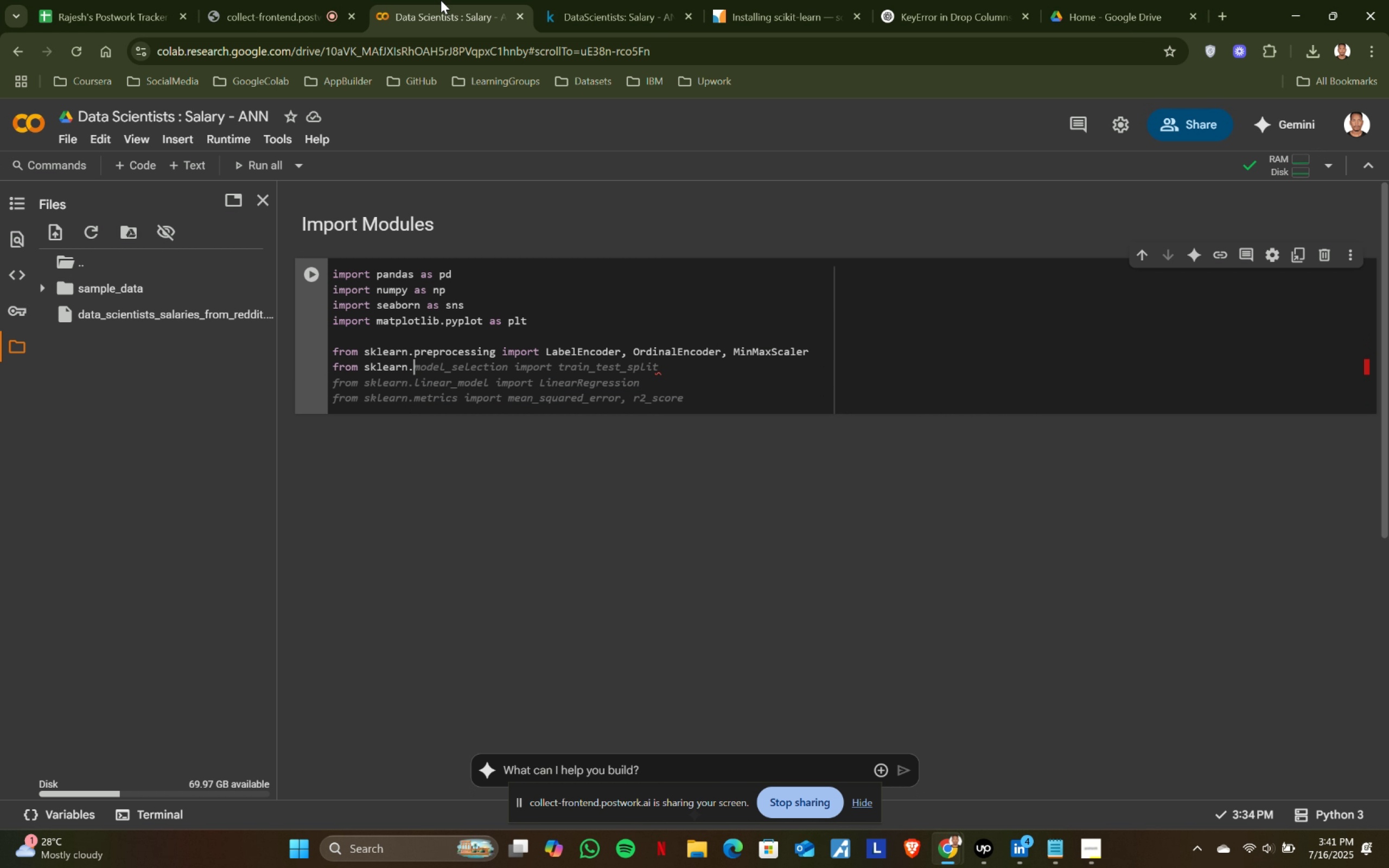 
type(from sklearn.)
 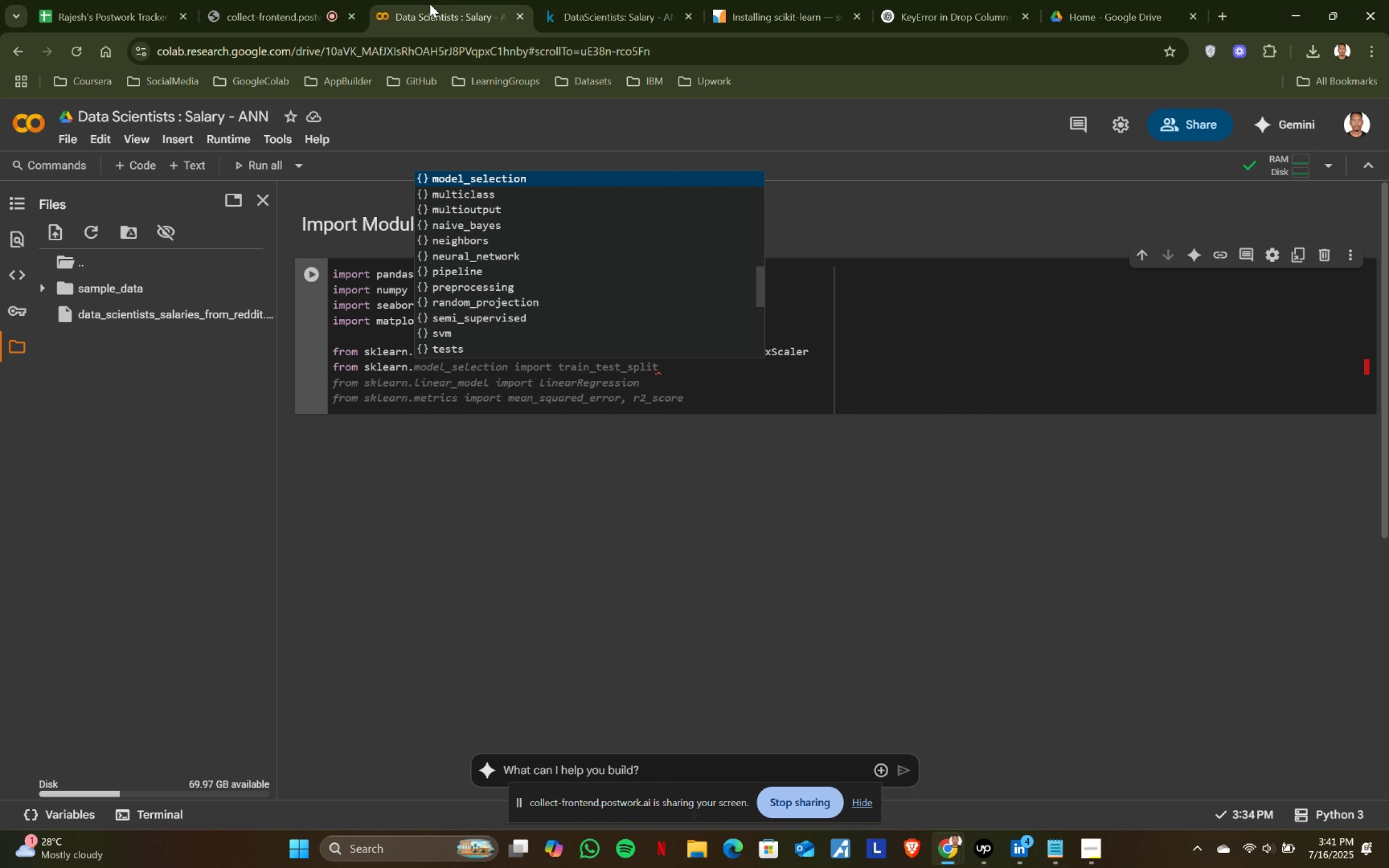 
left_click([566, 0])
 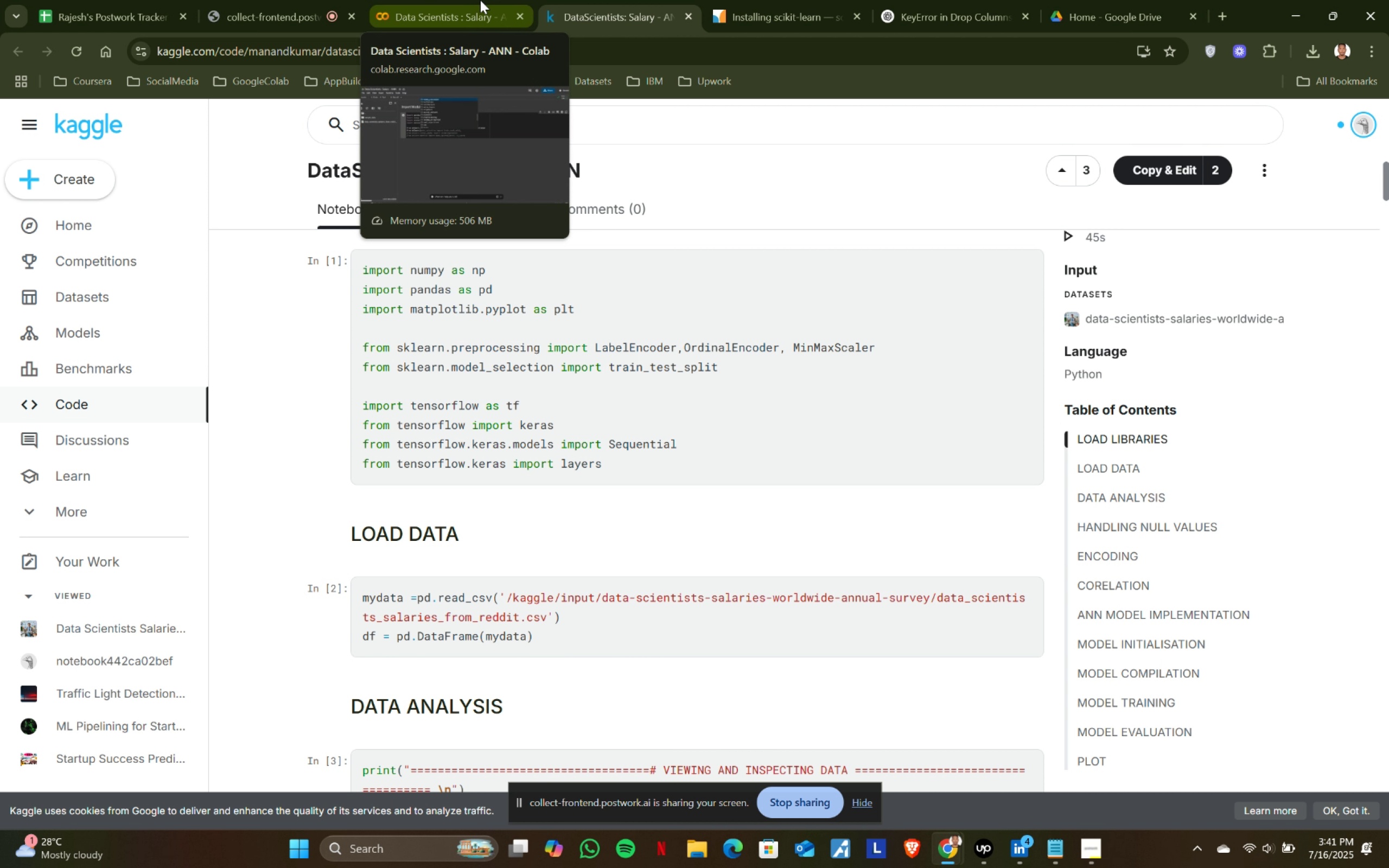 
left_click([480, 0])
 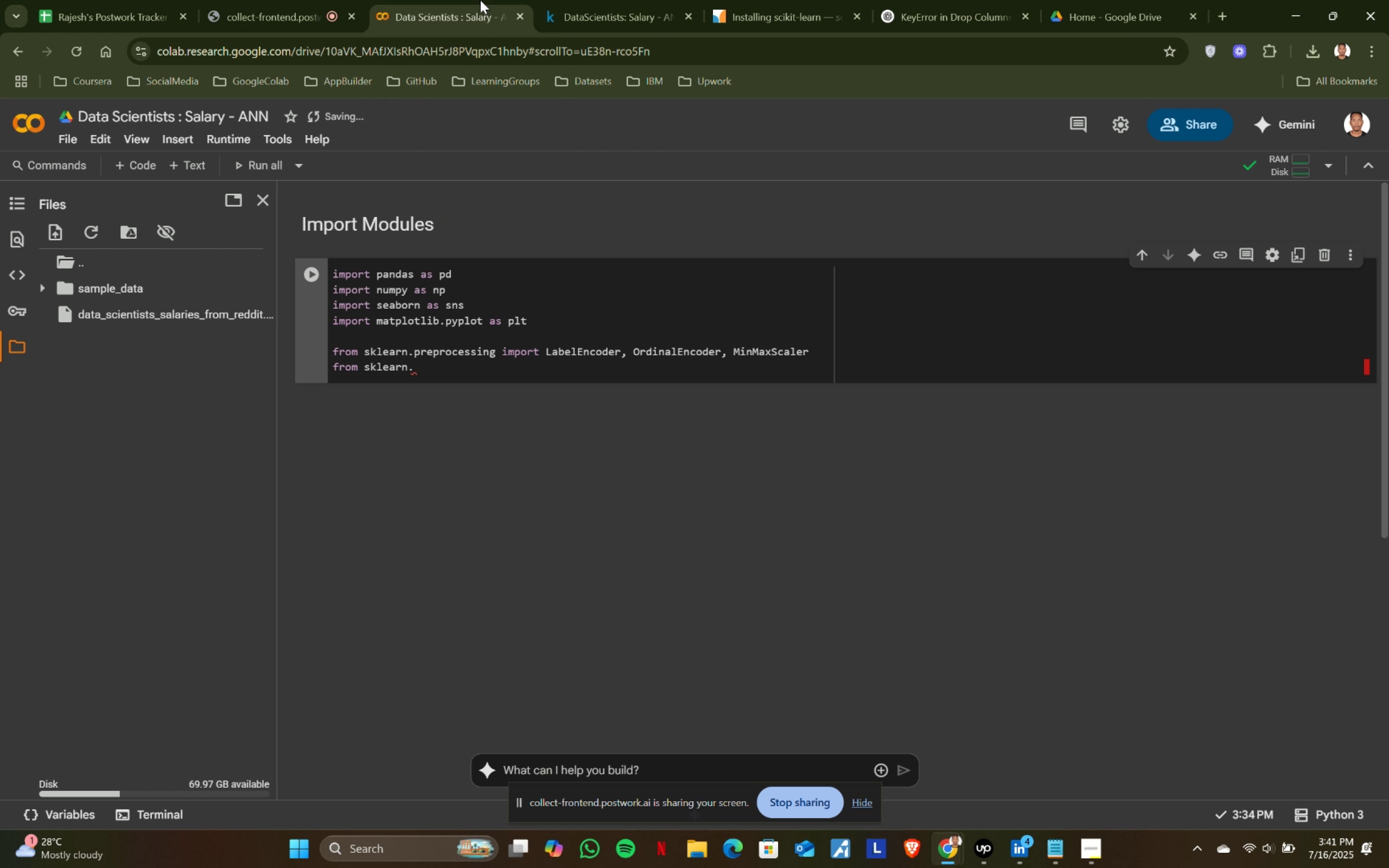 
type(mod)
key(Tab)
key(Tab)
 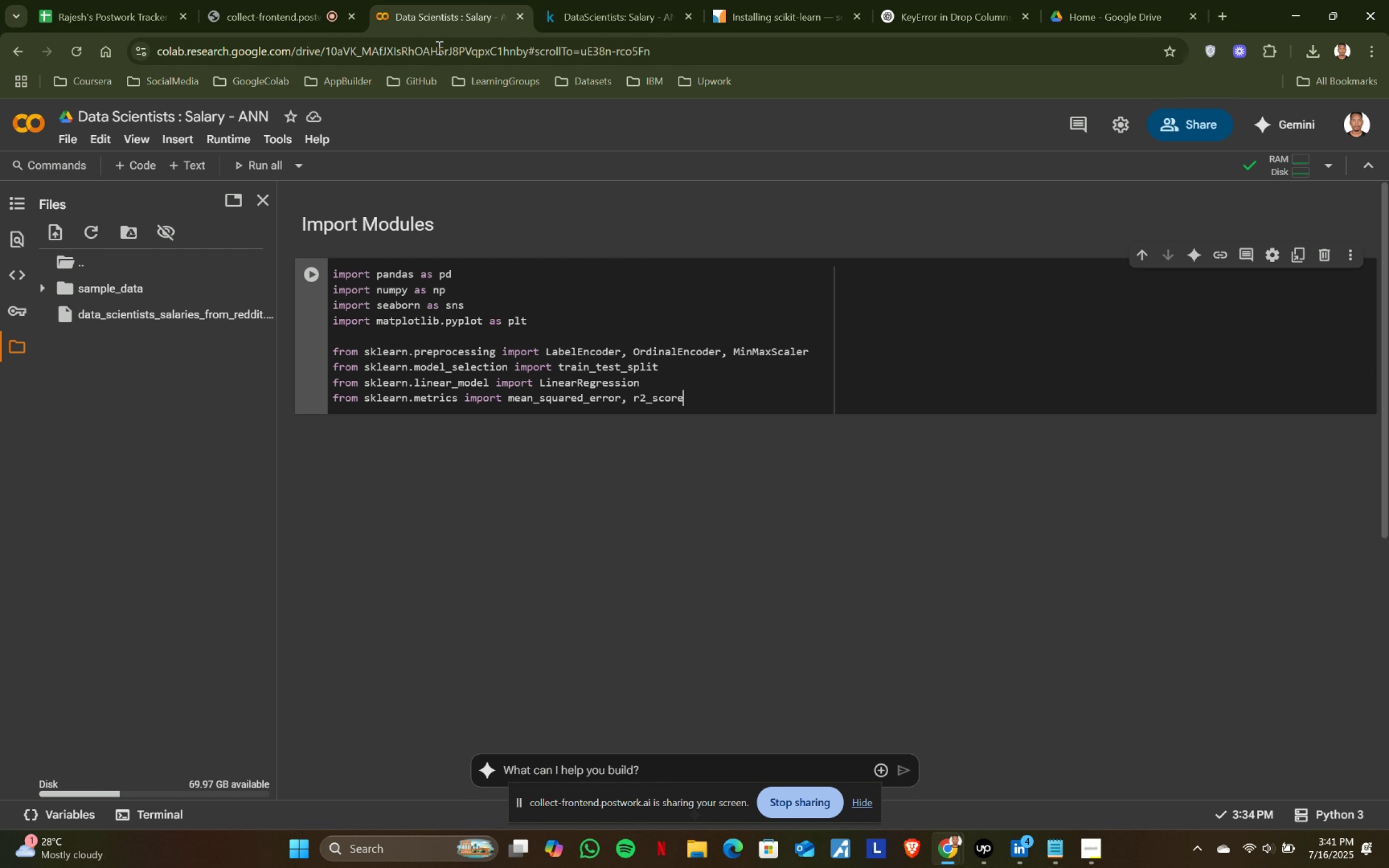 
left_click([572, 0])
 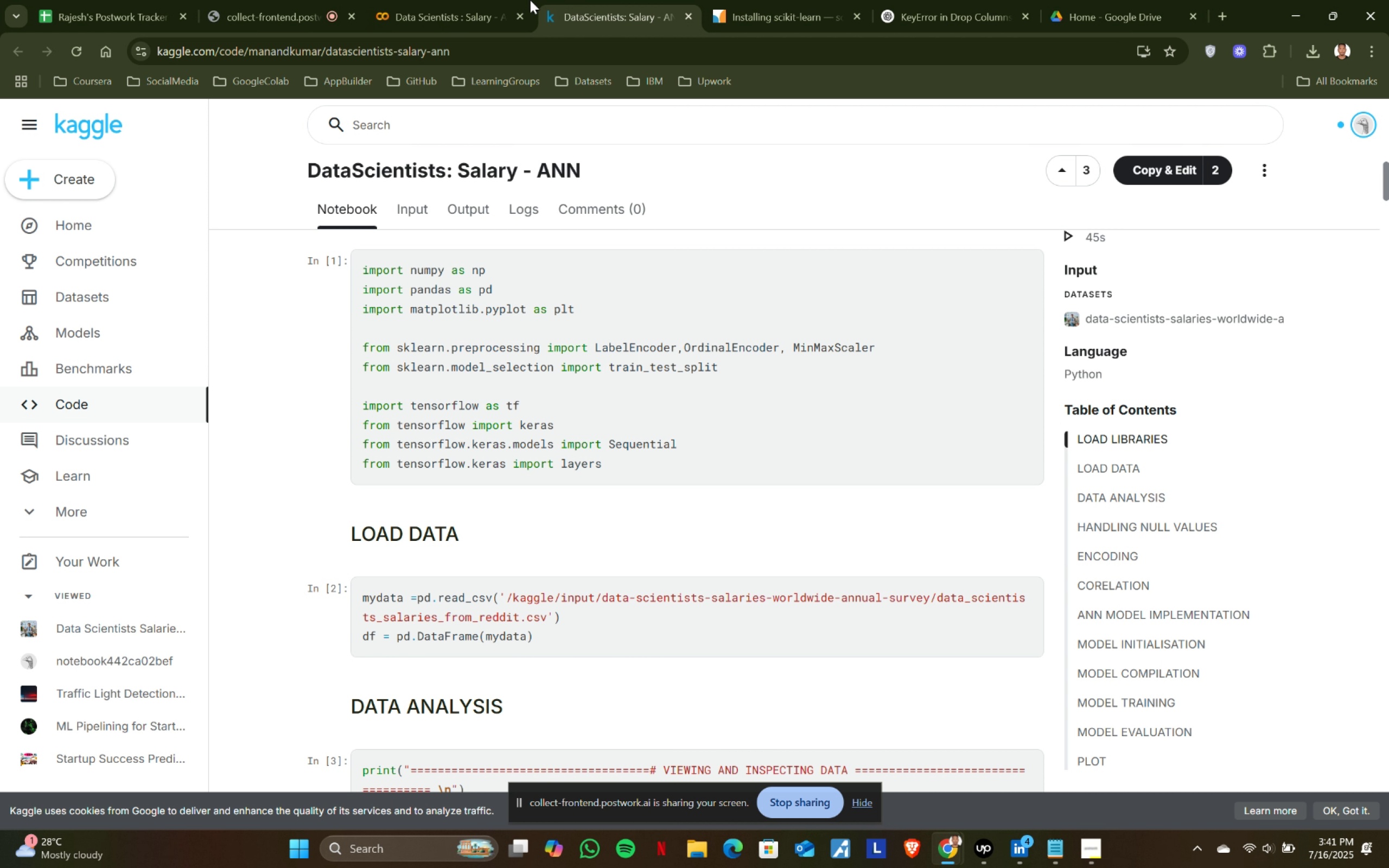 
left_click([466, 0])
 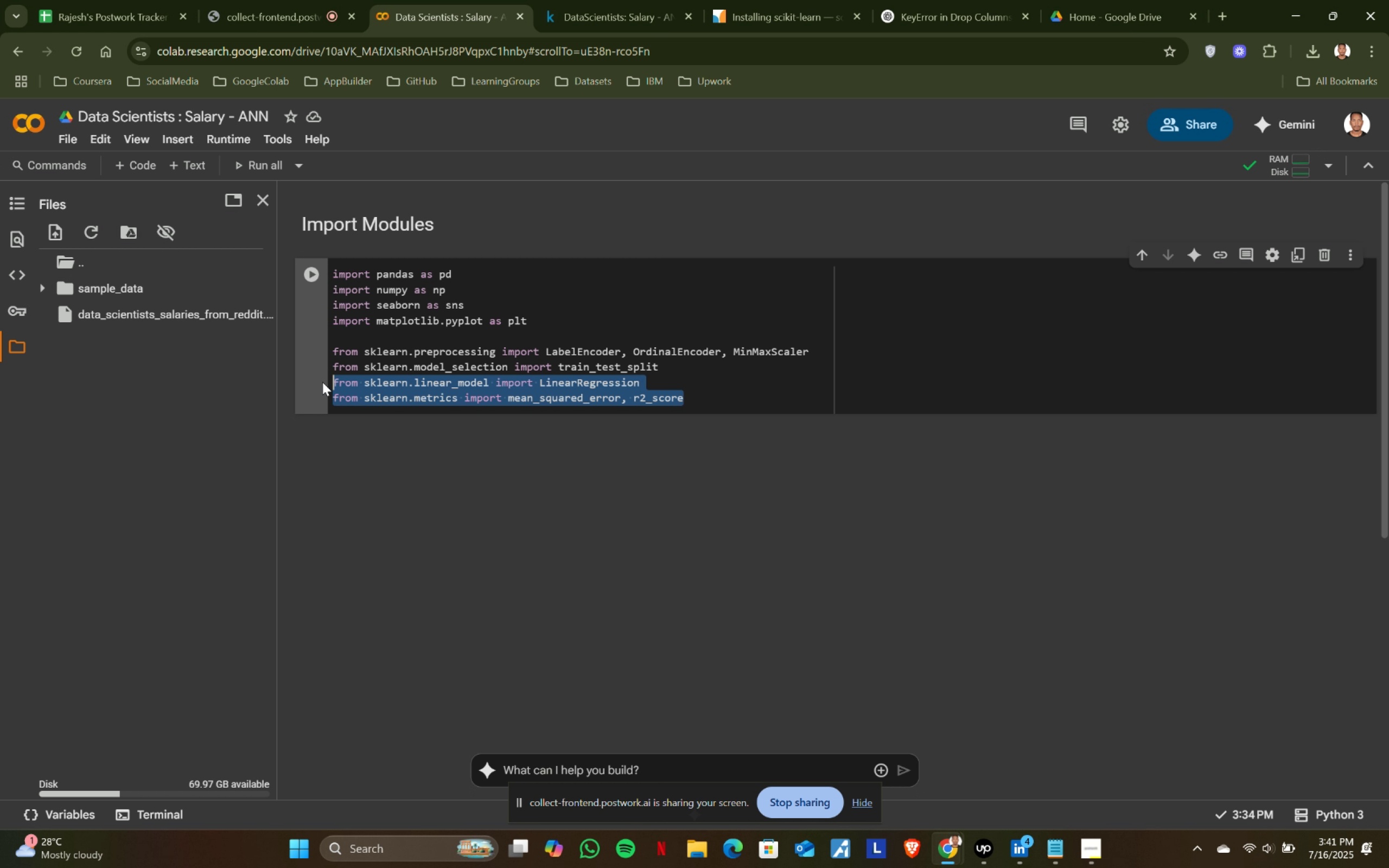 
key(Backspace)
 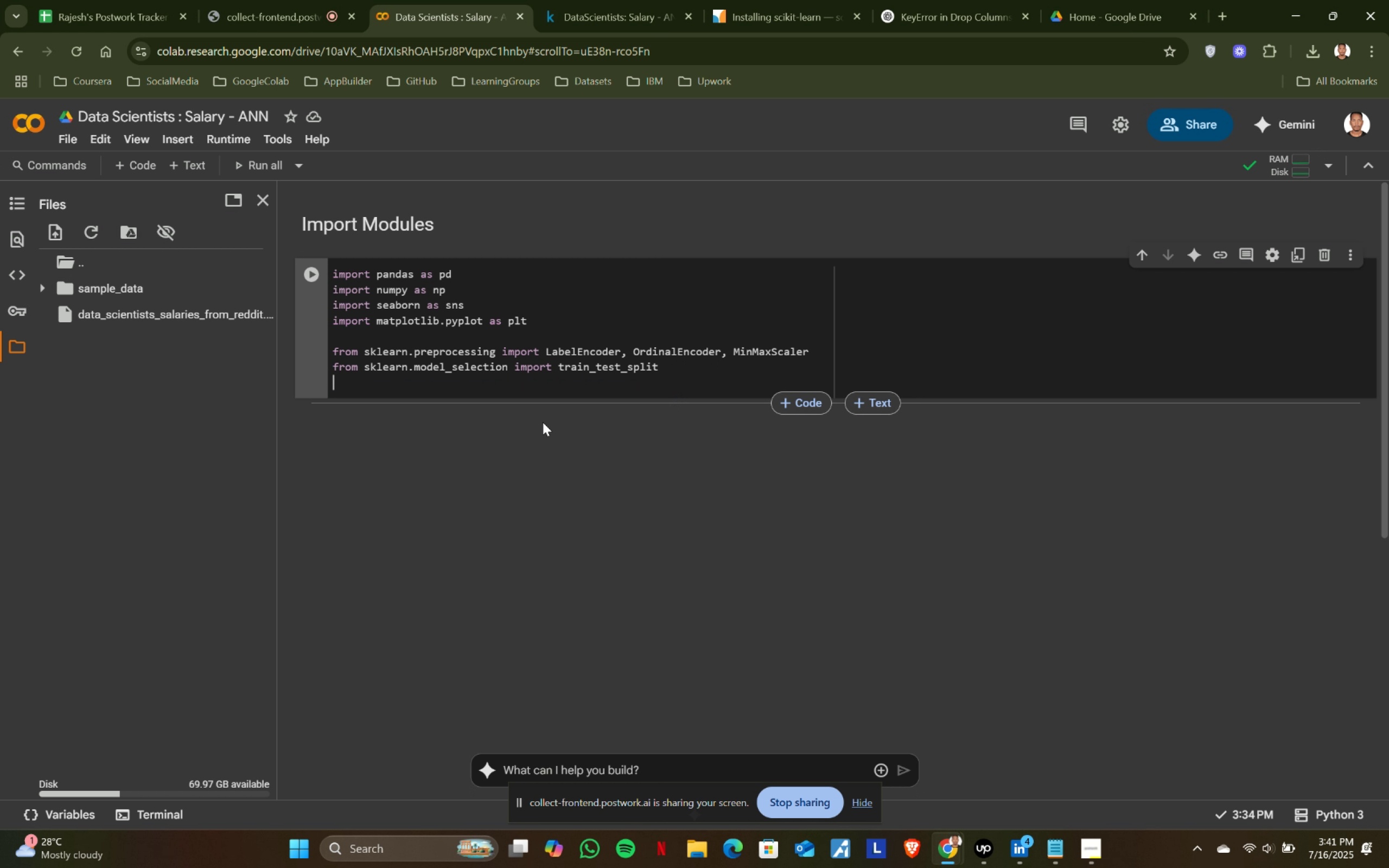 
key(Enter)
 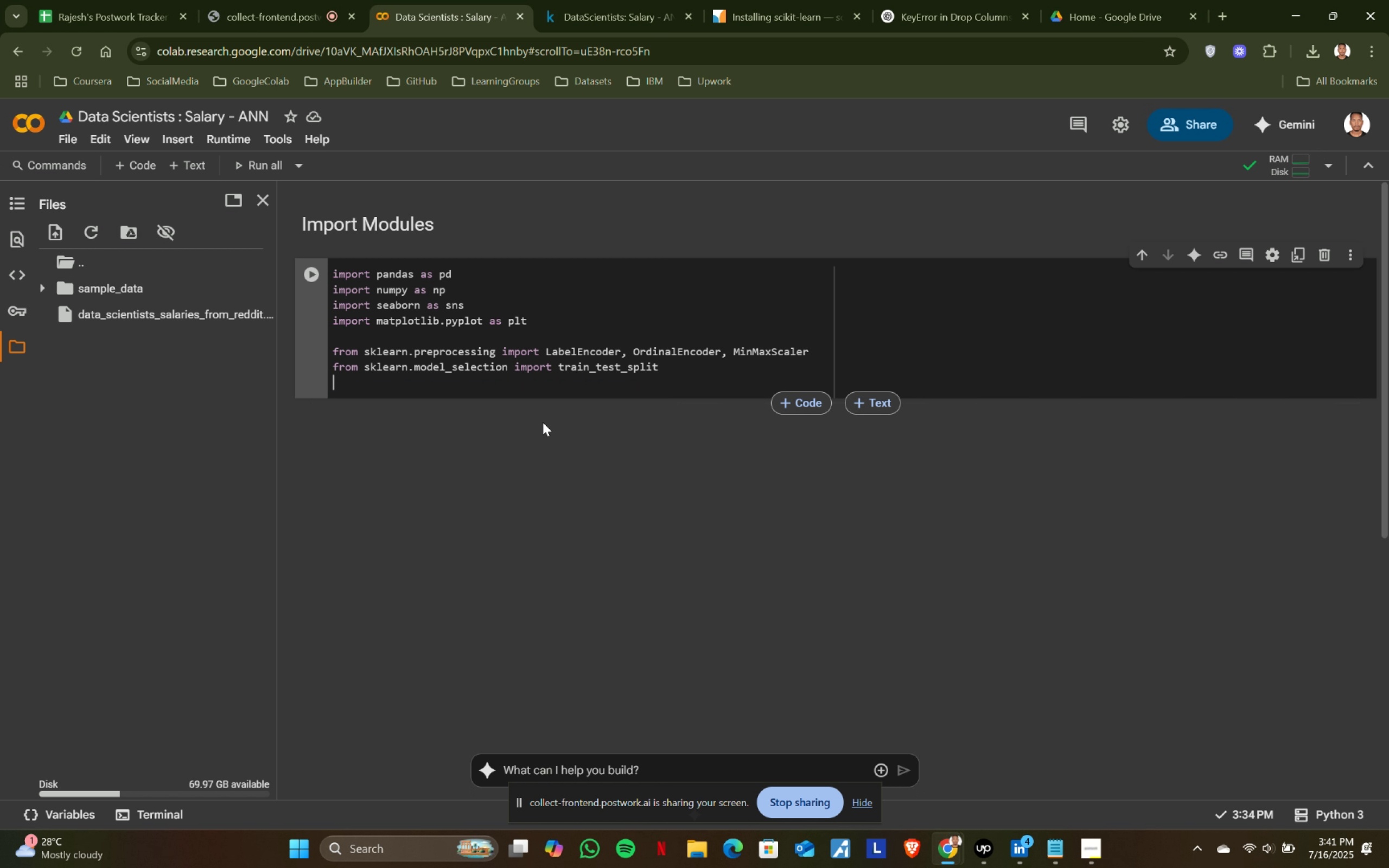 
key(Enter)
 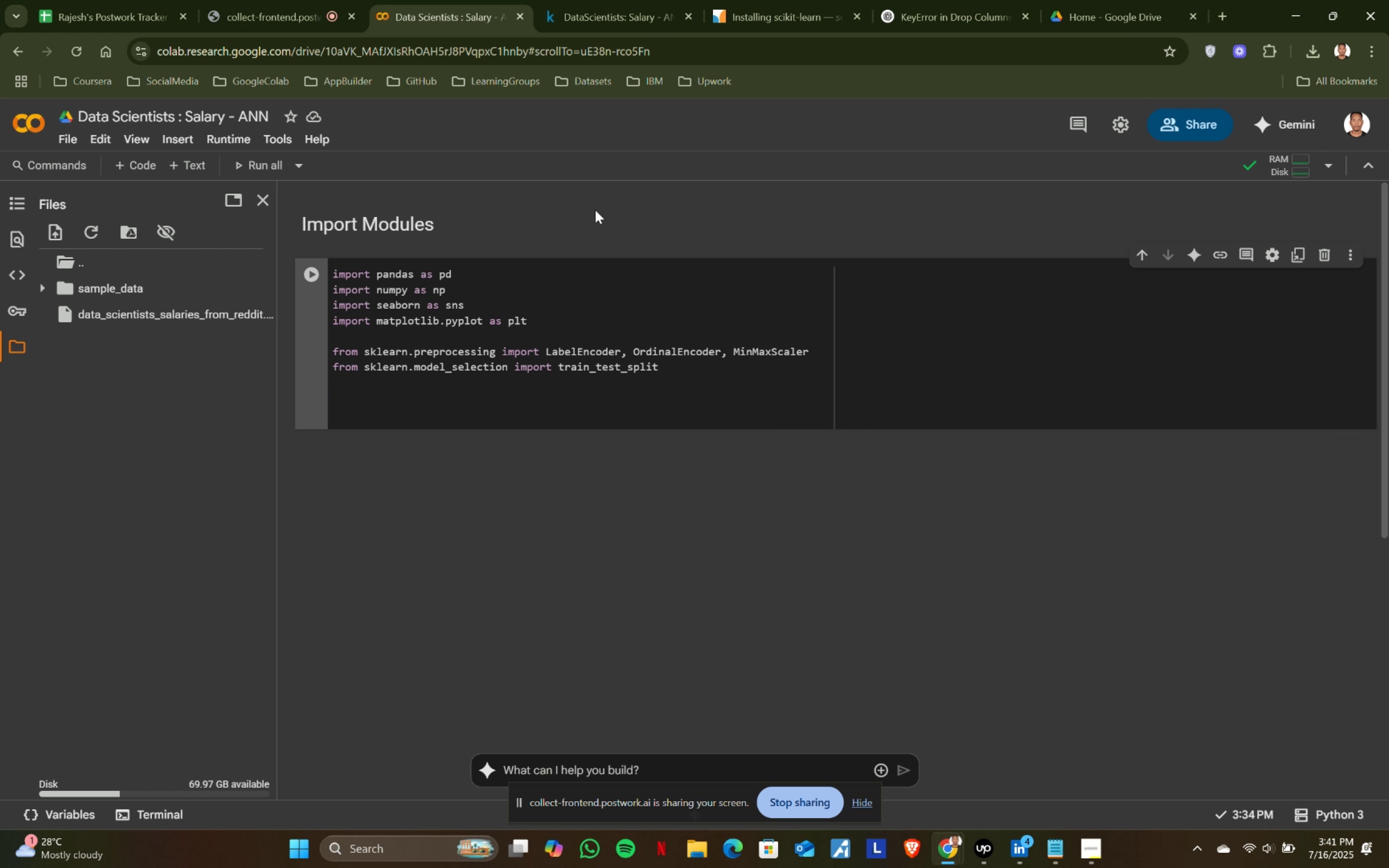 
left_click([599, 0])
 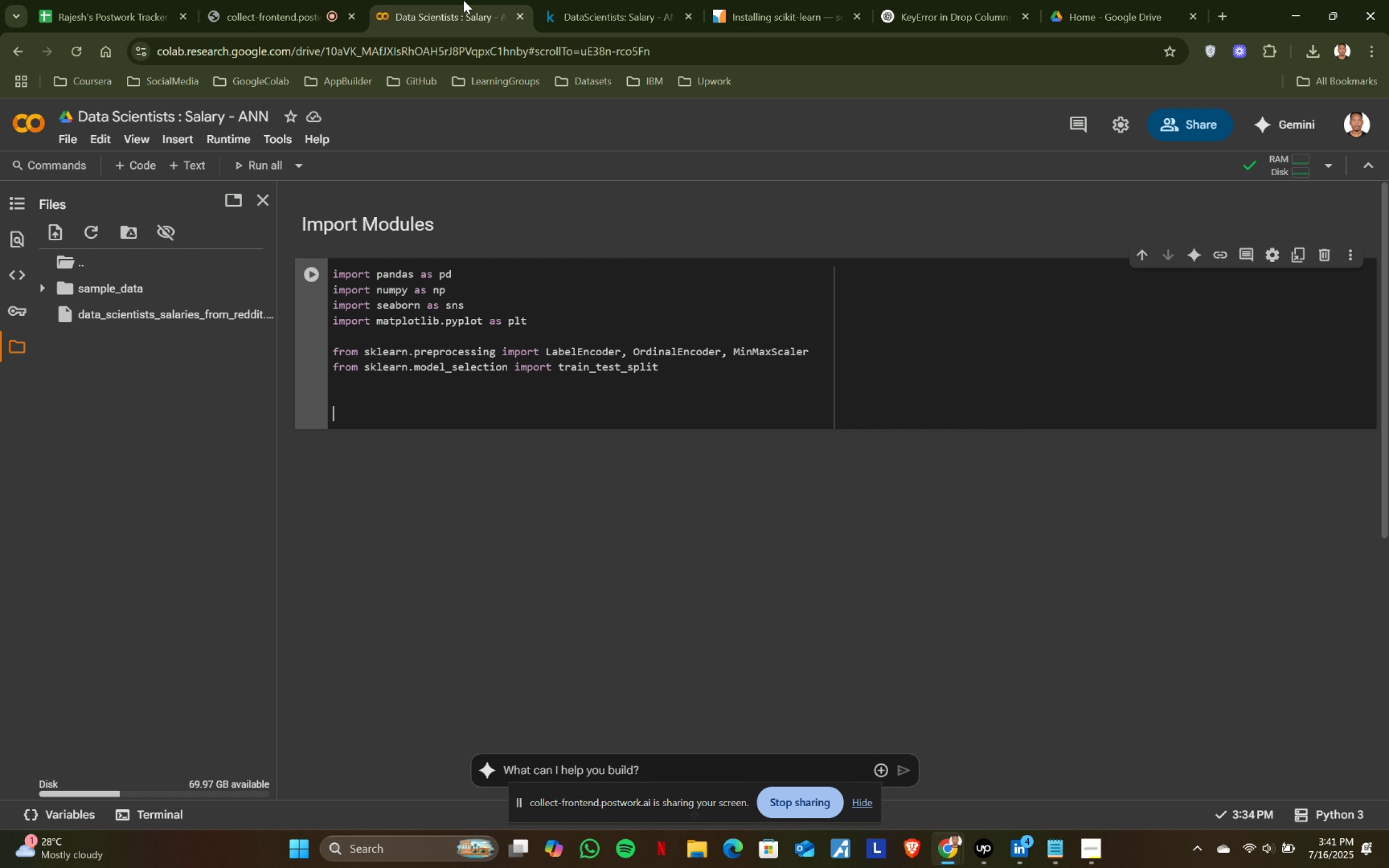 
left_click([463, 0])
 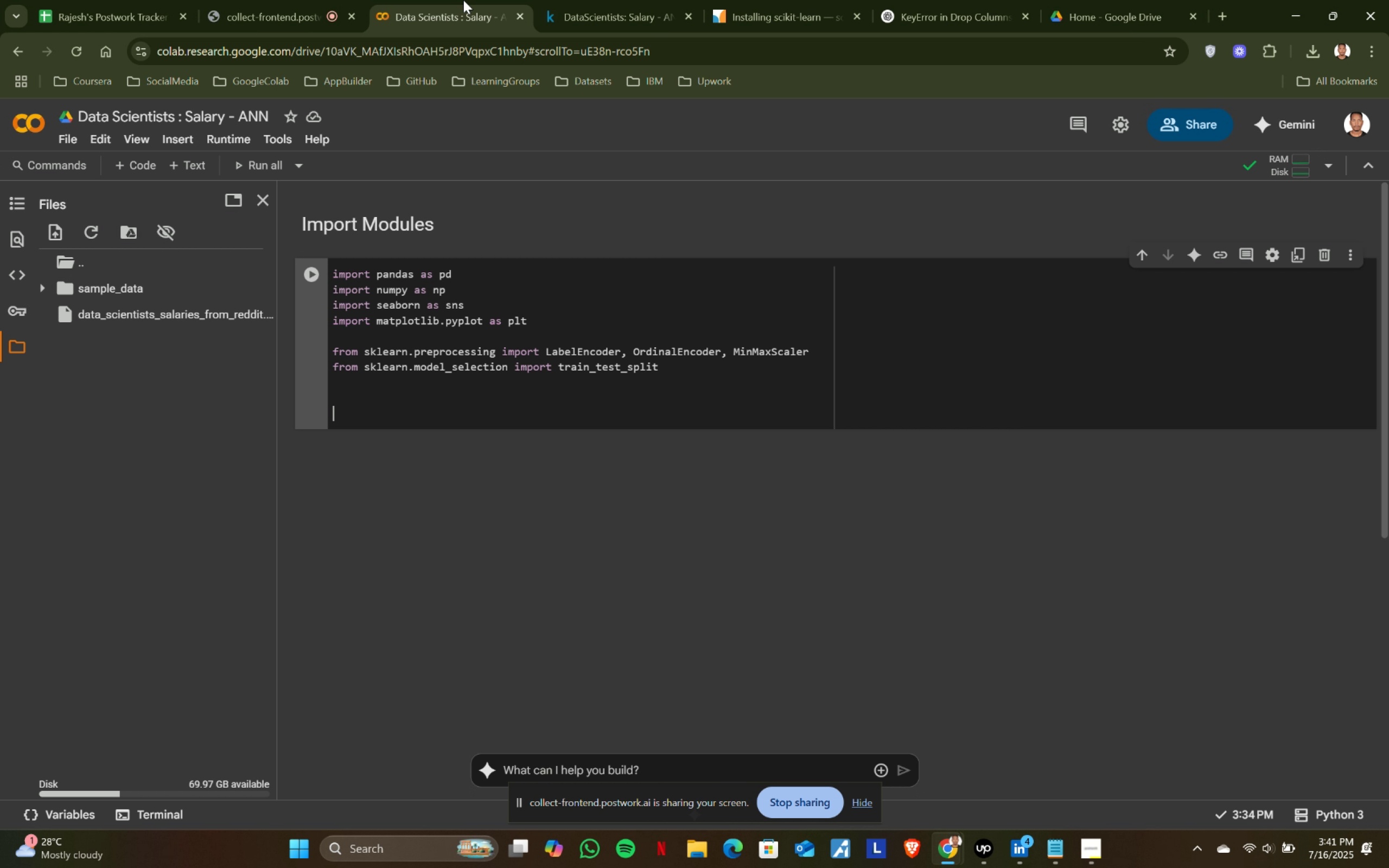 
type(import tensof)
 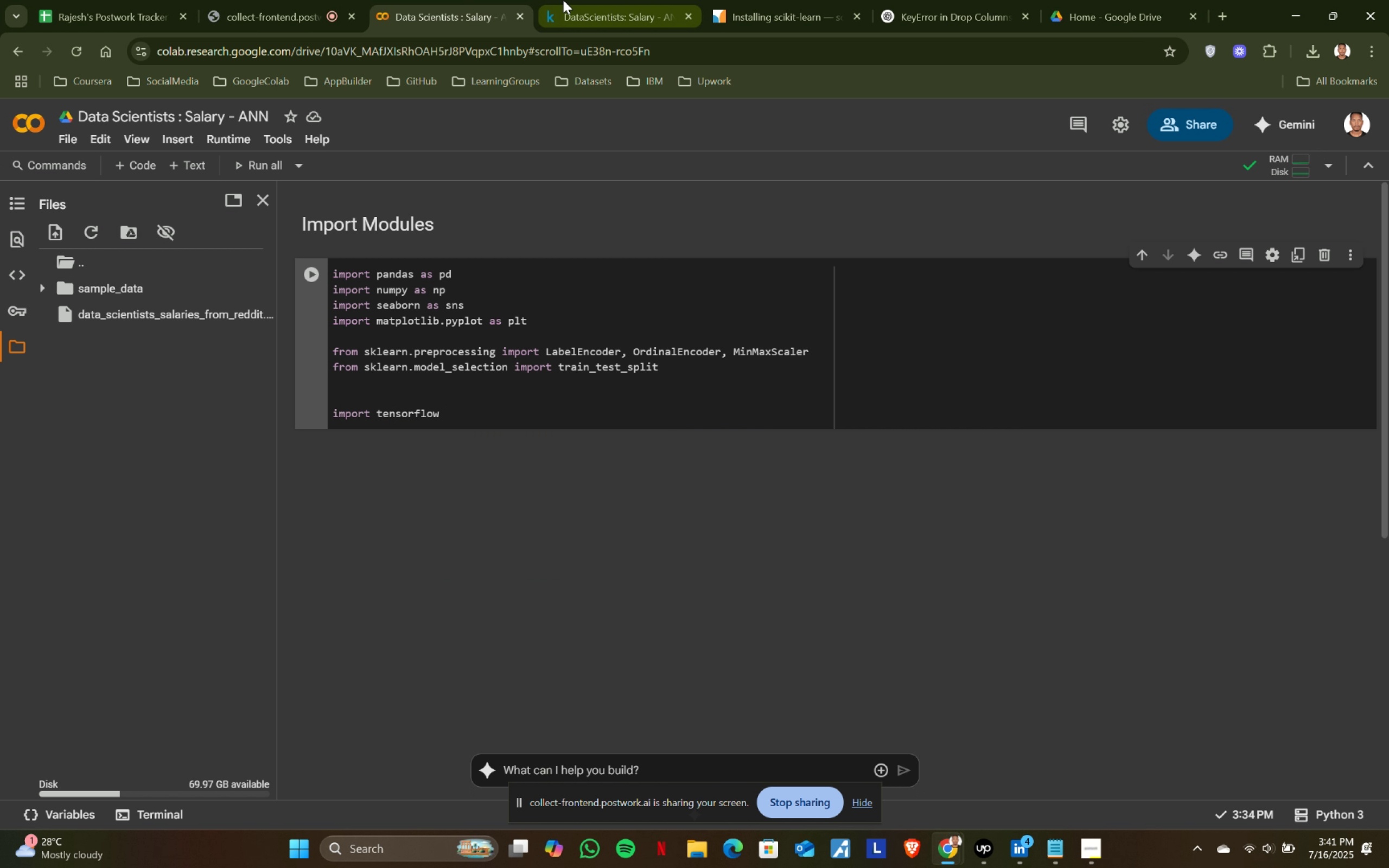 
key(Enter)
 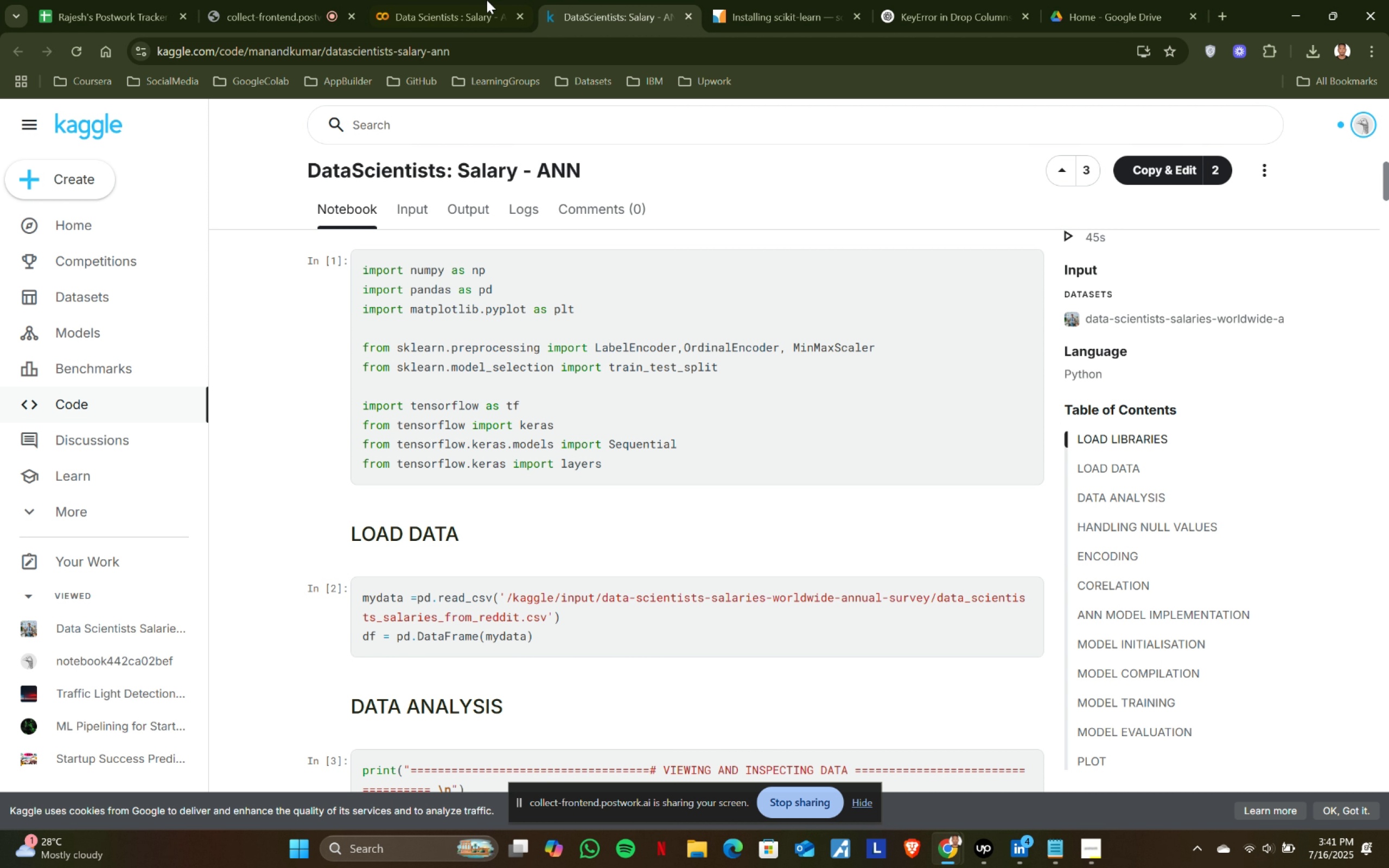 
key(Space)
 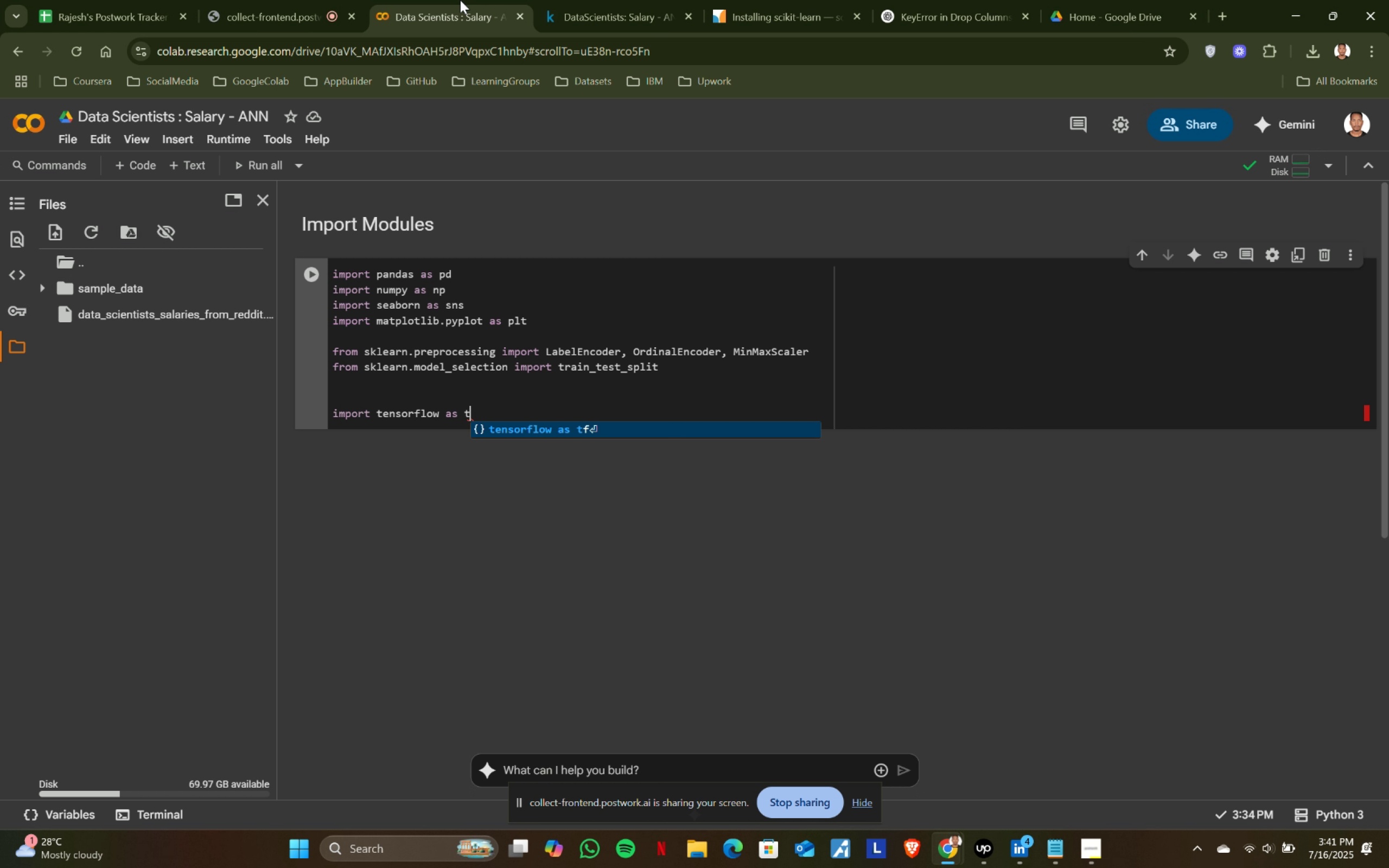 
left_click([563, 0])
 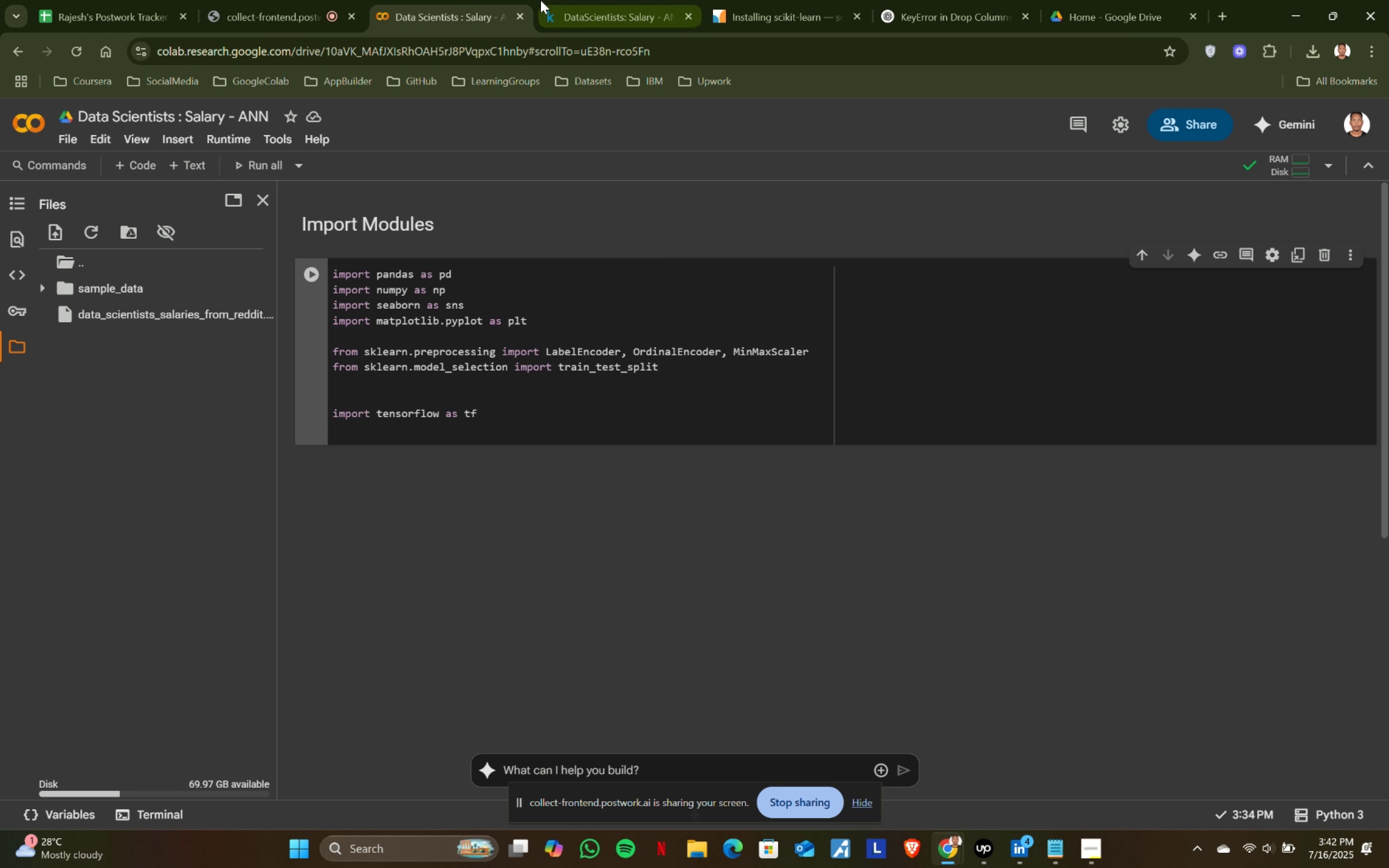 
left_click([460, 0])
 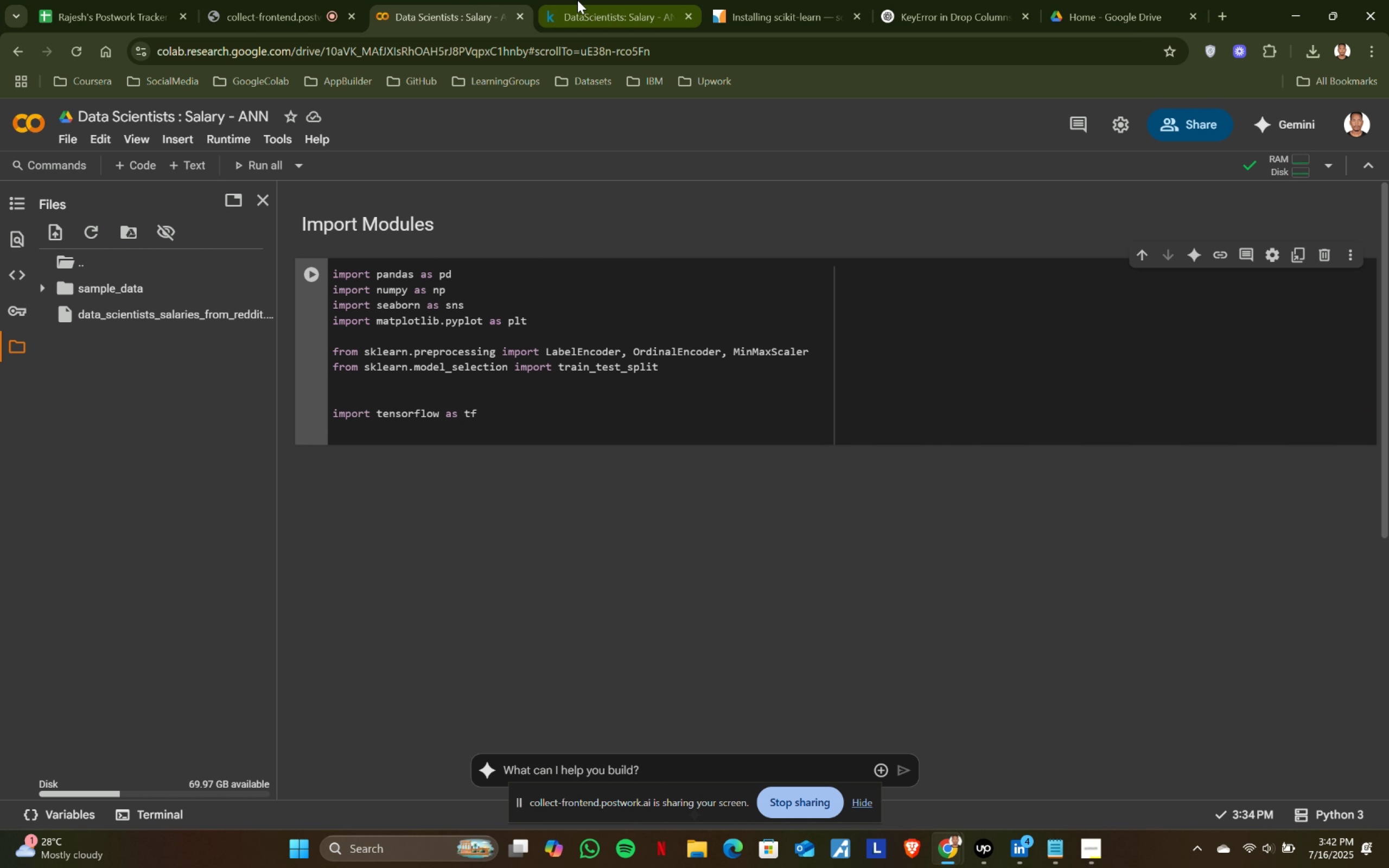 
type(as tf)
 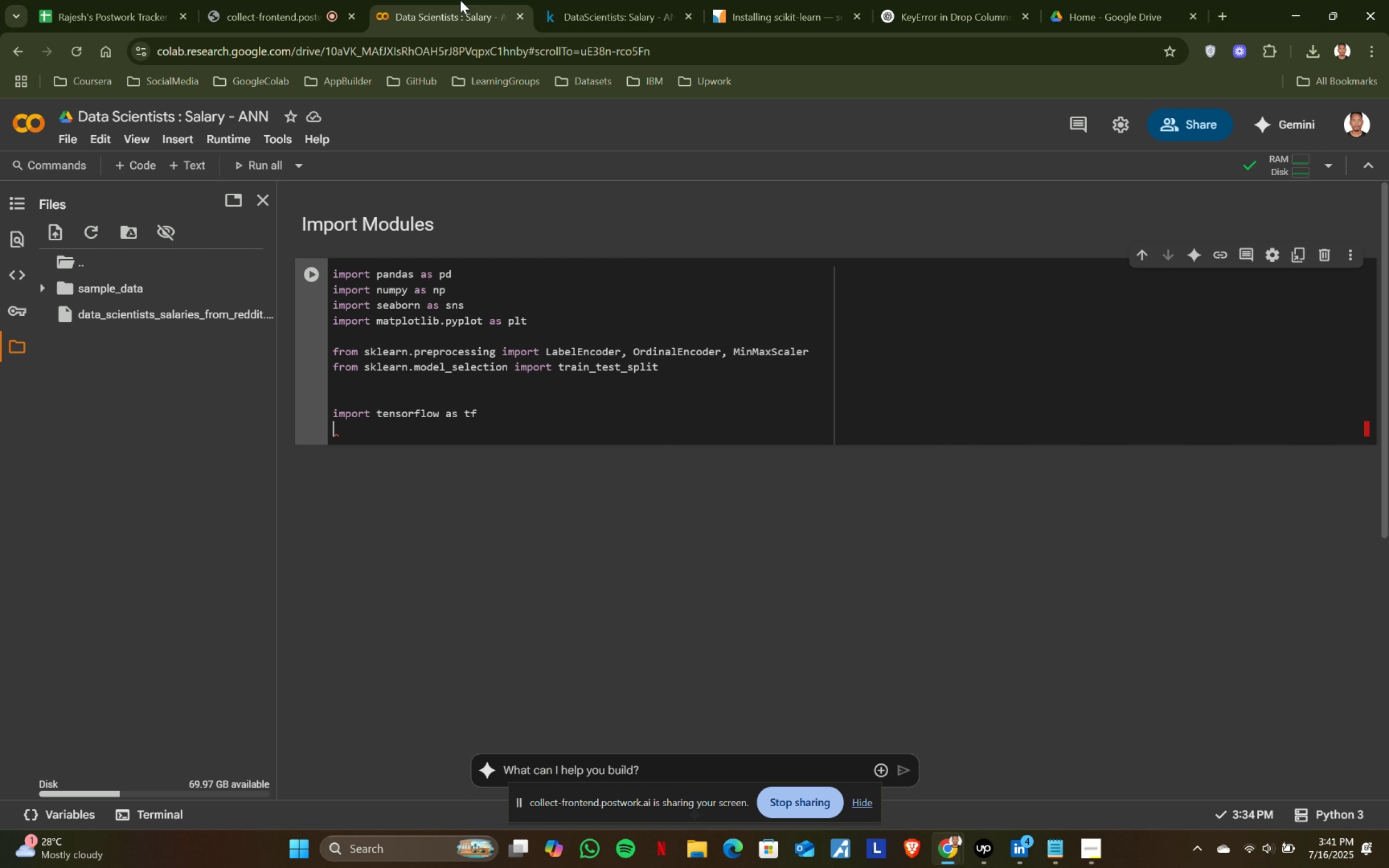 
key(Enter)
 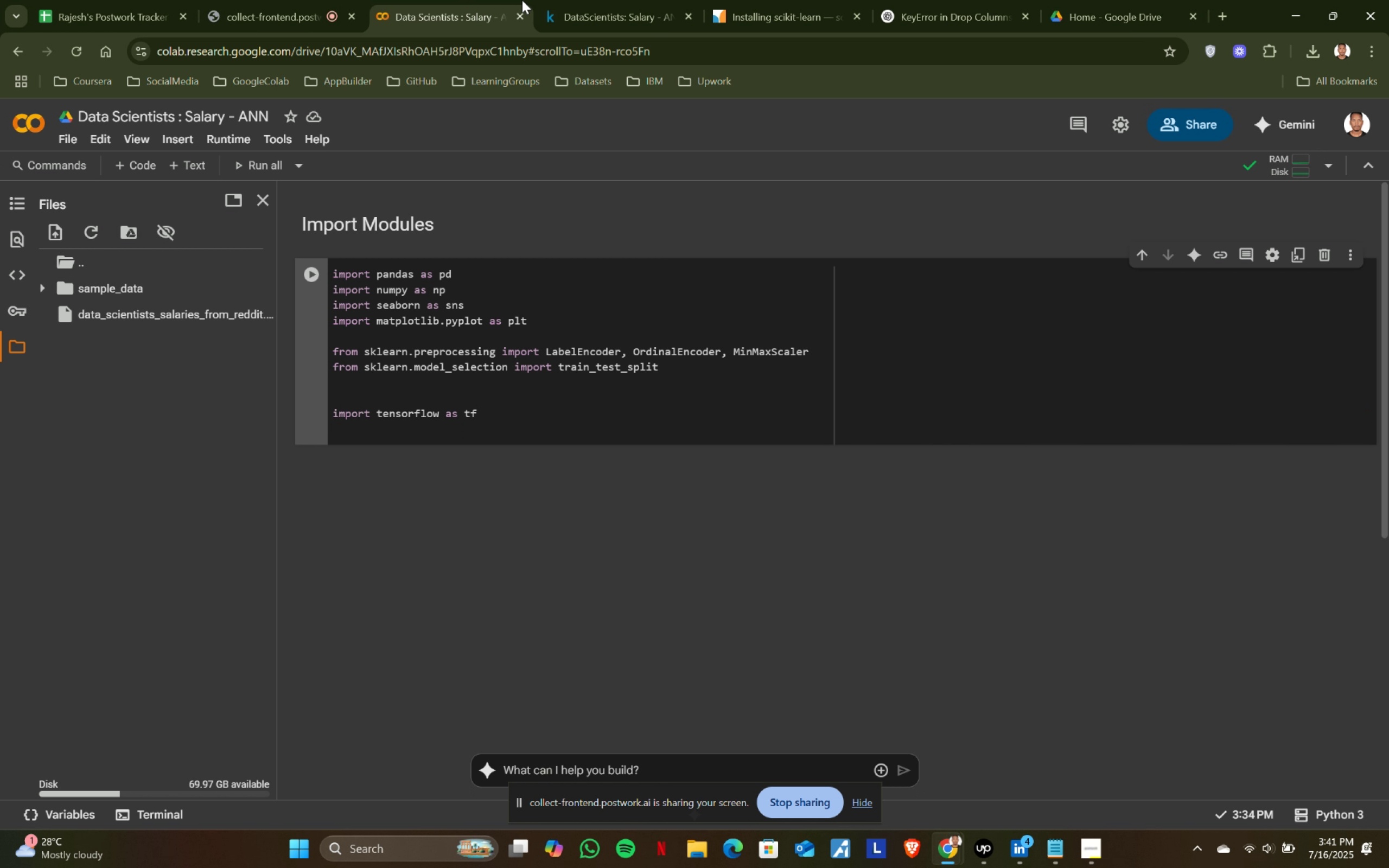 
left_click([577, 0])
 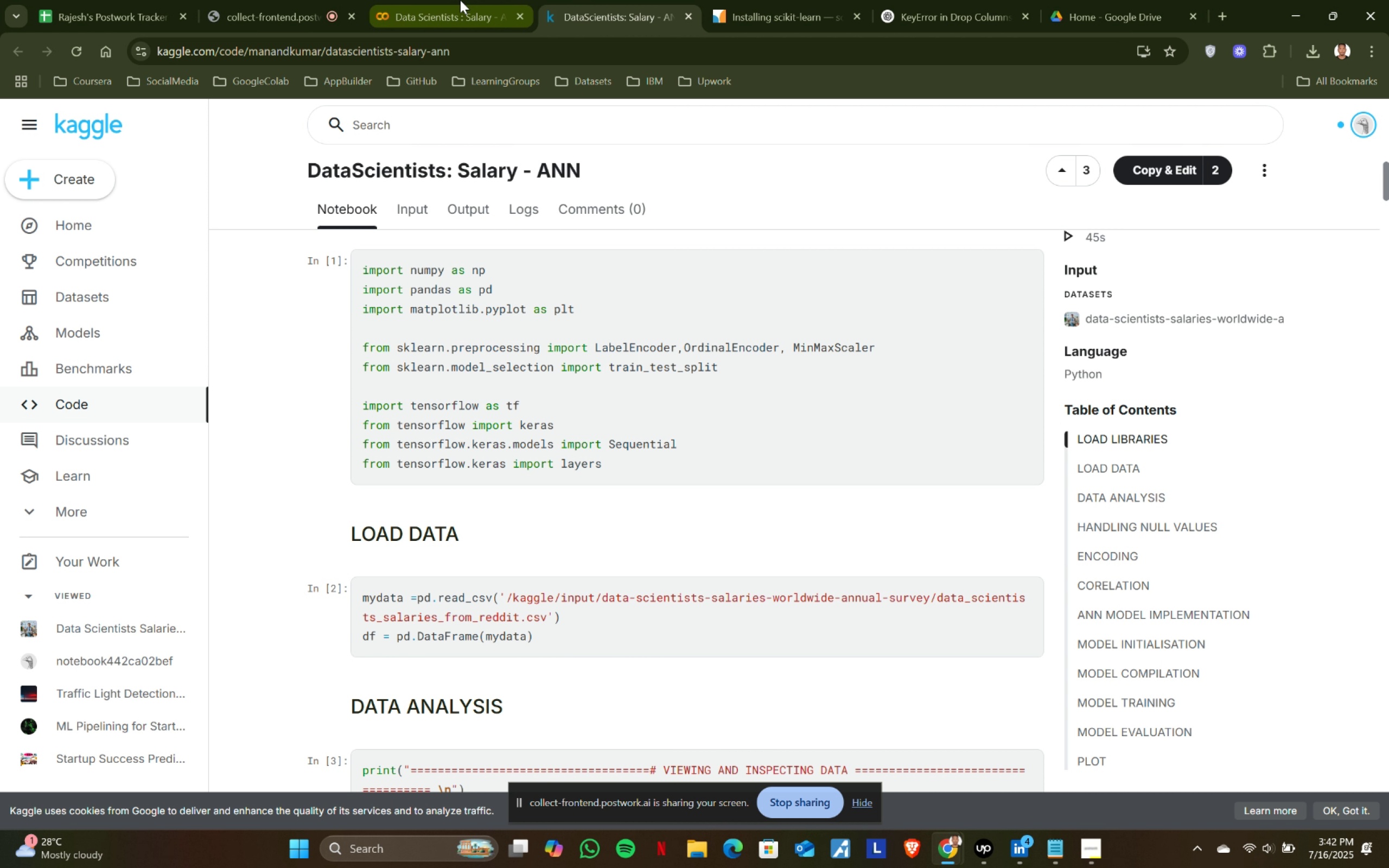 
left_click([460, 0])
 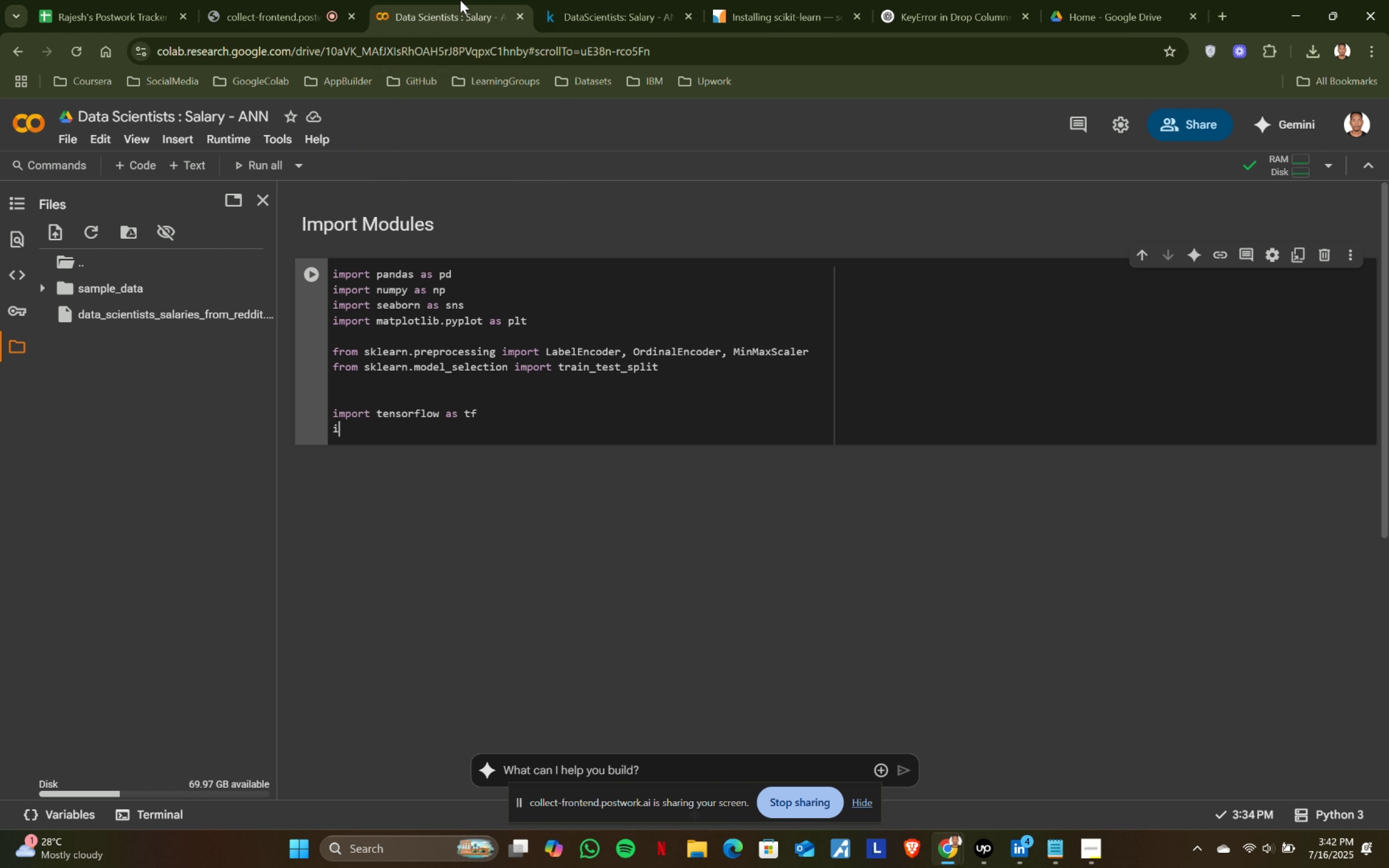 
type(import ten)
 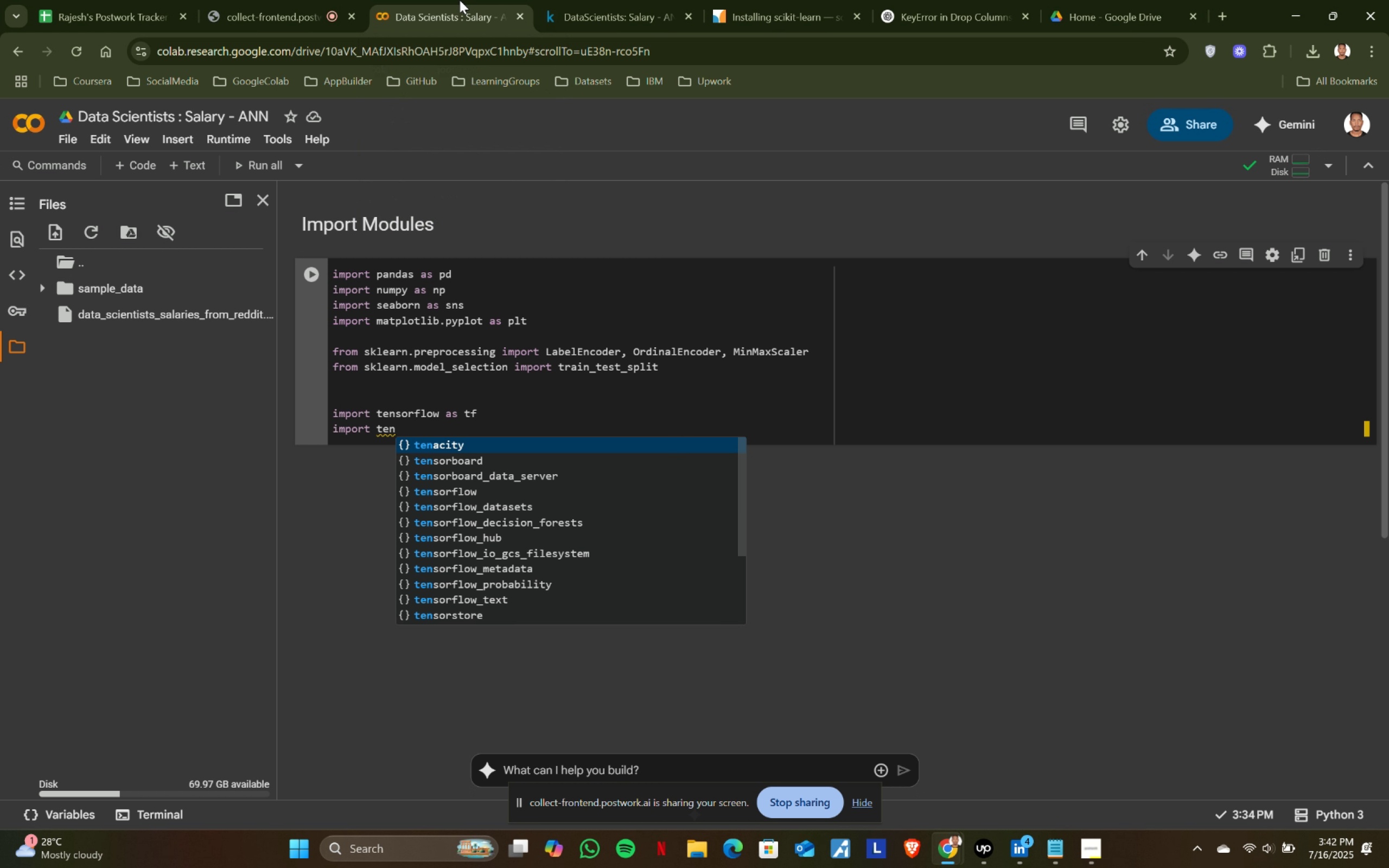 
left_click([566, 0])
 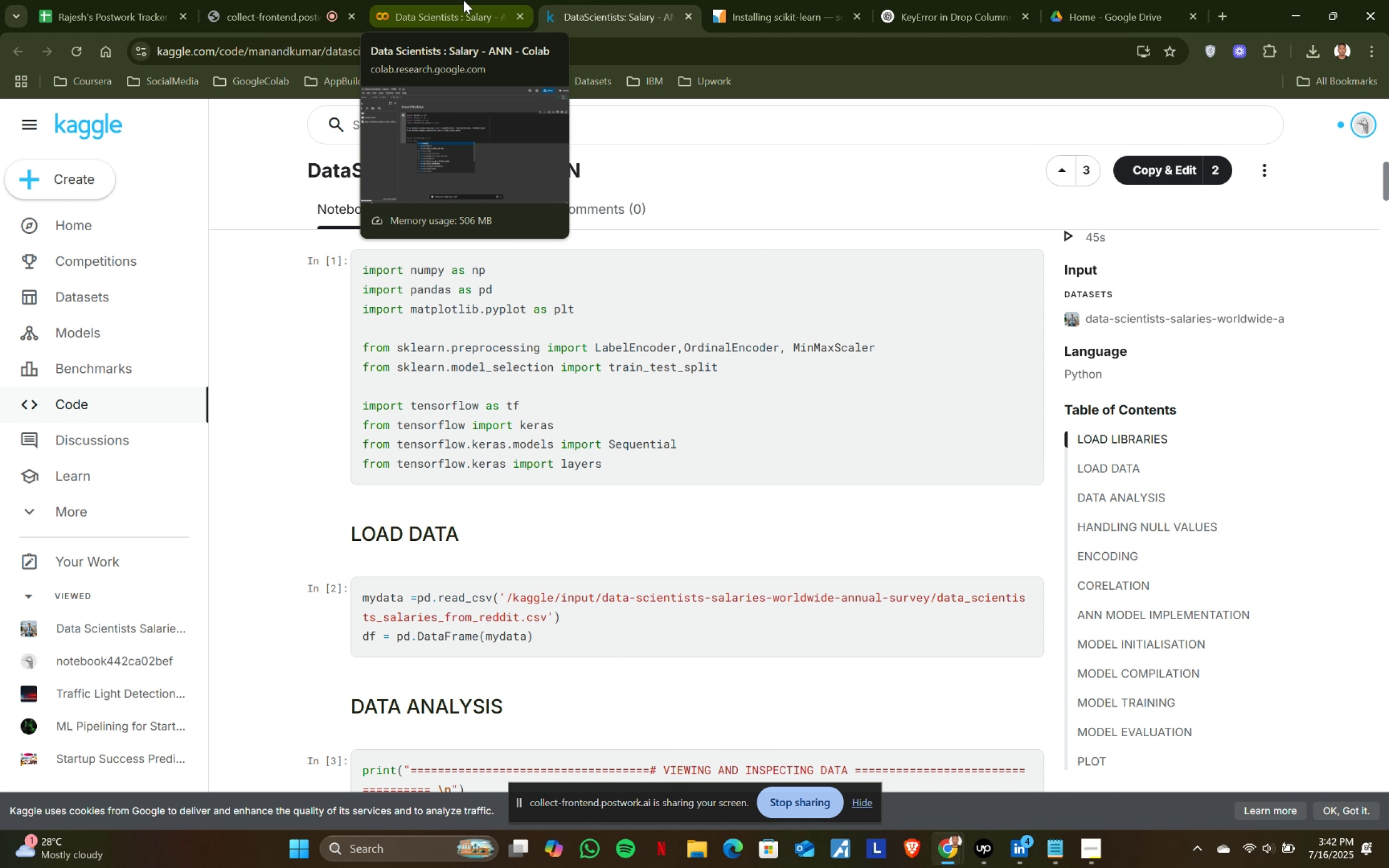 
left_click([463, 0])
 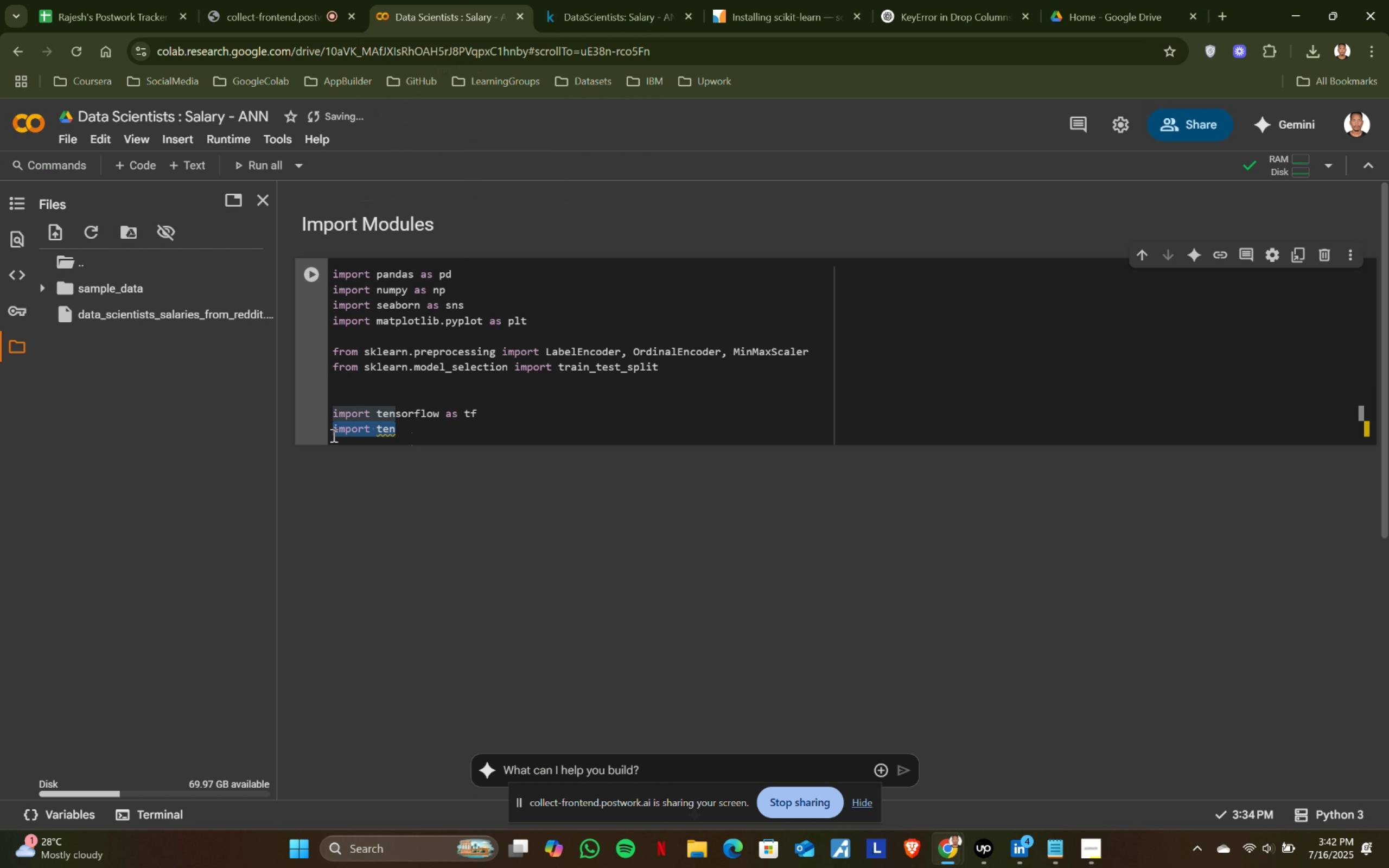 
type(from ten)
 